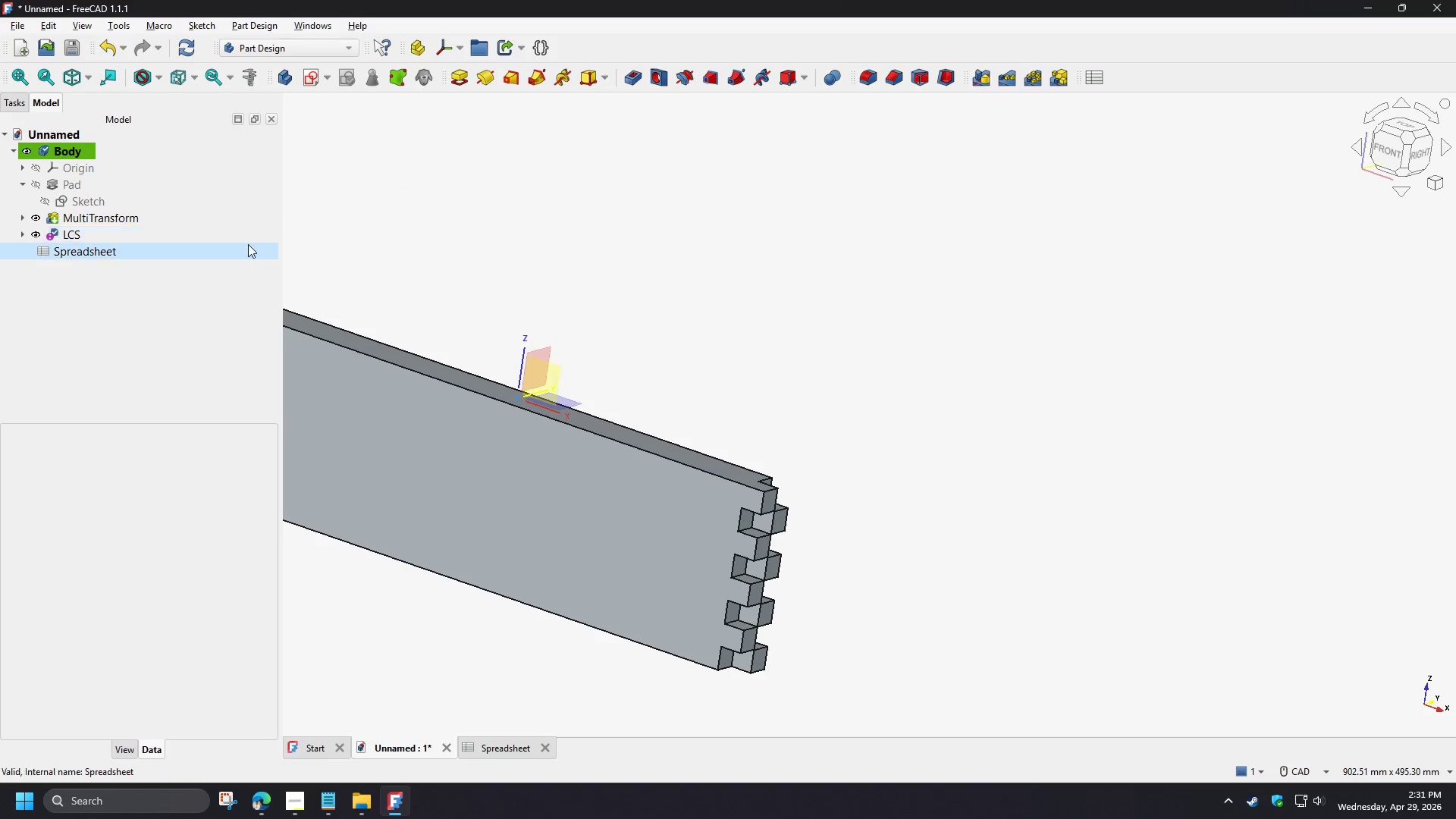 
double_click([89, 202])
 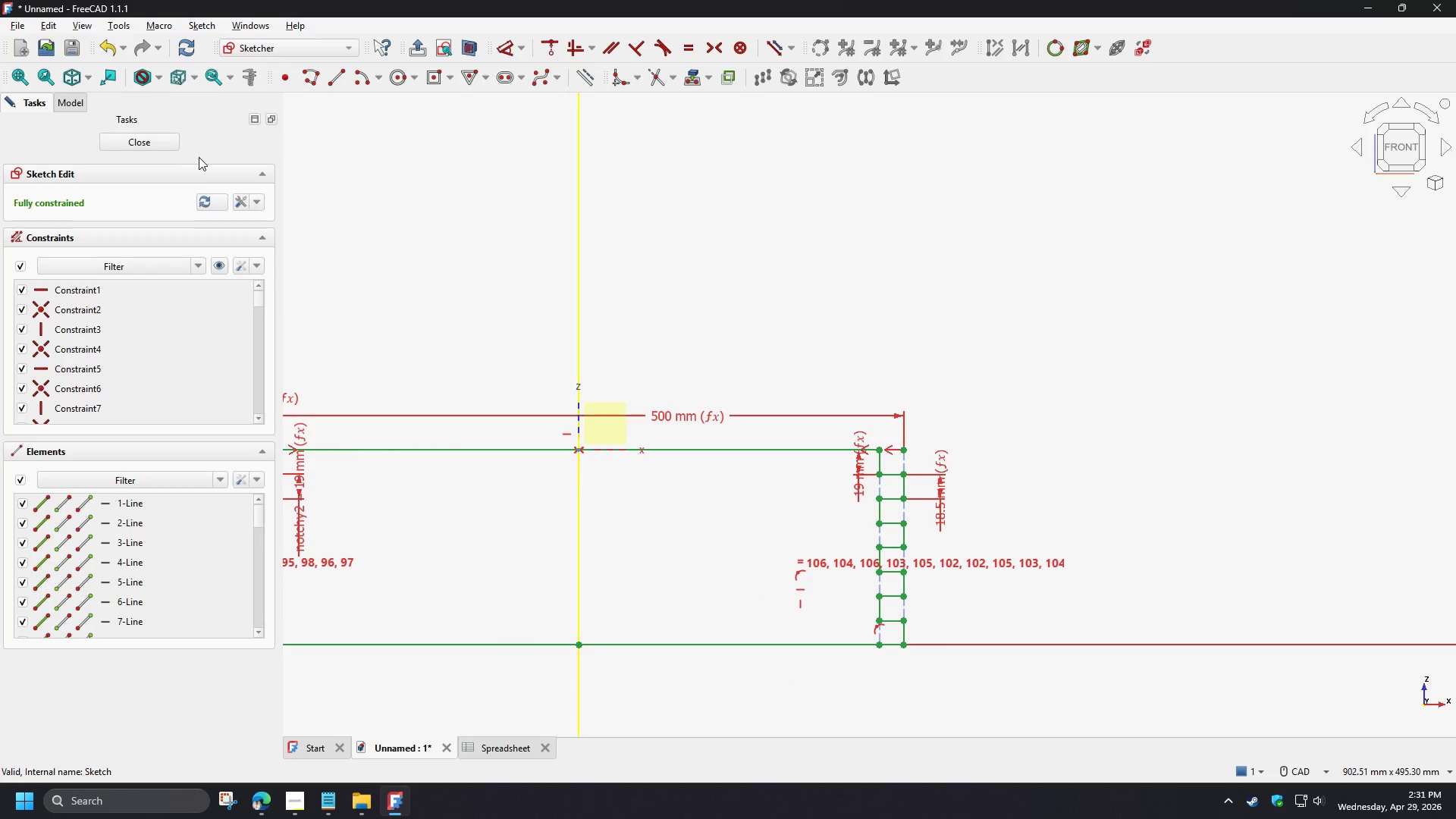 
left_click([152, 142])
 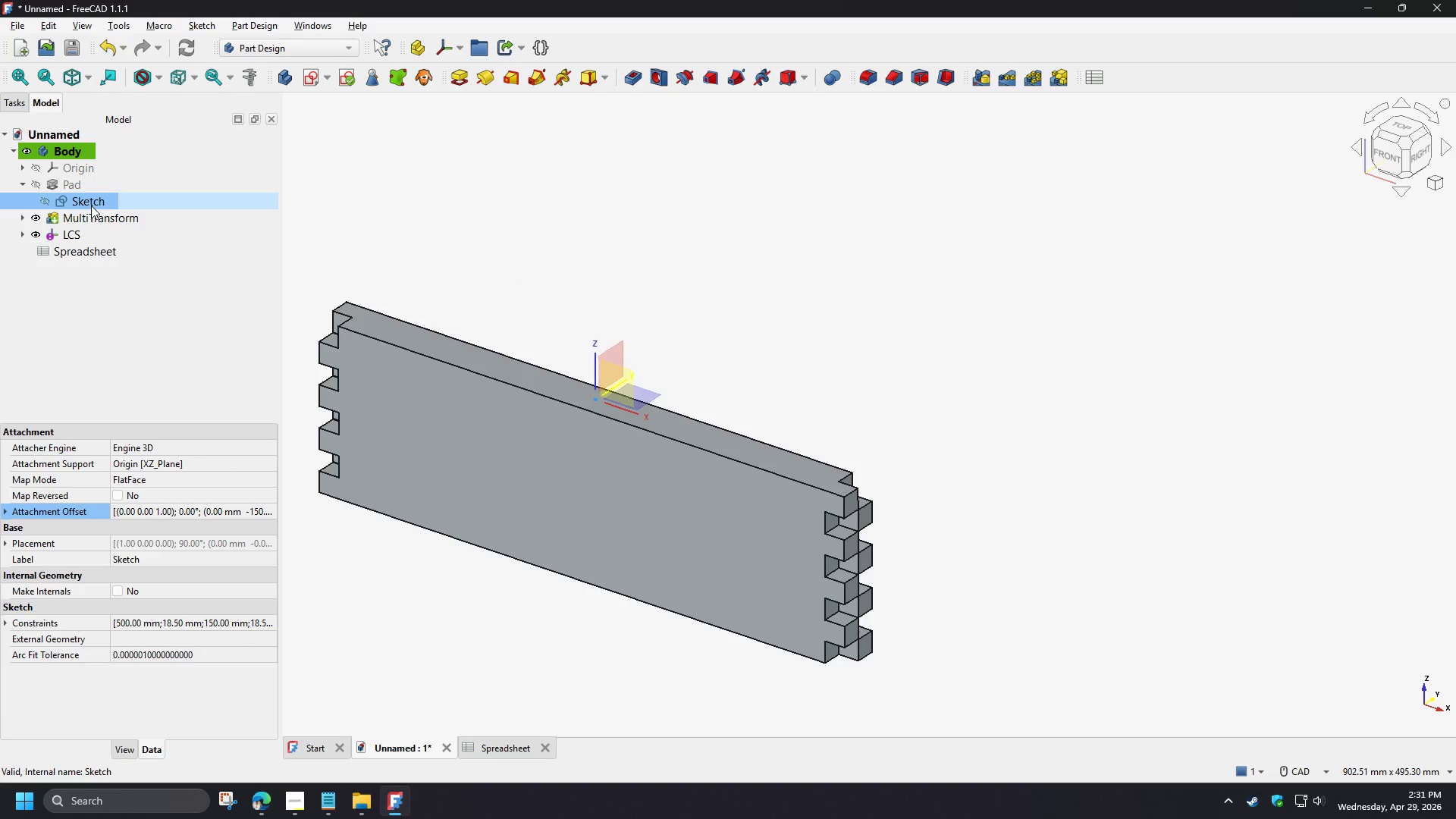 
wait(6.36)
 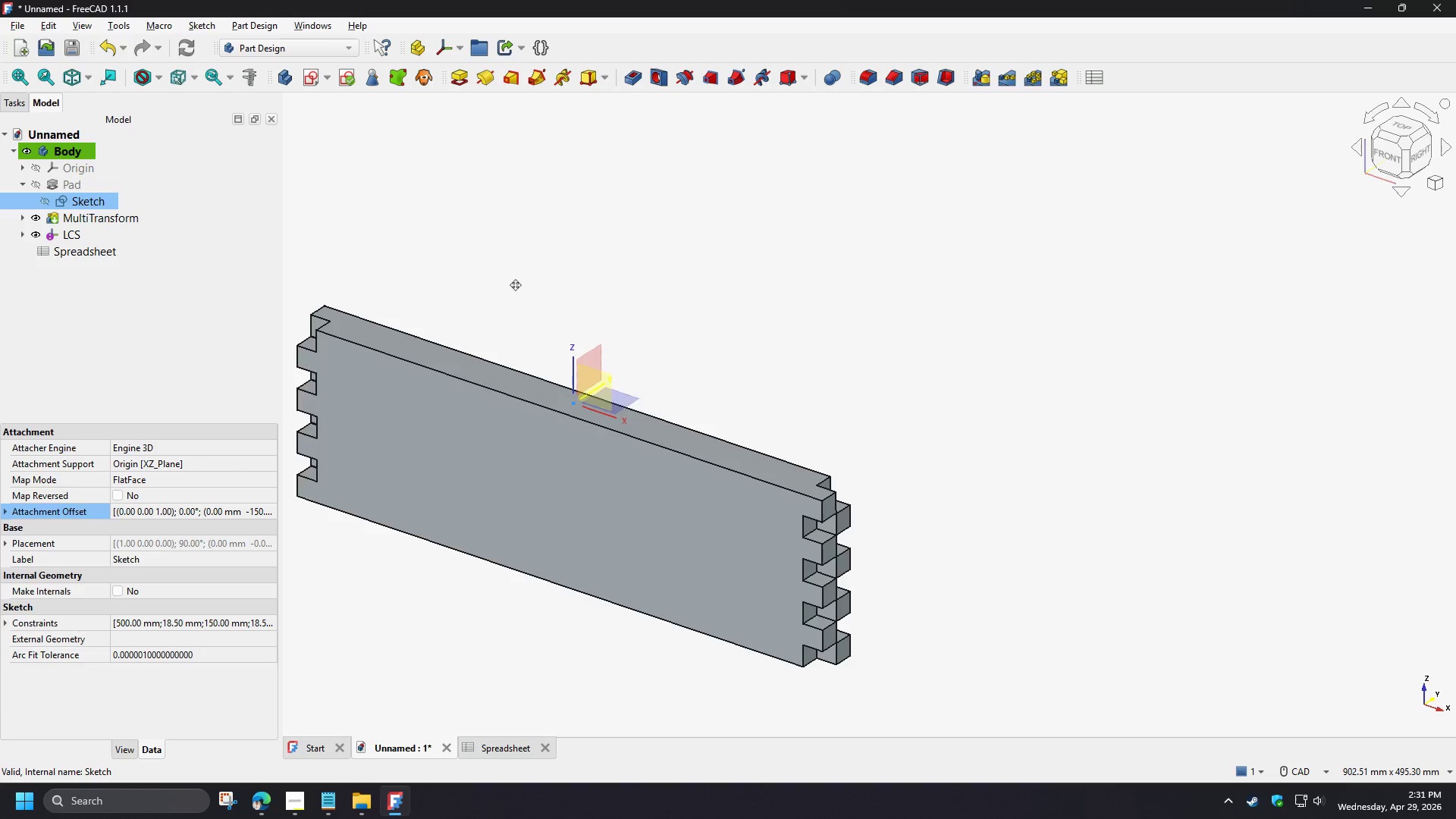 
left_click([272, 512])
 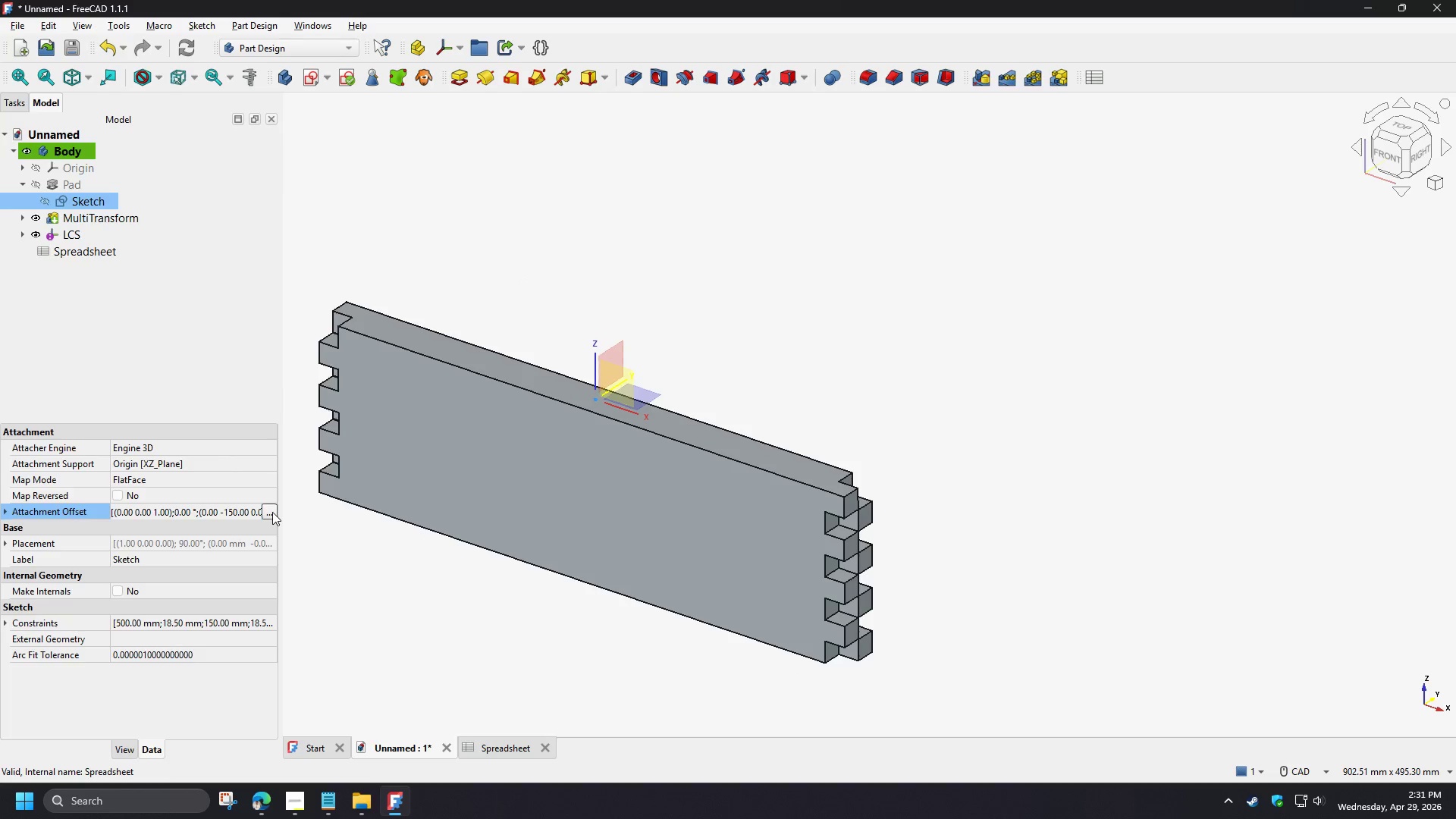 
double_click([272, 512])
 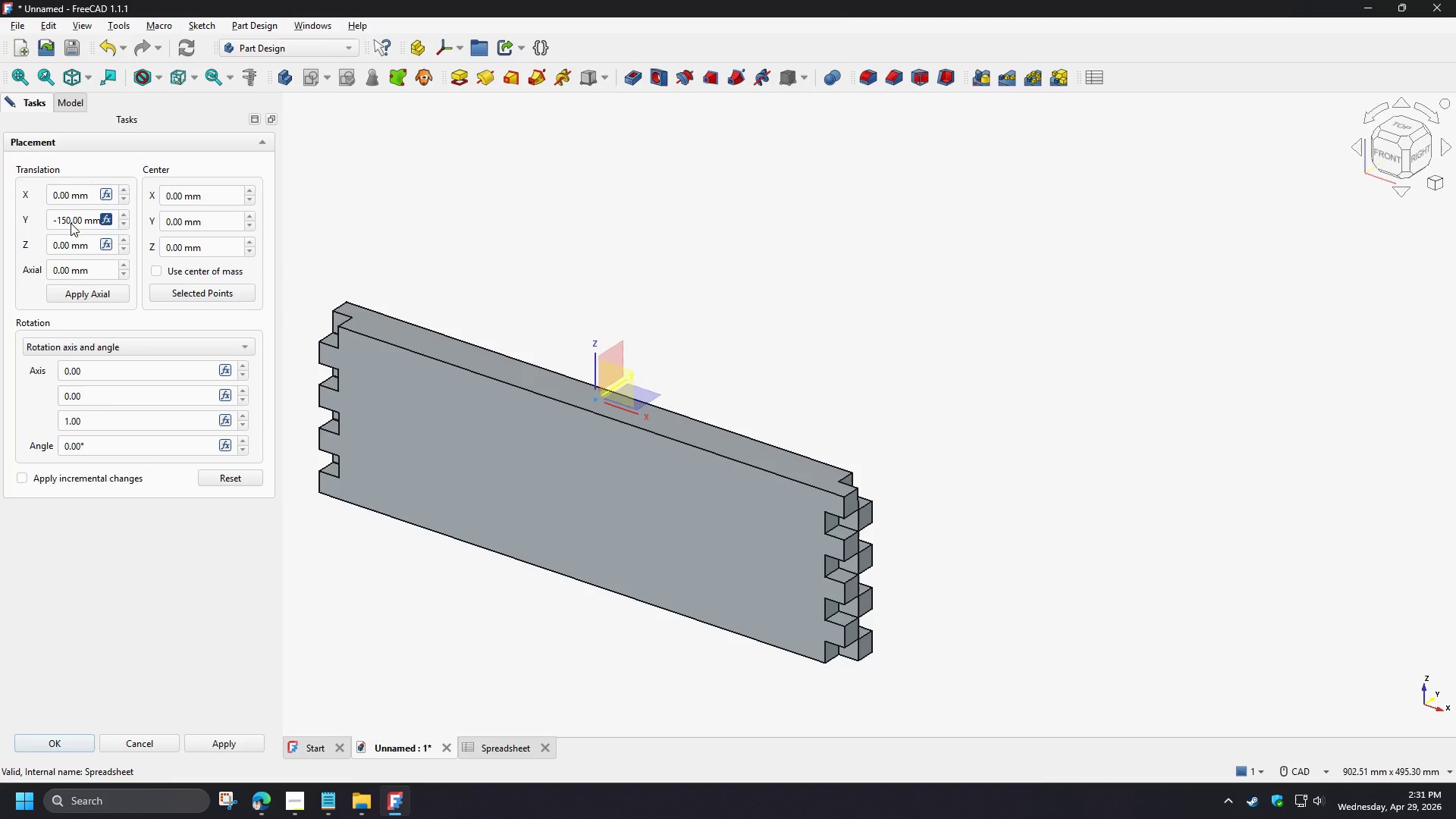 
wait(7.84)
 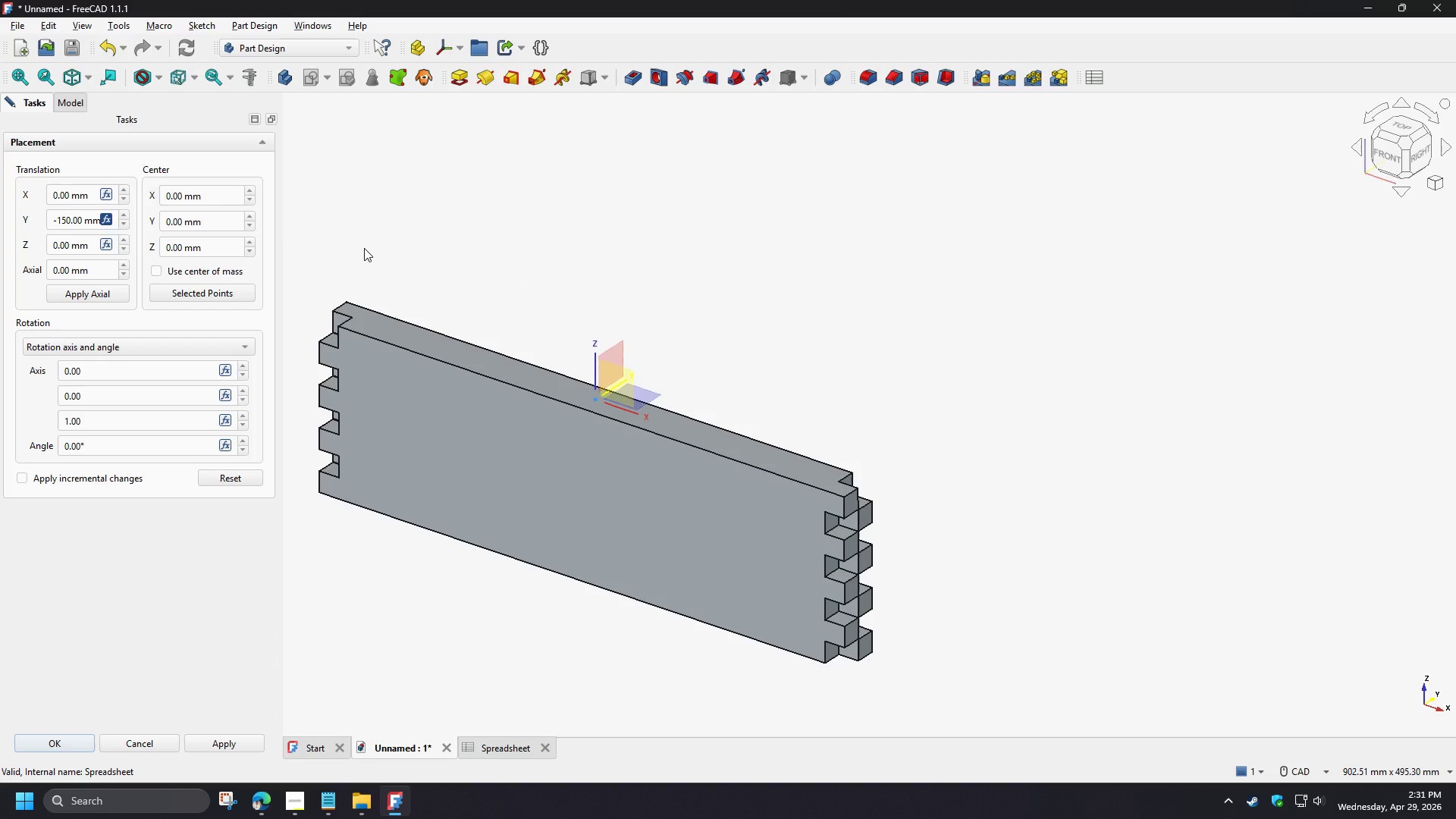 
left_click([106, 220])
 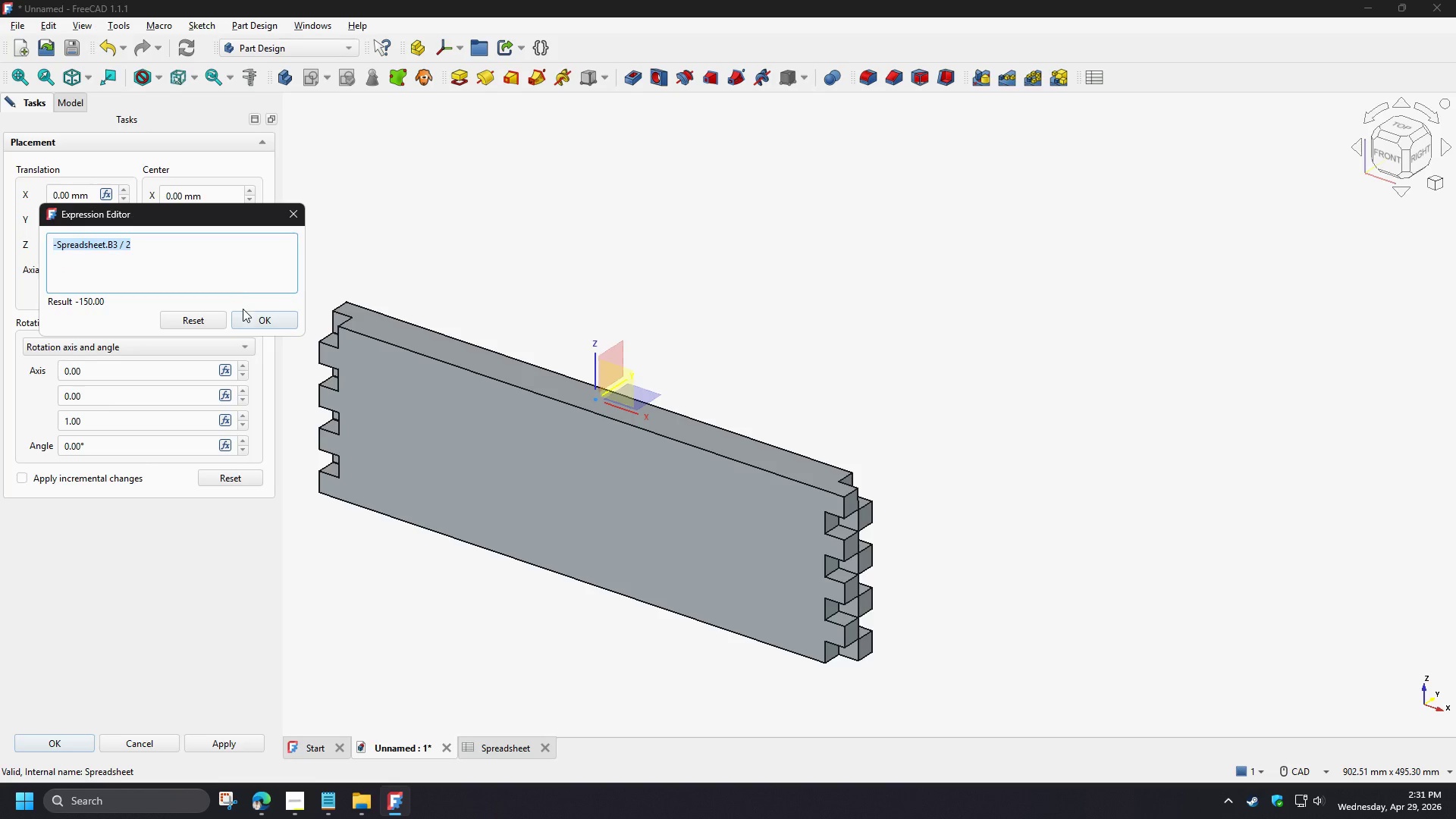 
key(Control+X)
 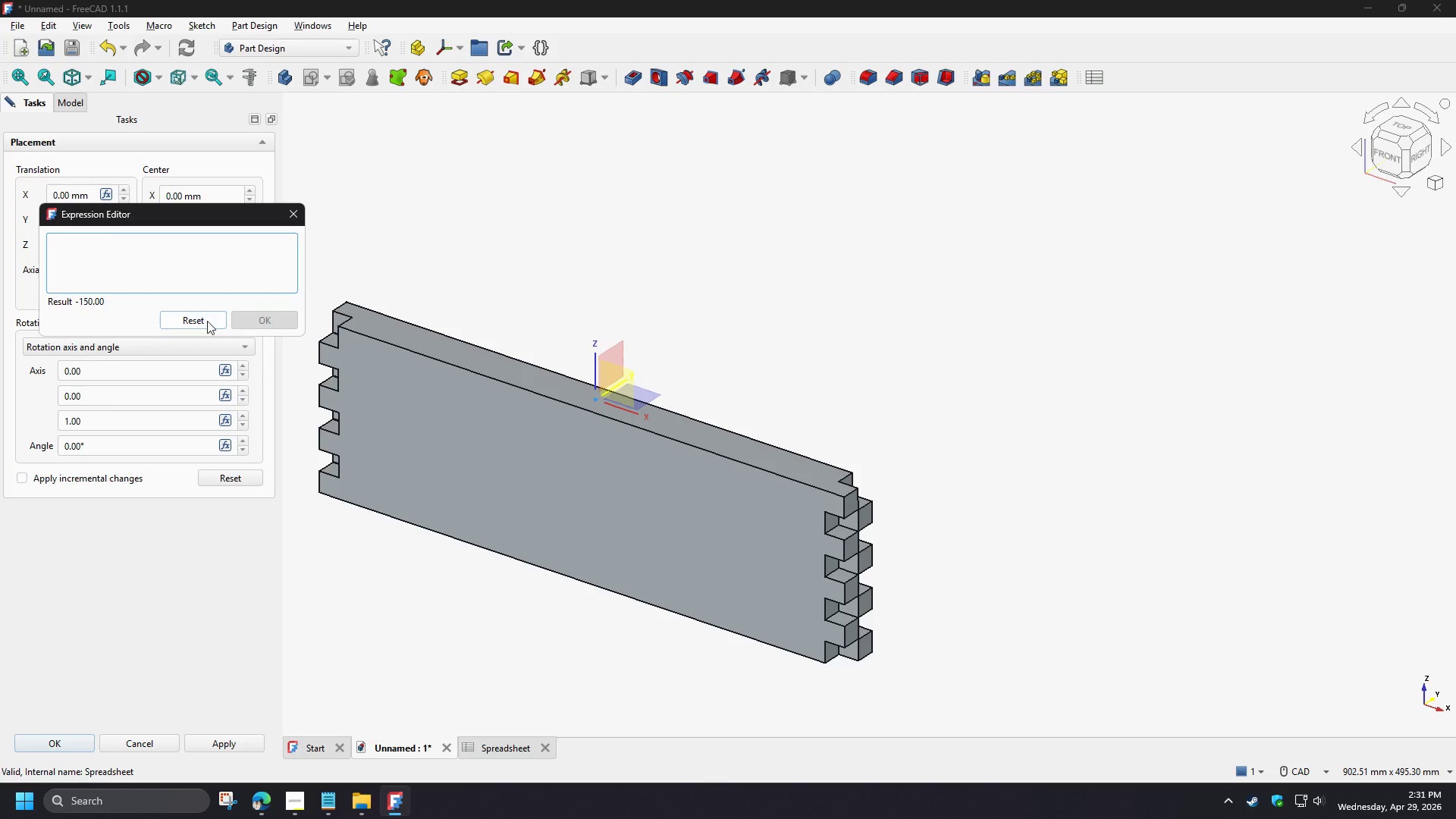 
left_click([190, 321])
 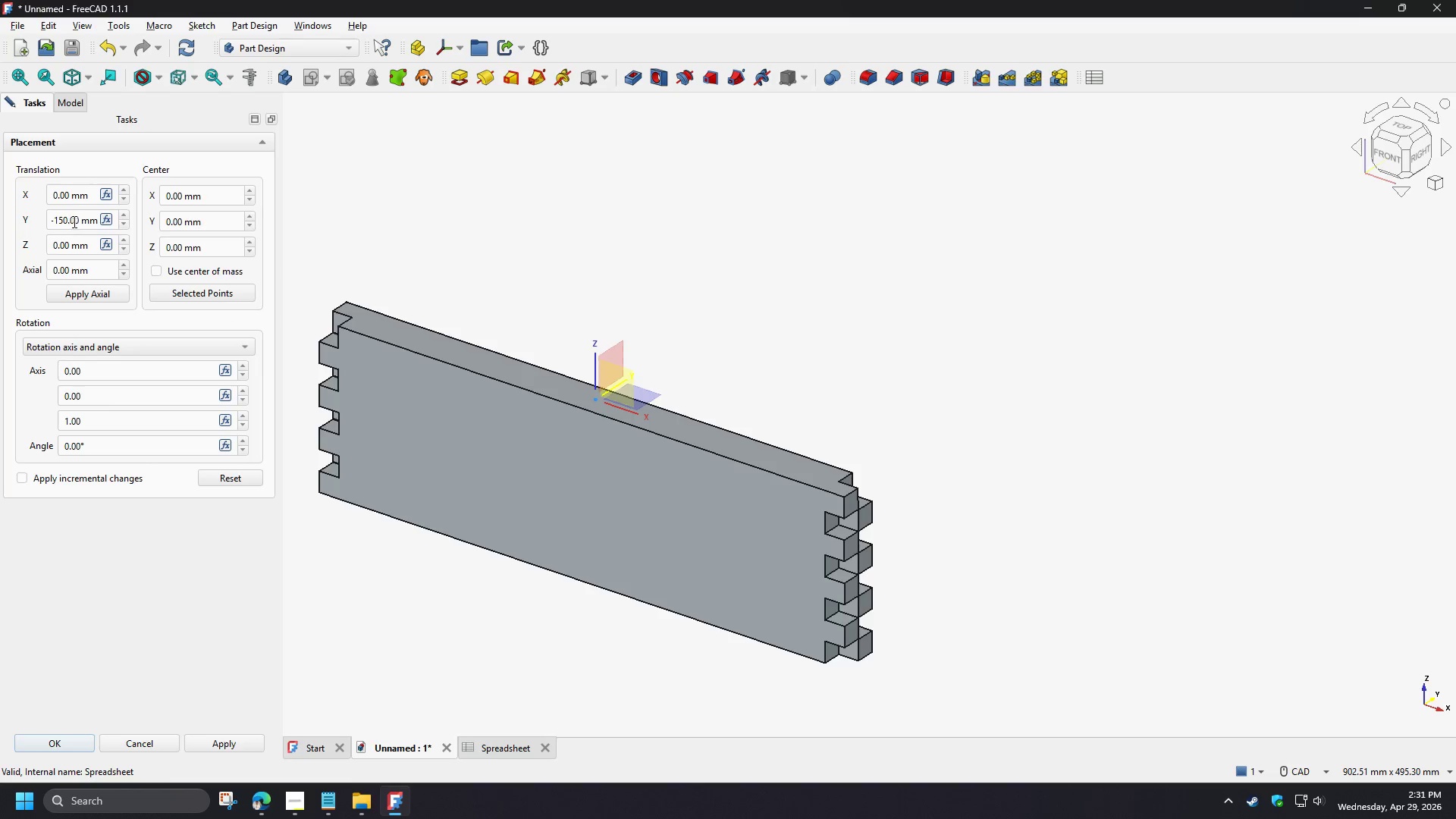 
left_click_drag(start_coordinate=[67, 221], to_coordinate=[16, 215])
 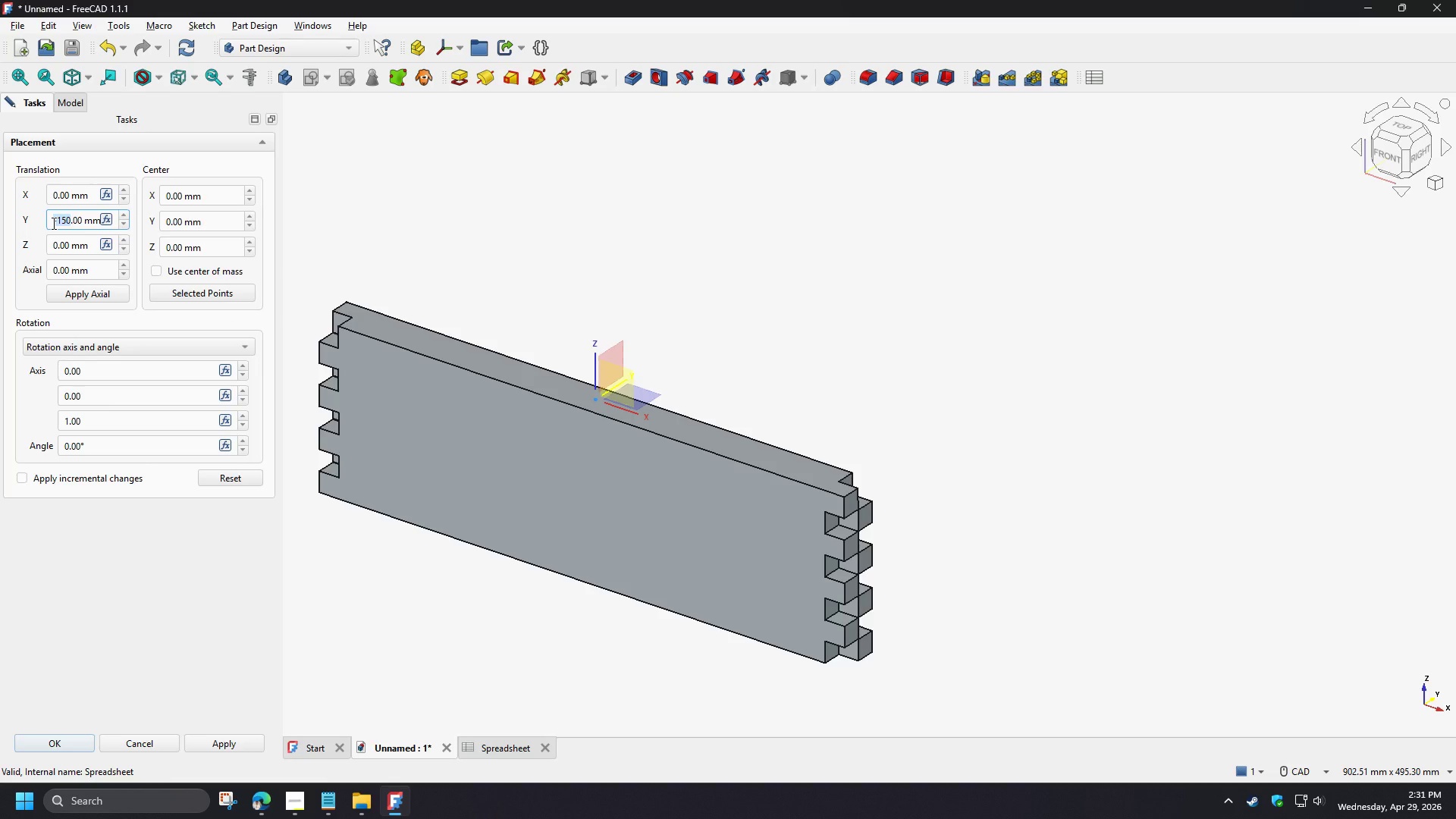 
key(Numpad0)
 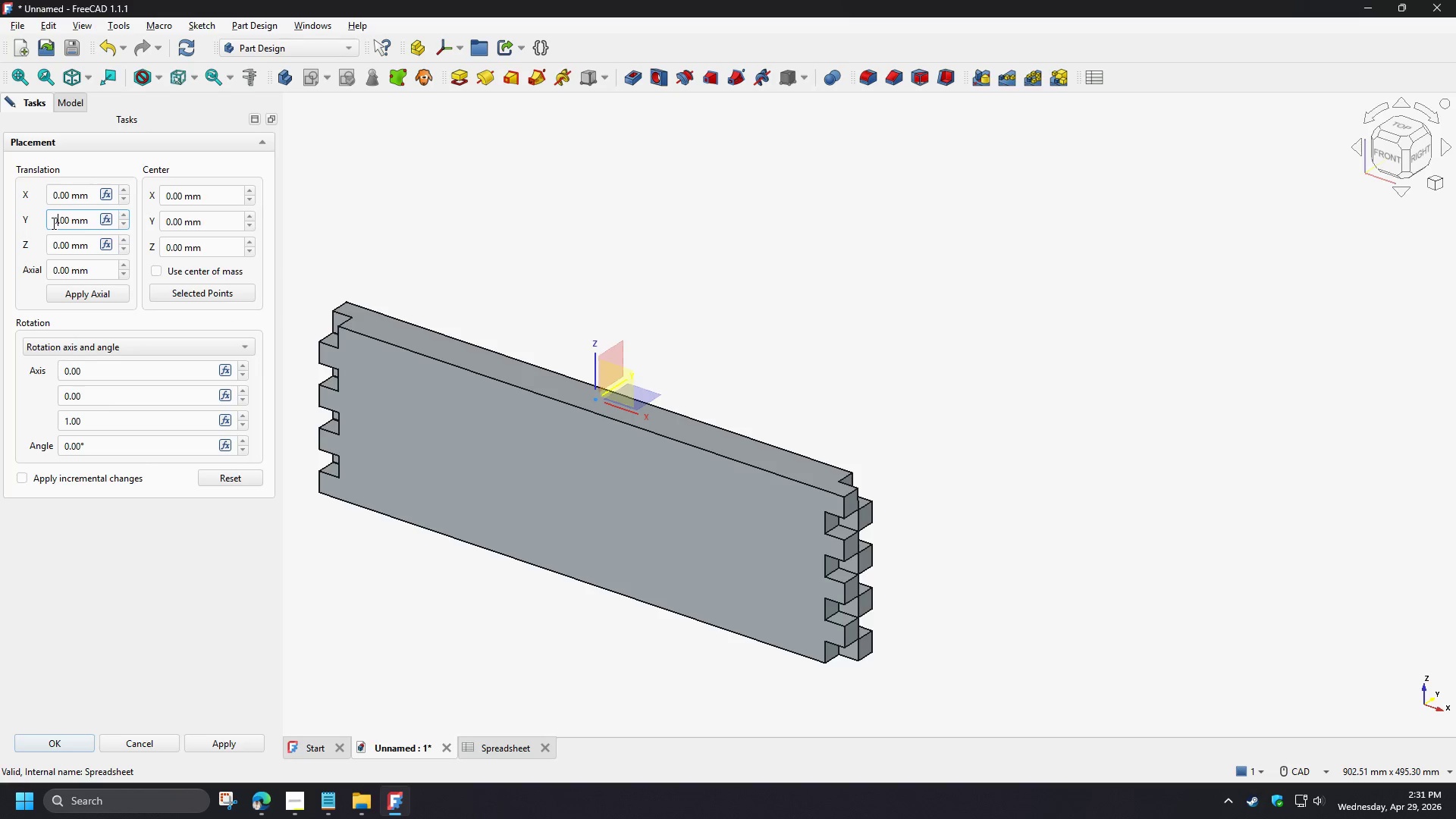 
key(NumpadEnter)
 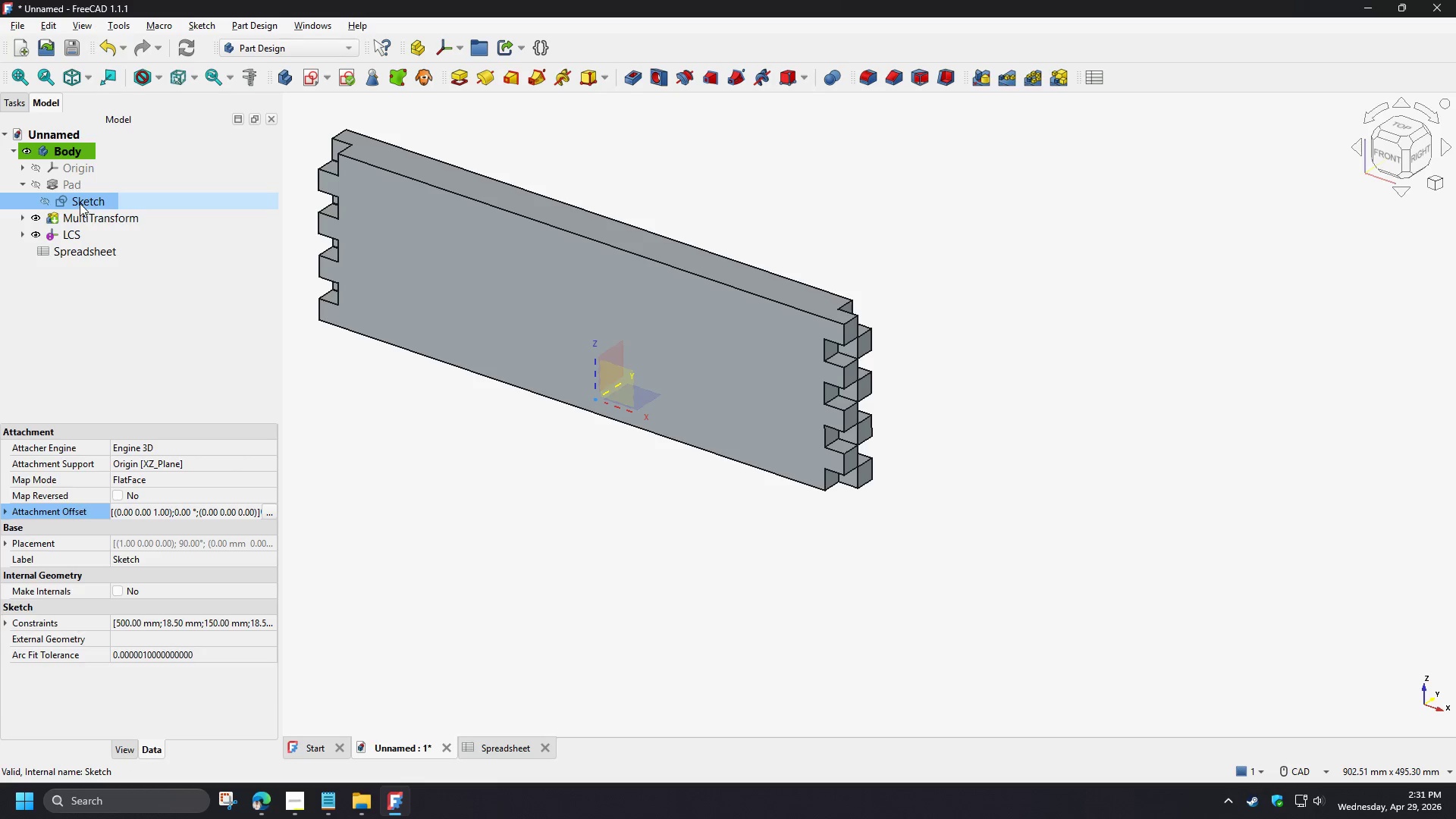 
double_click([80, 203])
 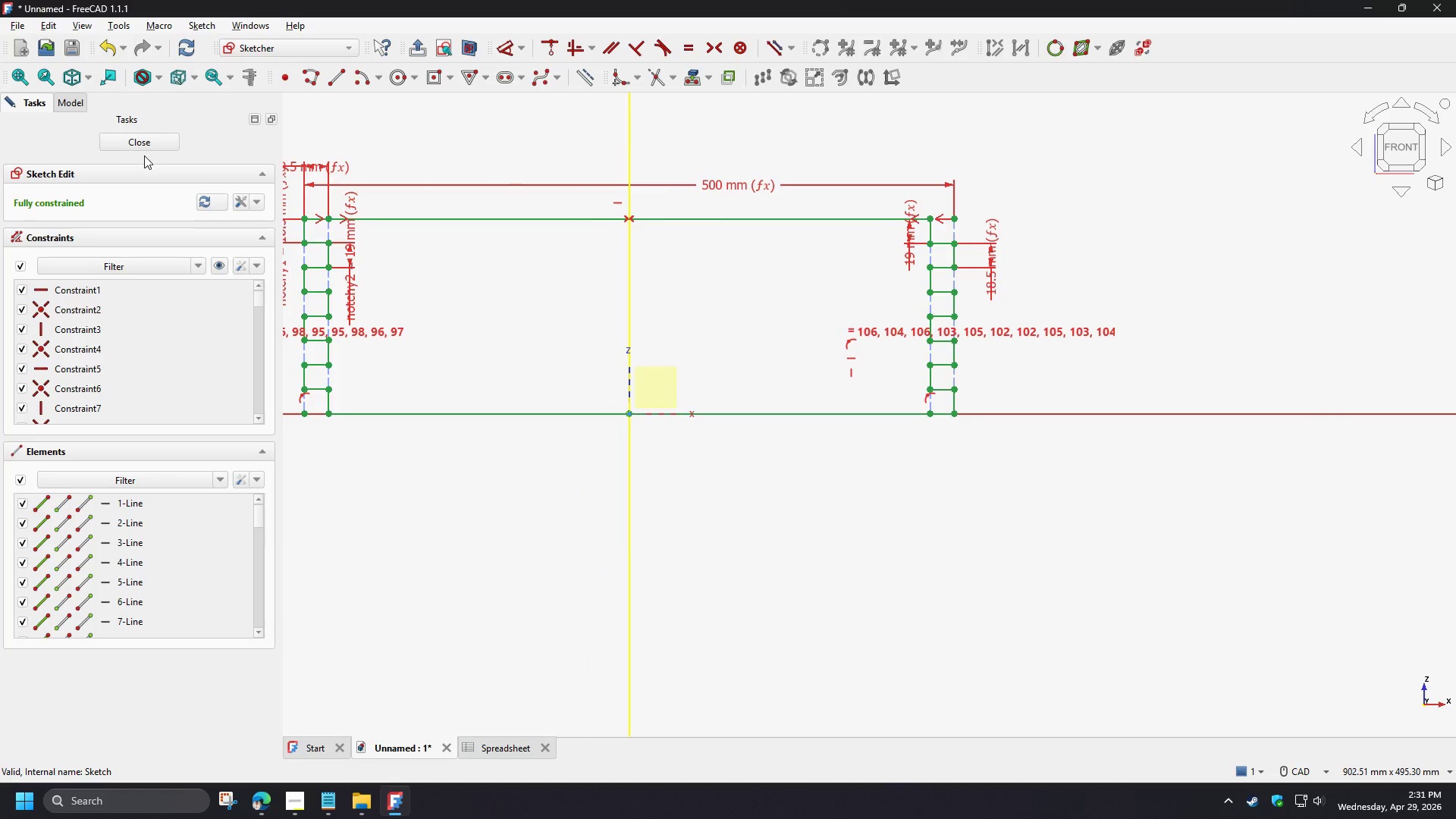 
left_click([140, 139])
 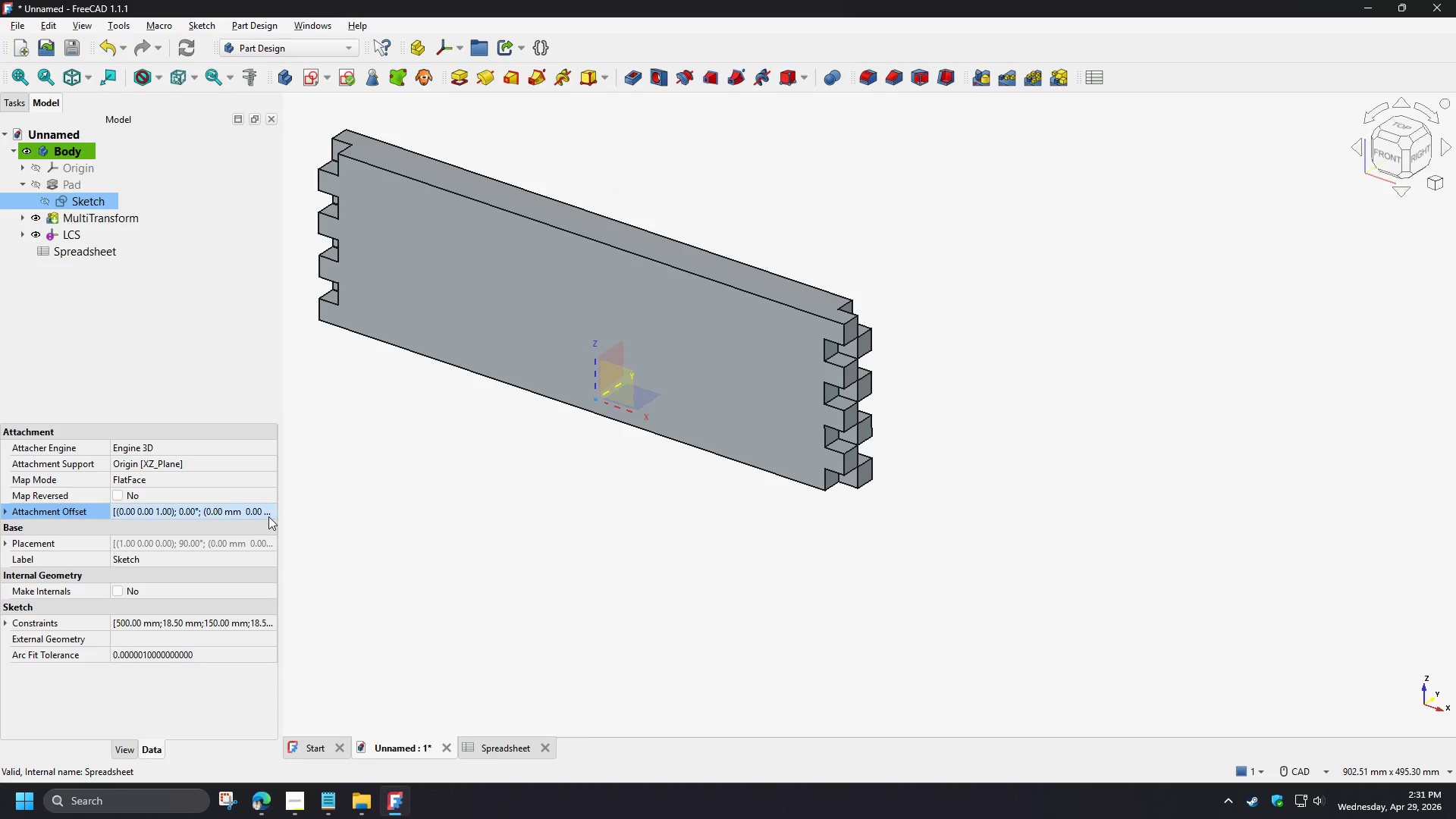 
double_click([268, 516])
 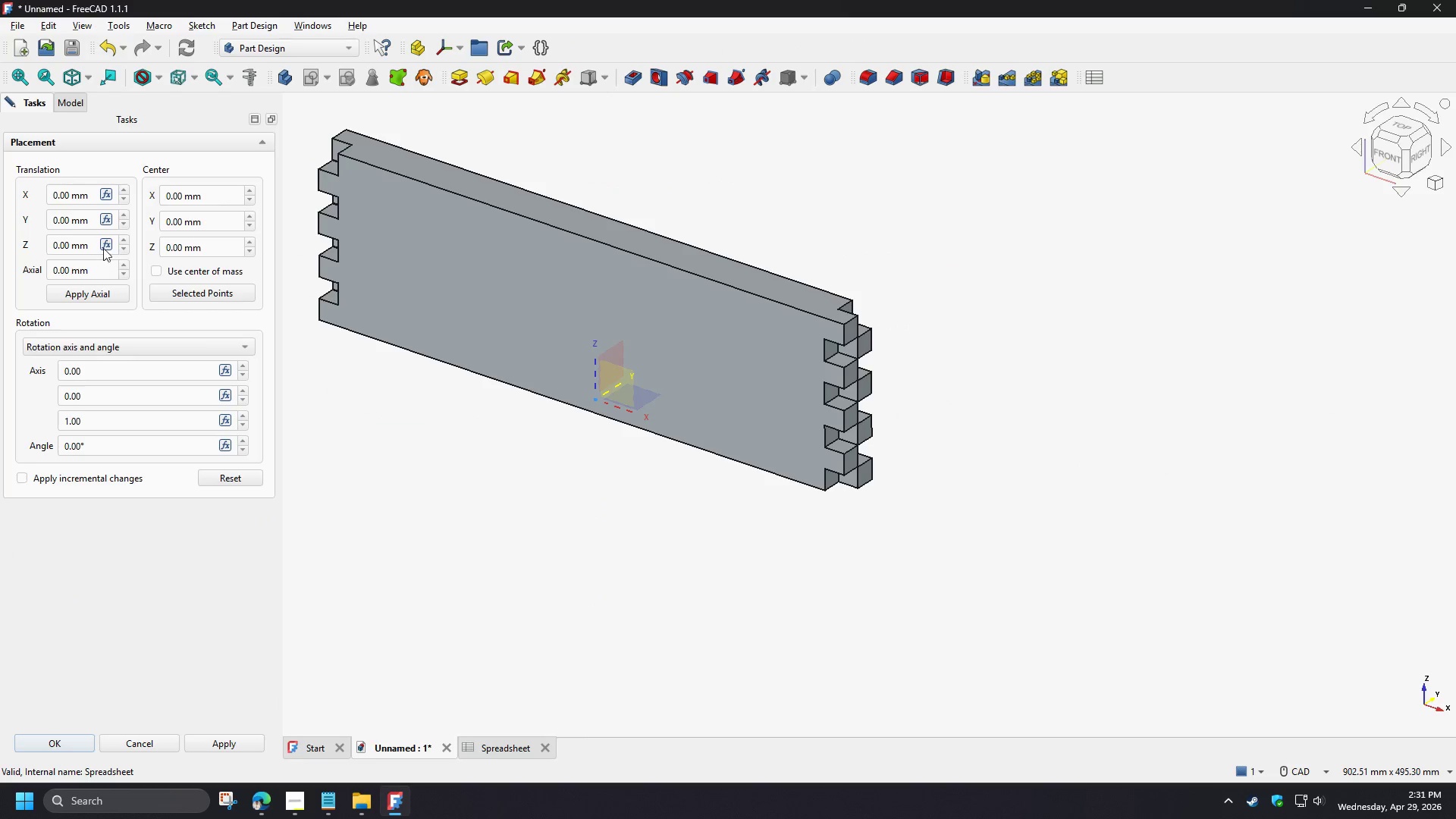 
left_click([107, 242])
 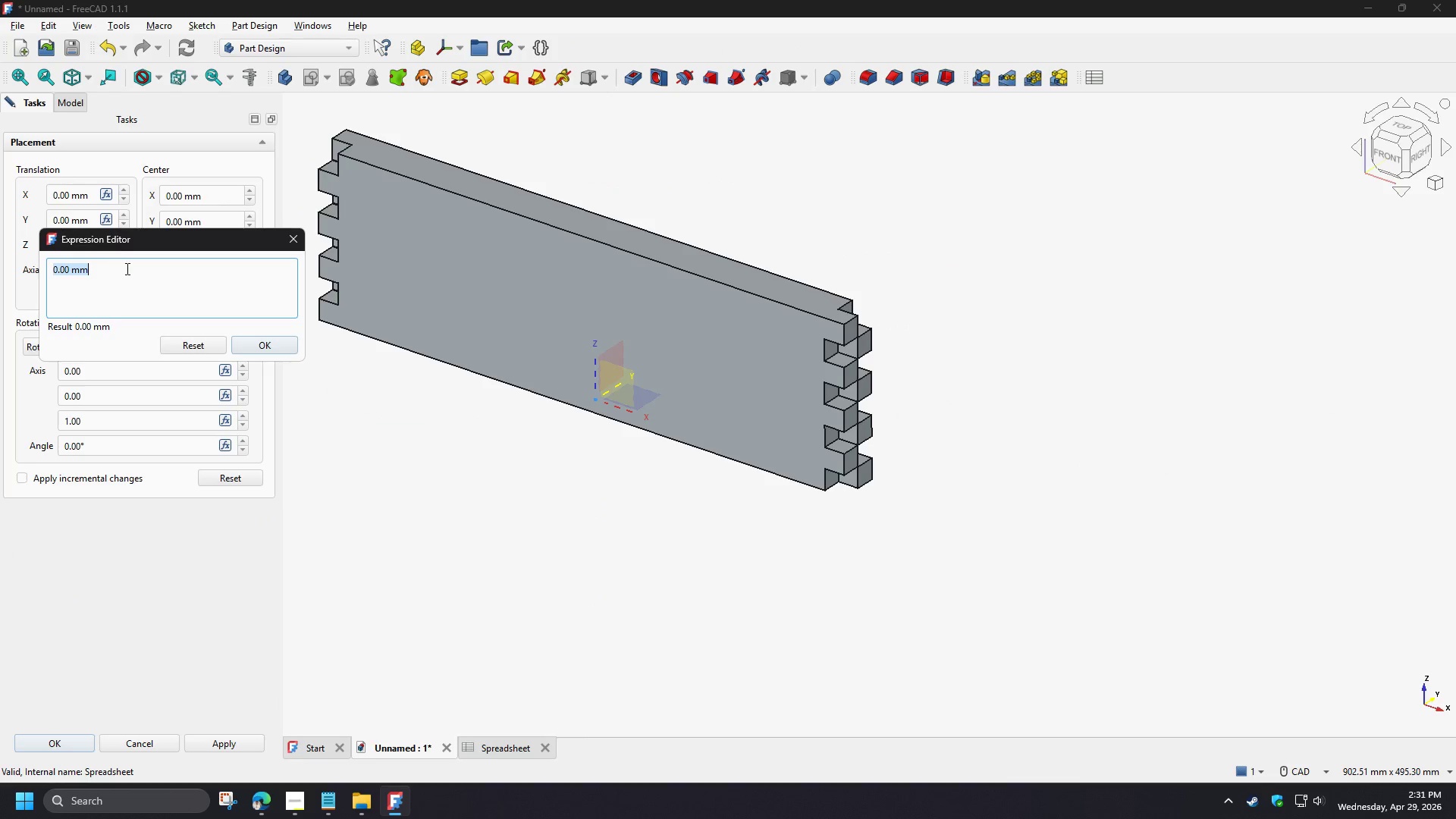 
key(Control+V)
 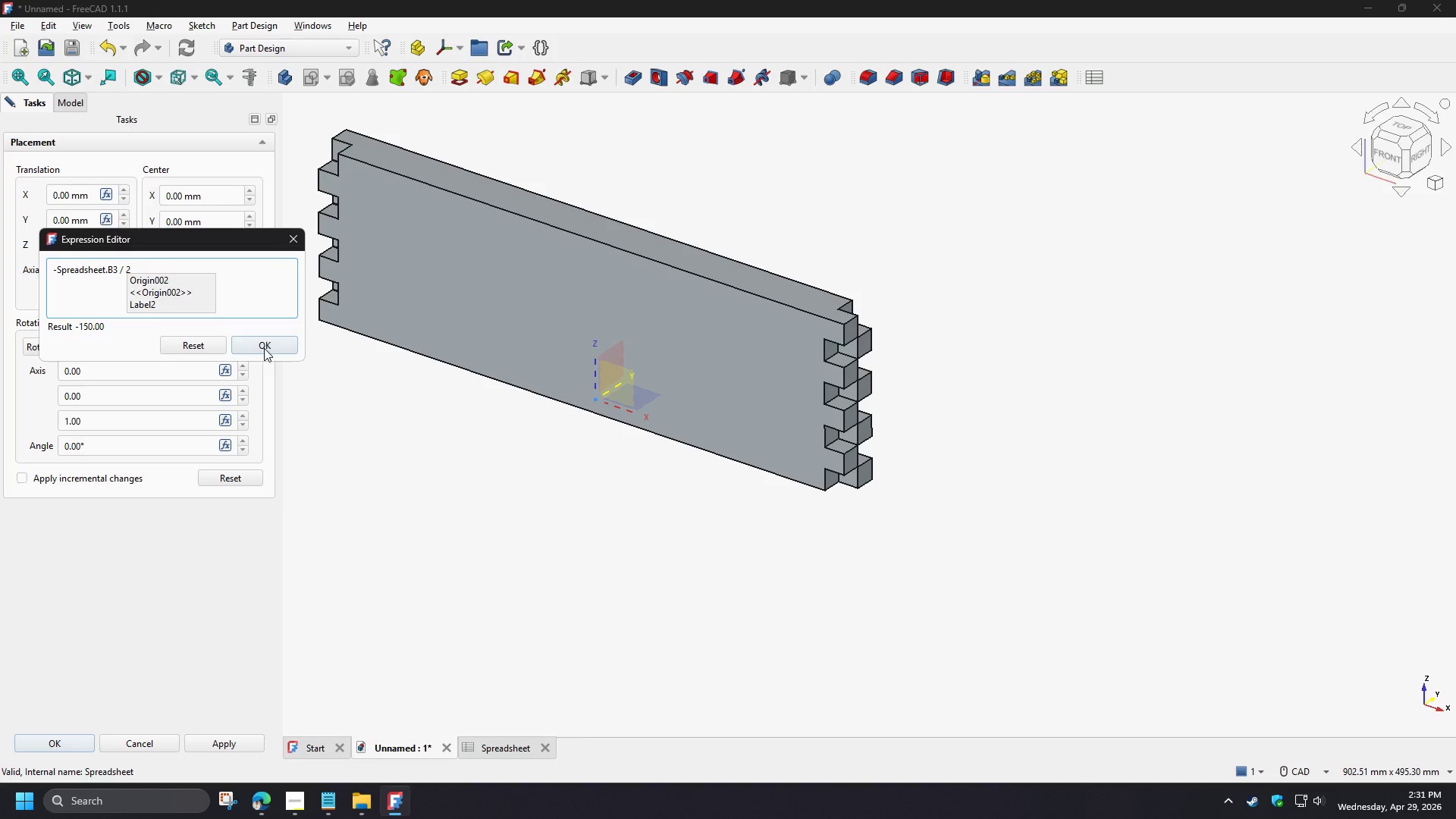 
left_click([264, 348])
 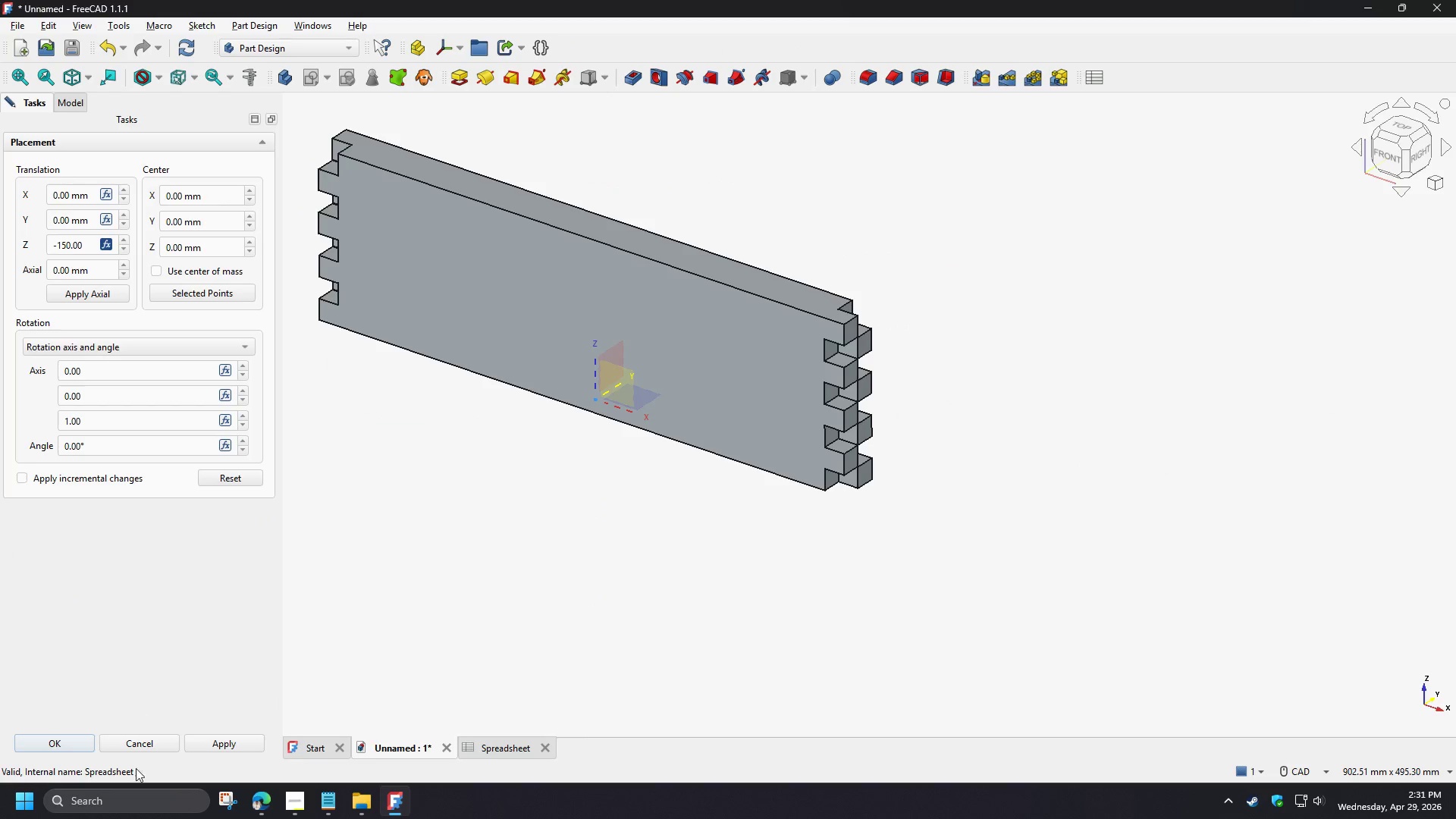 
left_click([224, 739])
 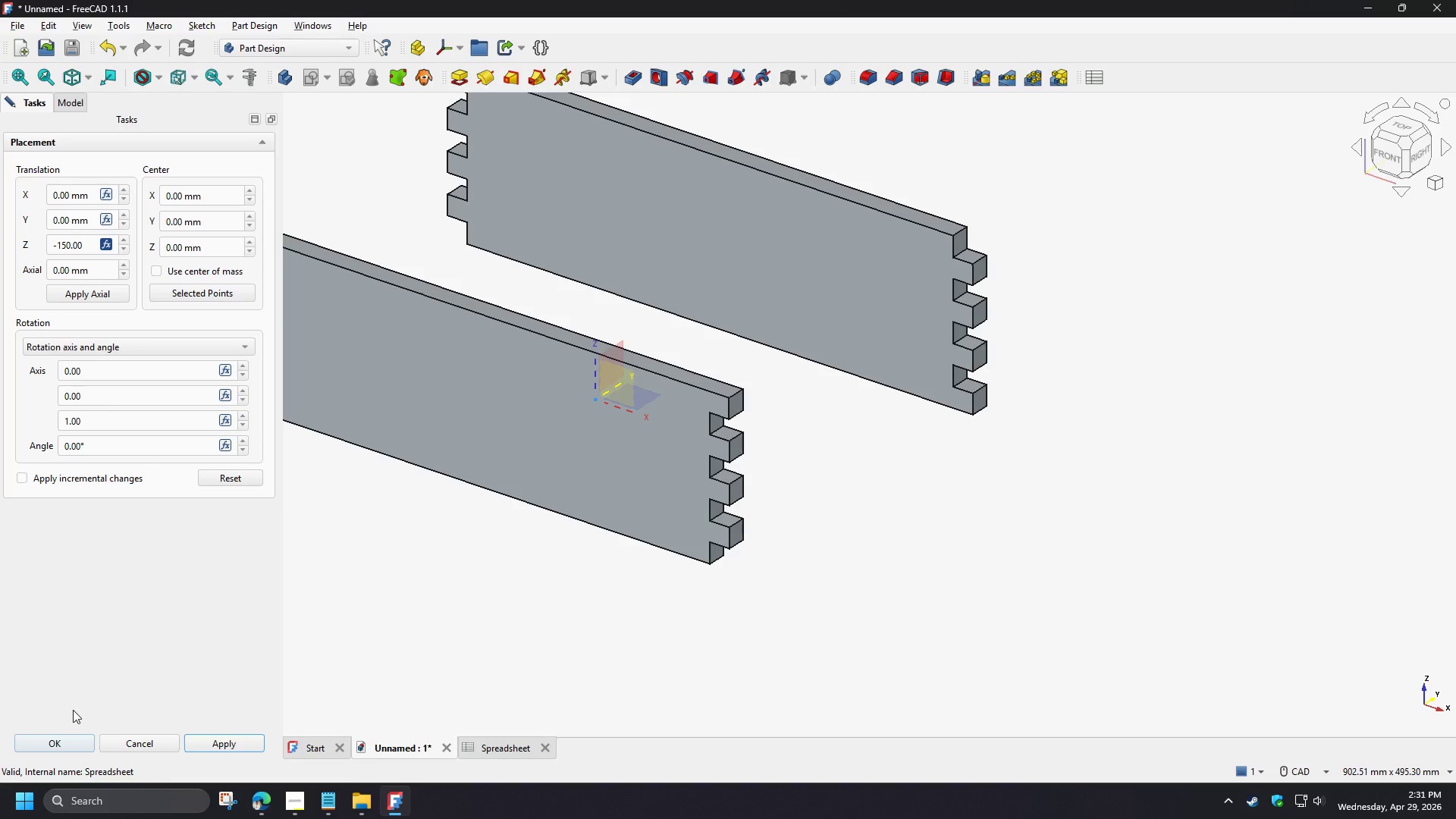 
left_click([56, 738])
 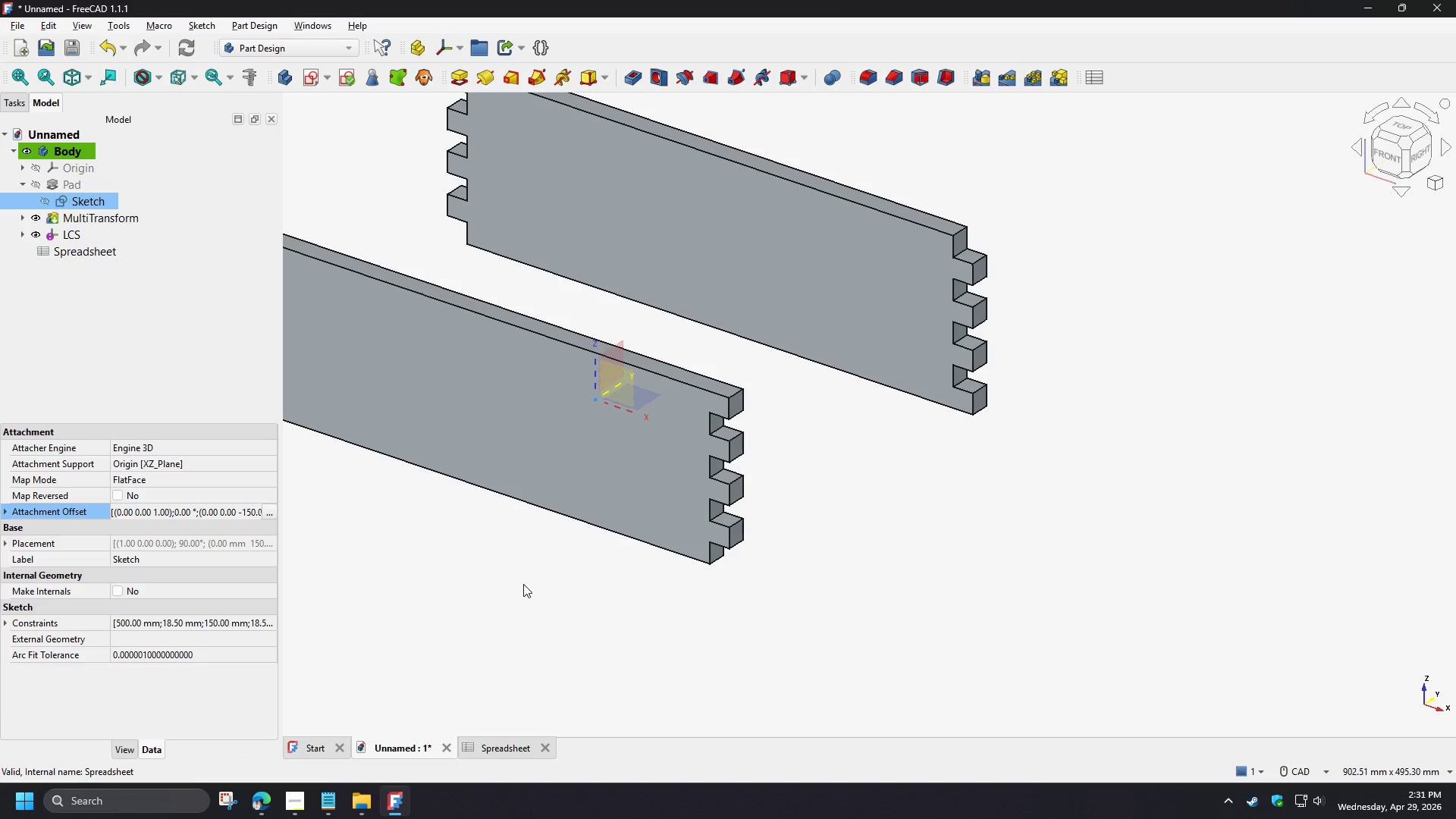 
left_click([773, 577])
 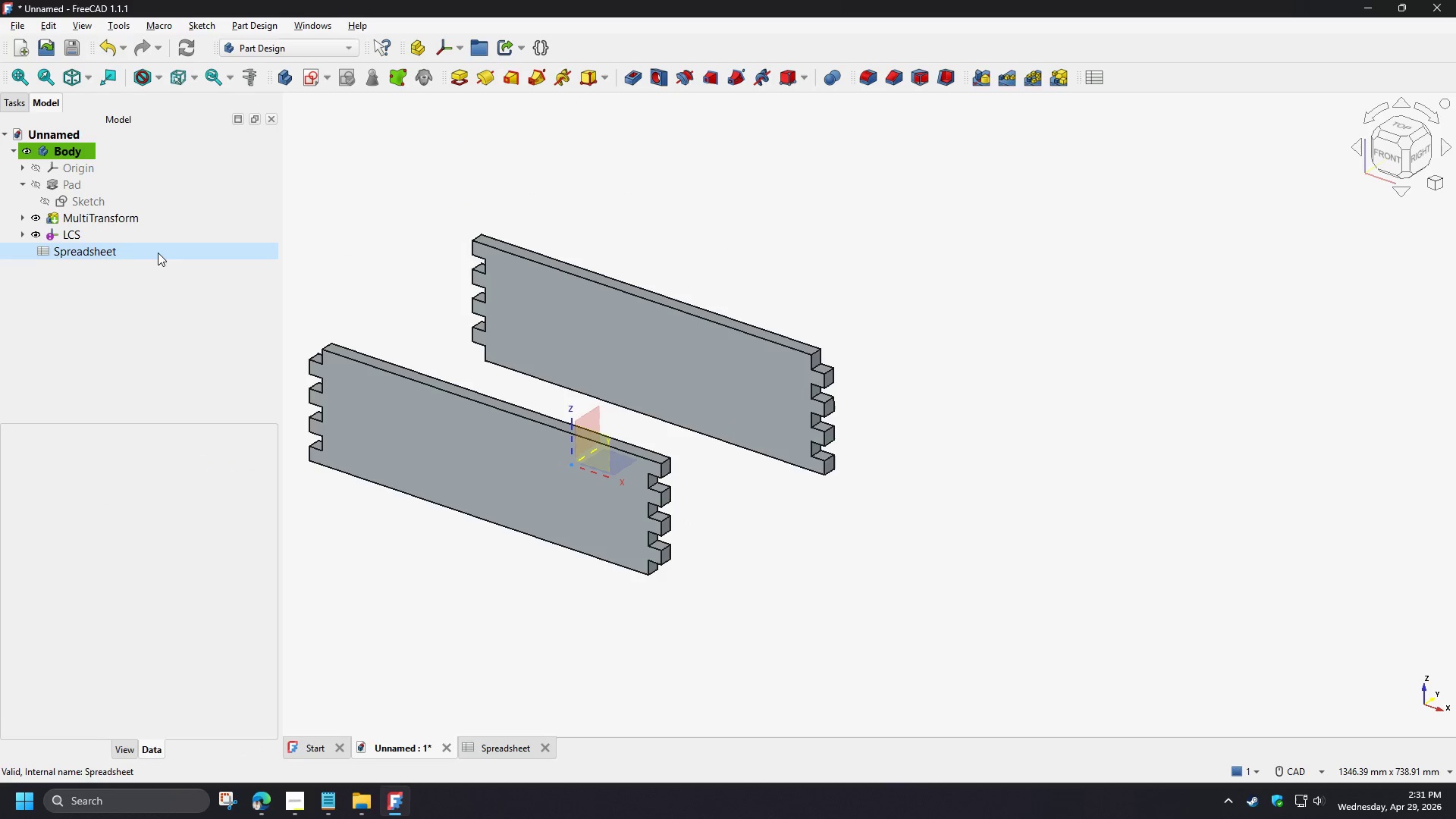 
scroll: coordinate [523, 598], scroll_direction: down, amount: 2.0
 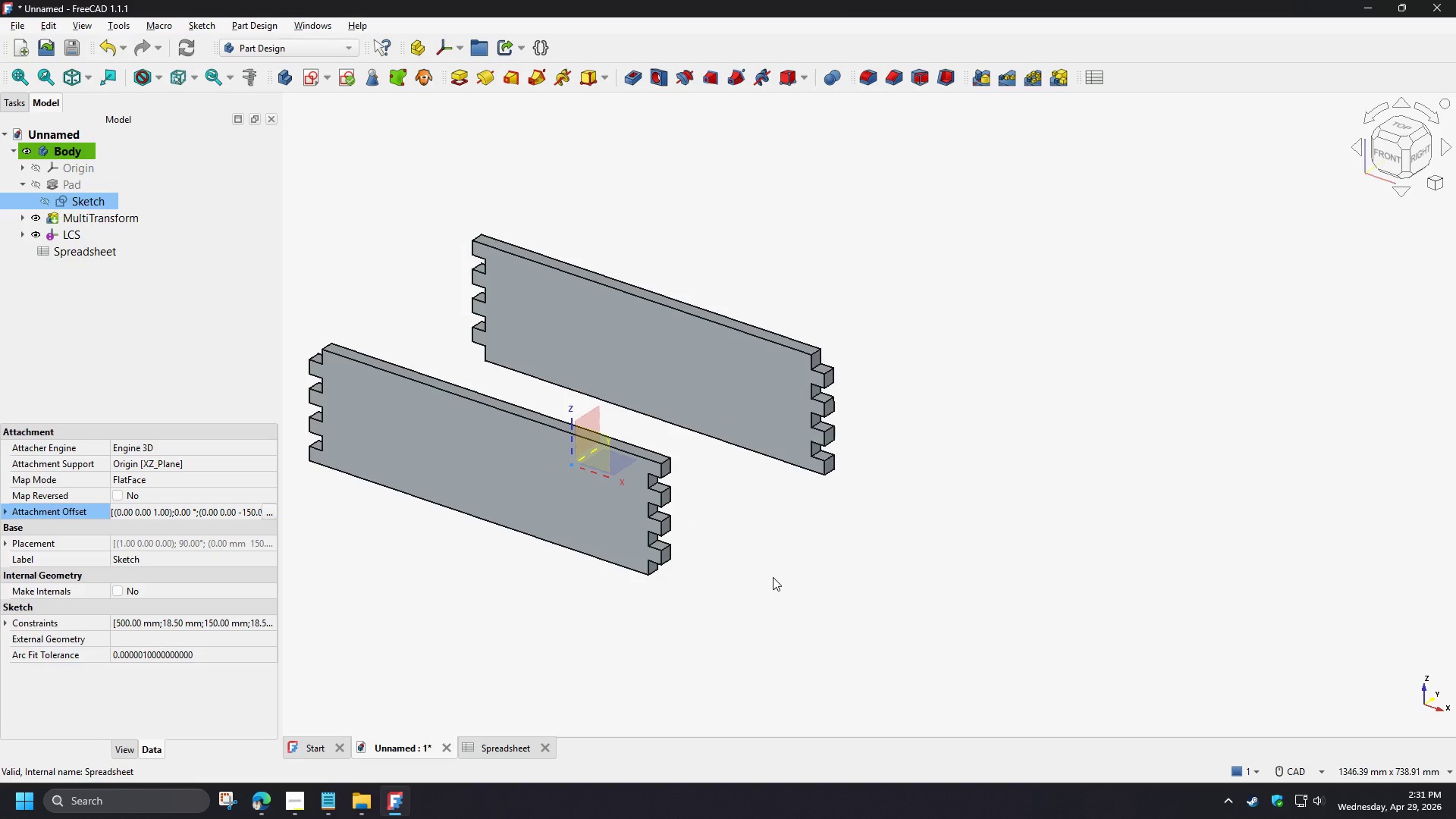 
left_click([92, 231])
 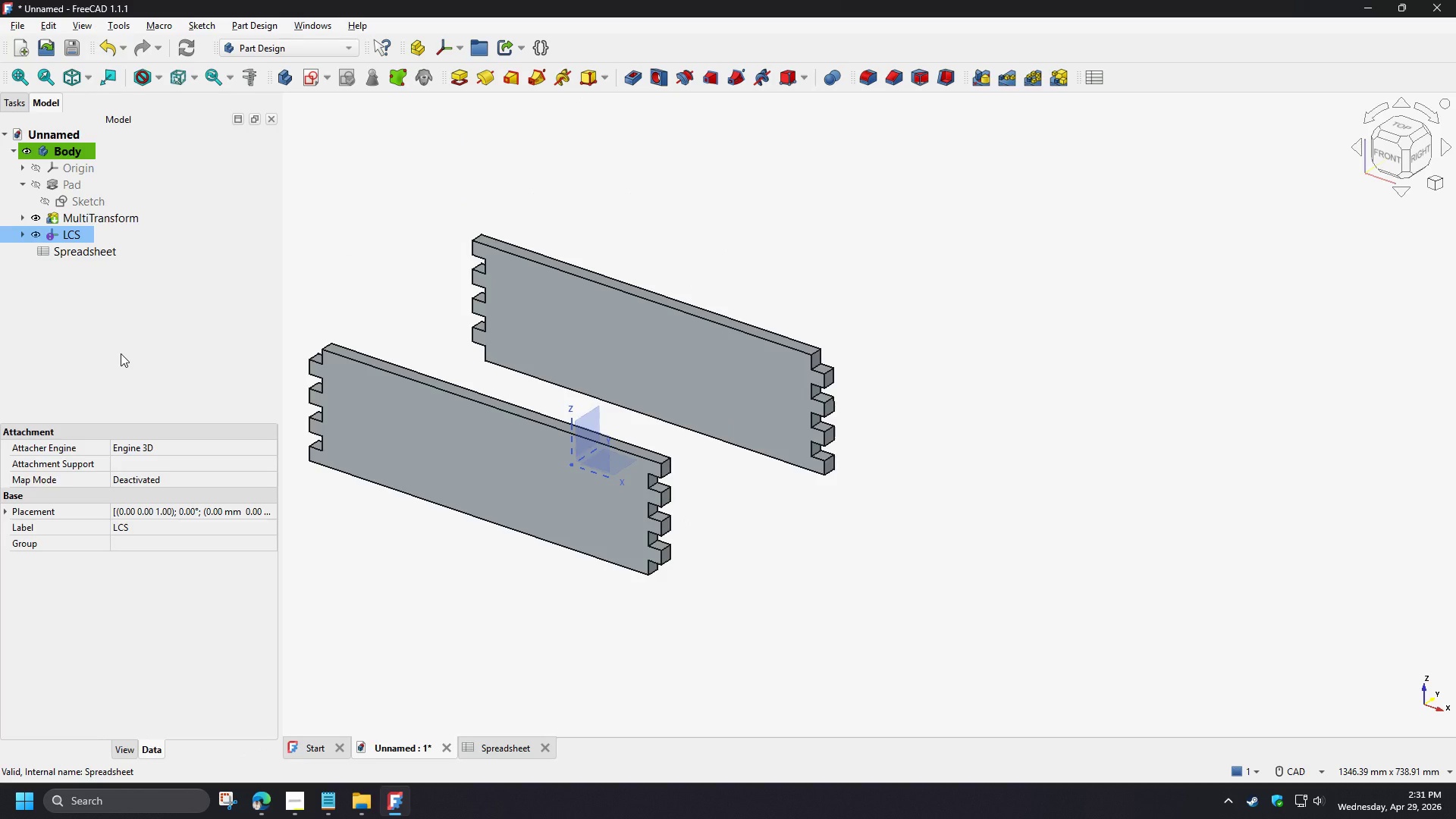 
key(Delete)
 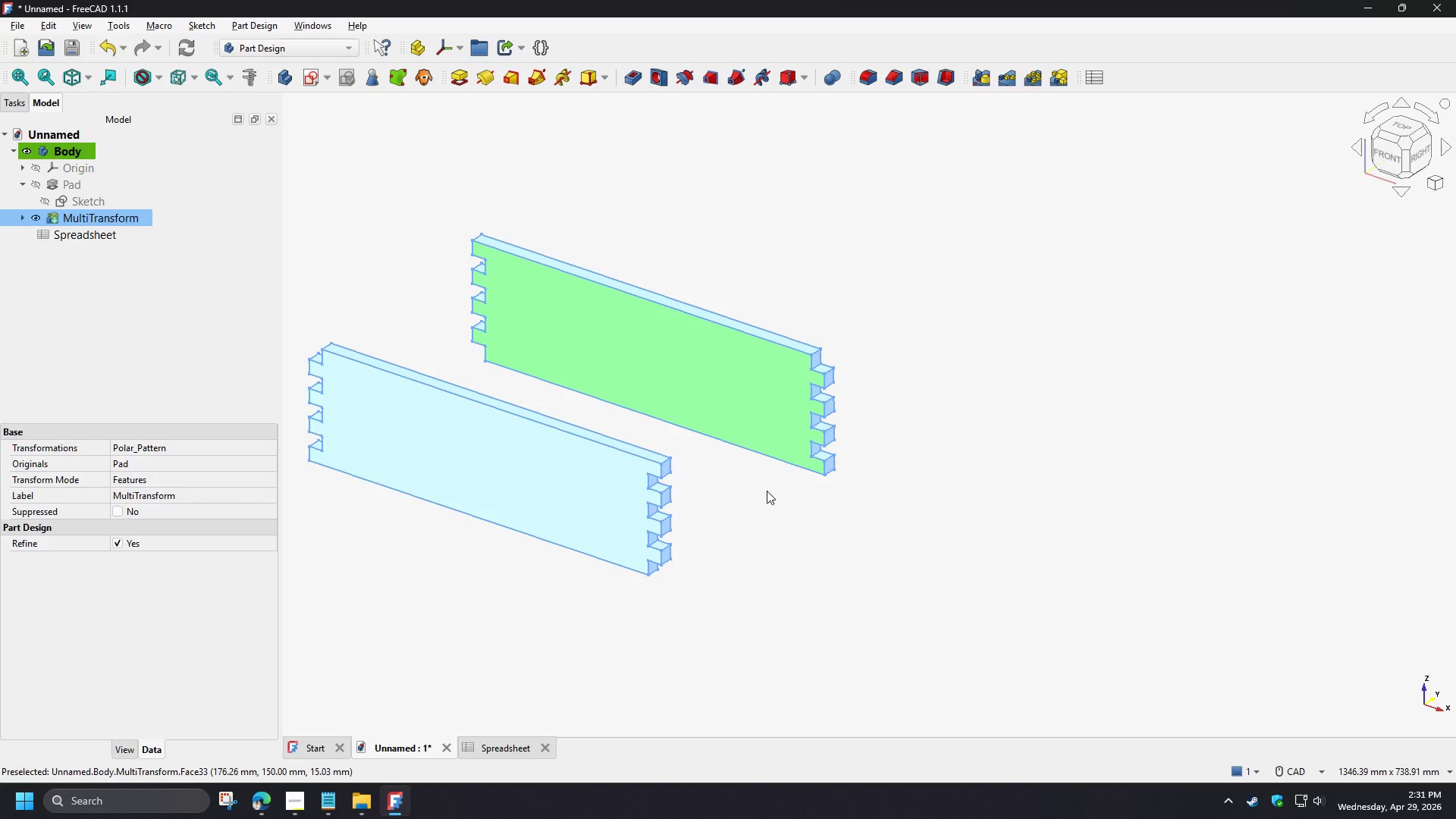 
left_click([744, 533])
 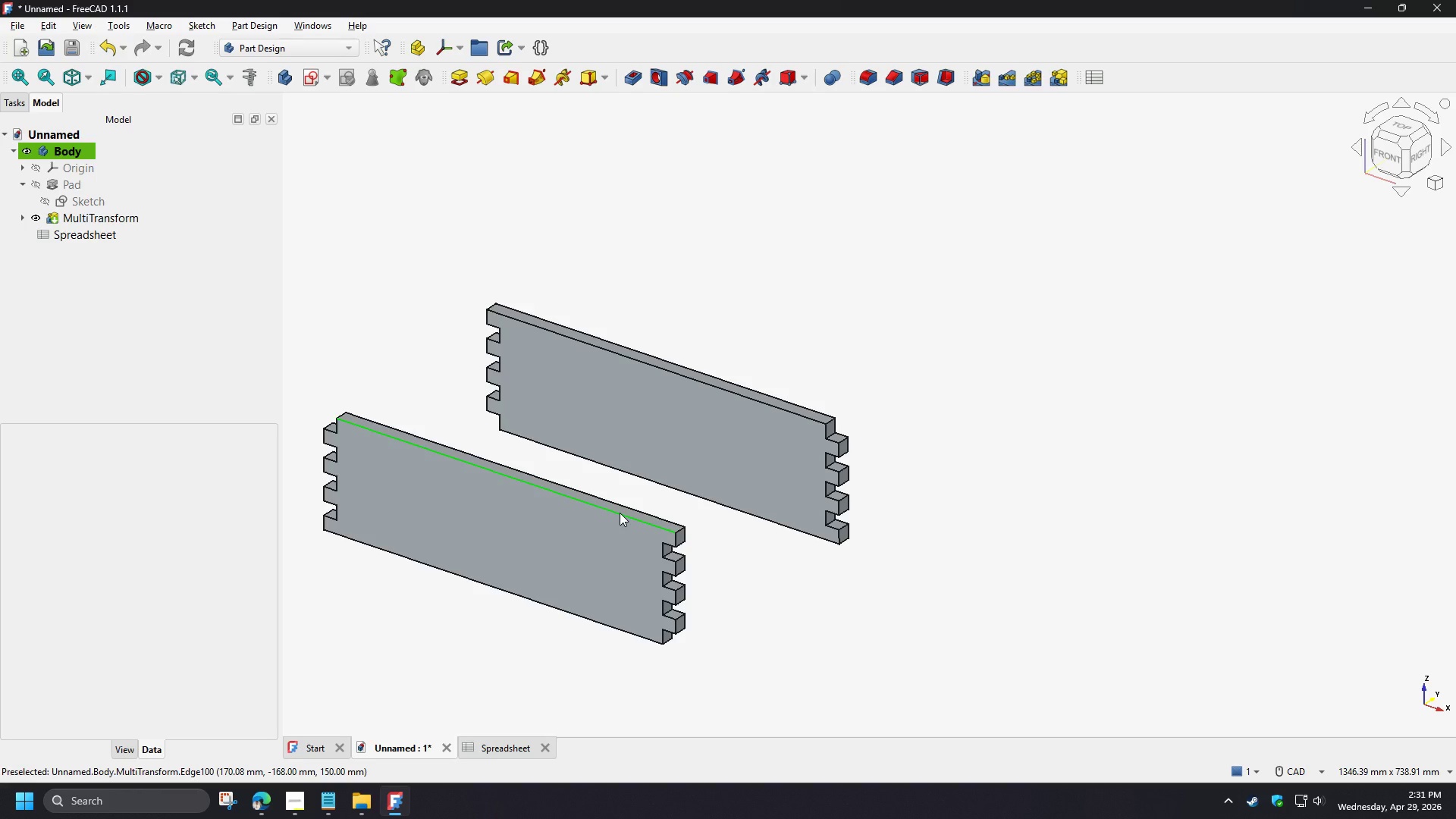 
wait(6.36)
 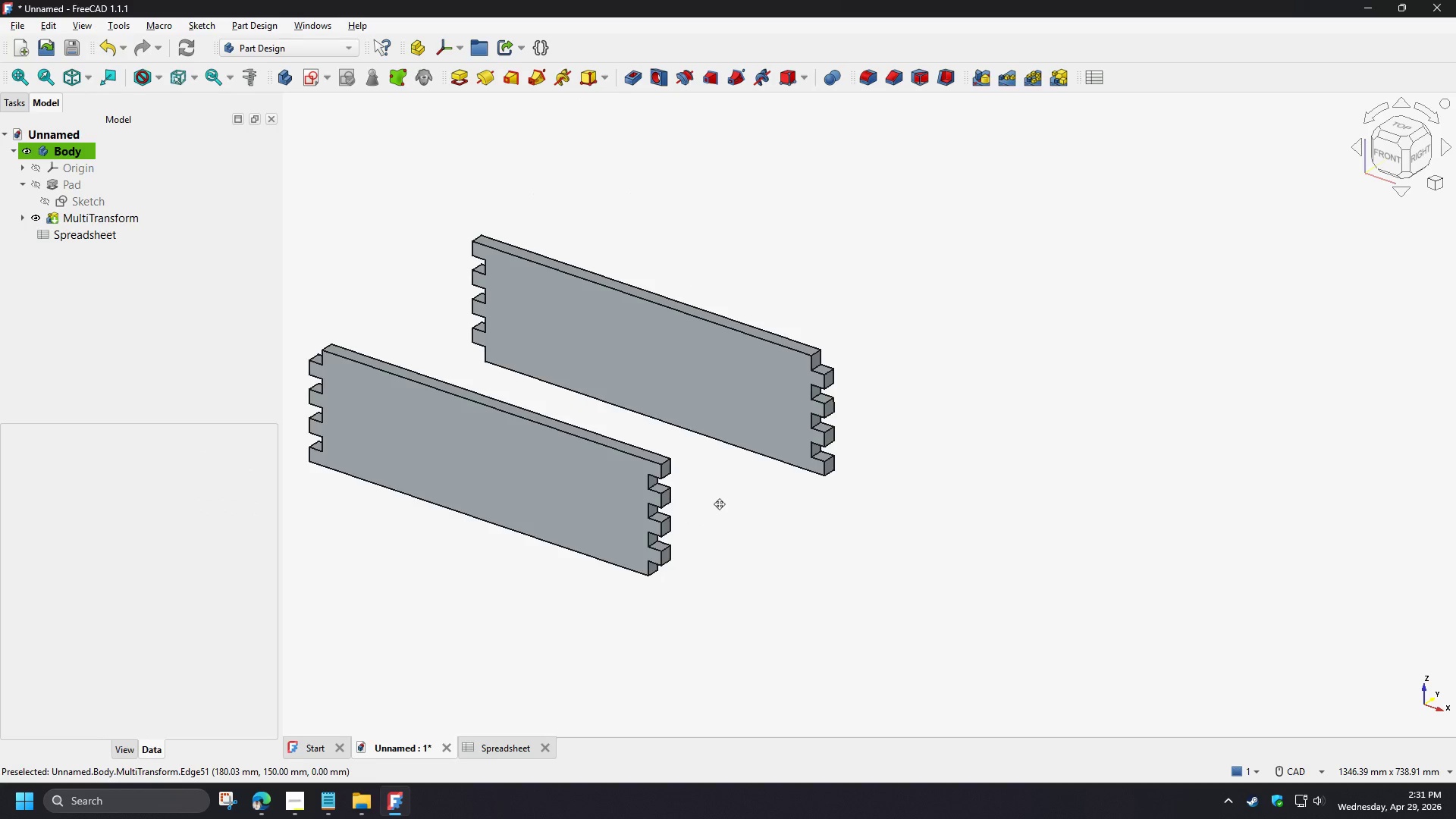 
left_click([262, 83])
 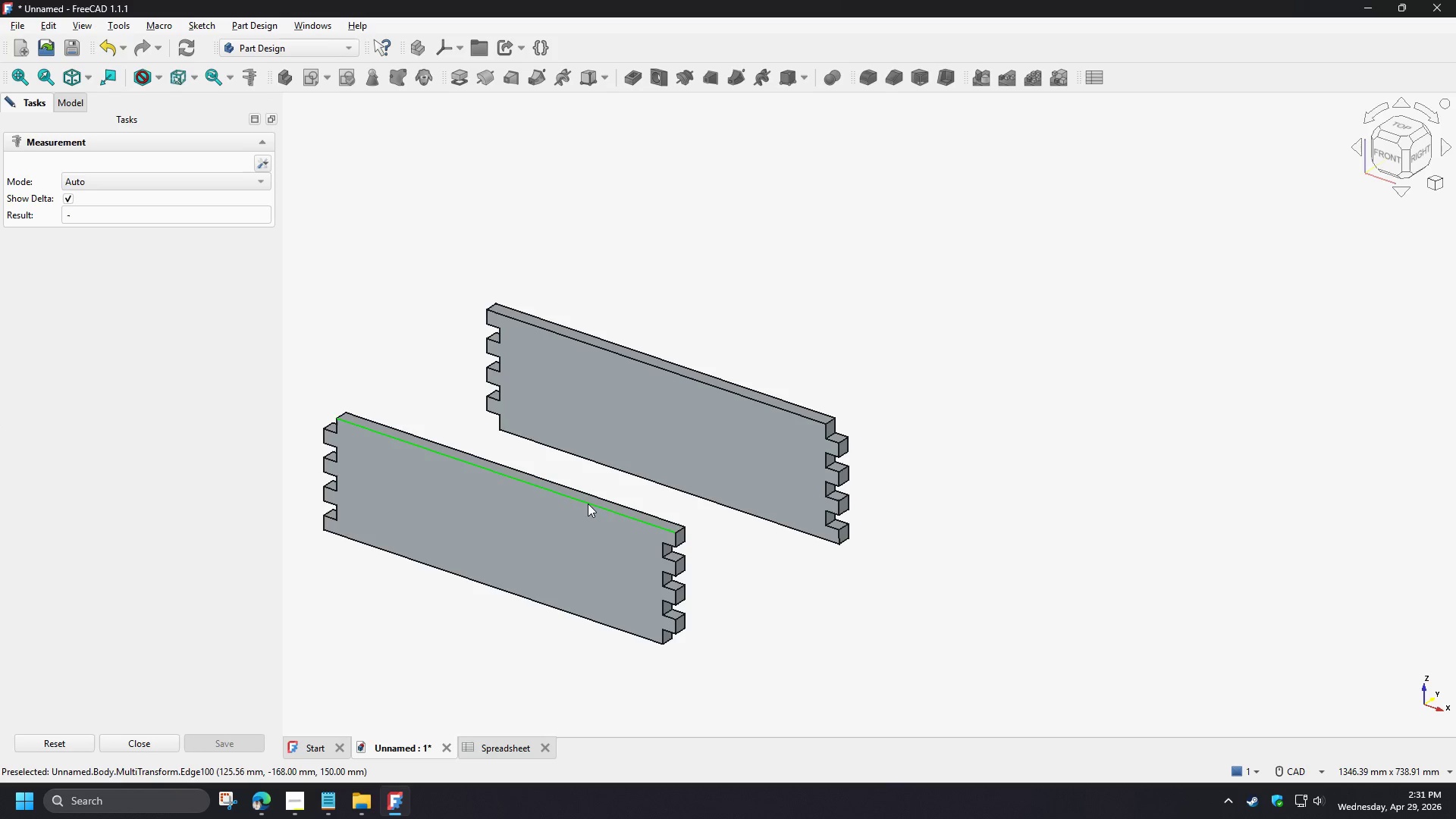 
left_click([588, 504])
 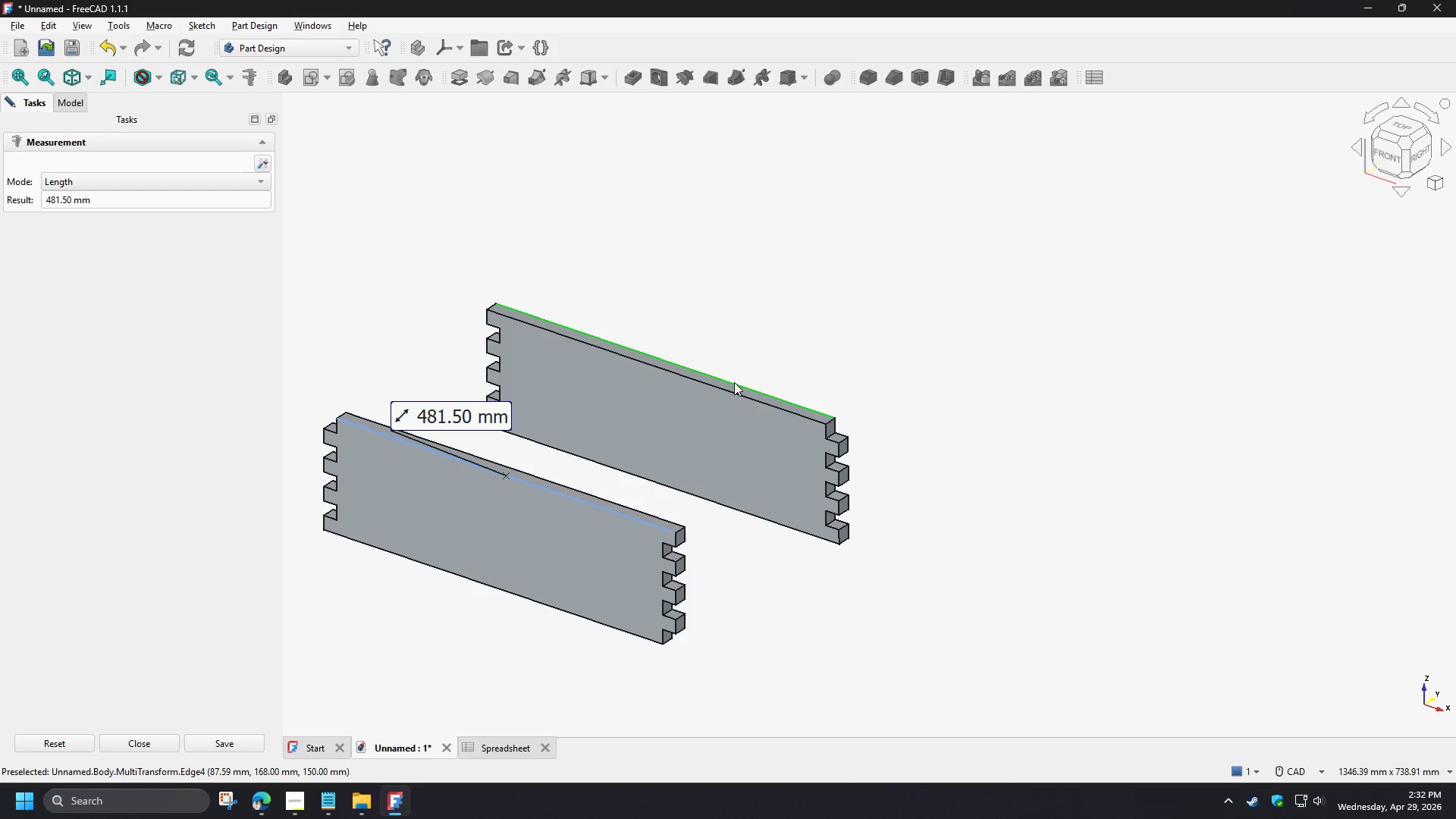 
hold_key(key=ControlLeft, duration=1.11)
left_click([734, 382])
 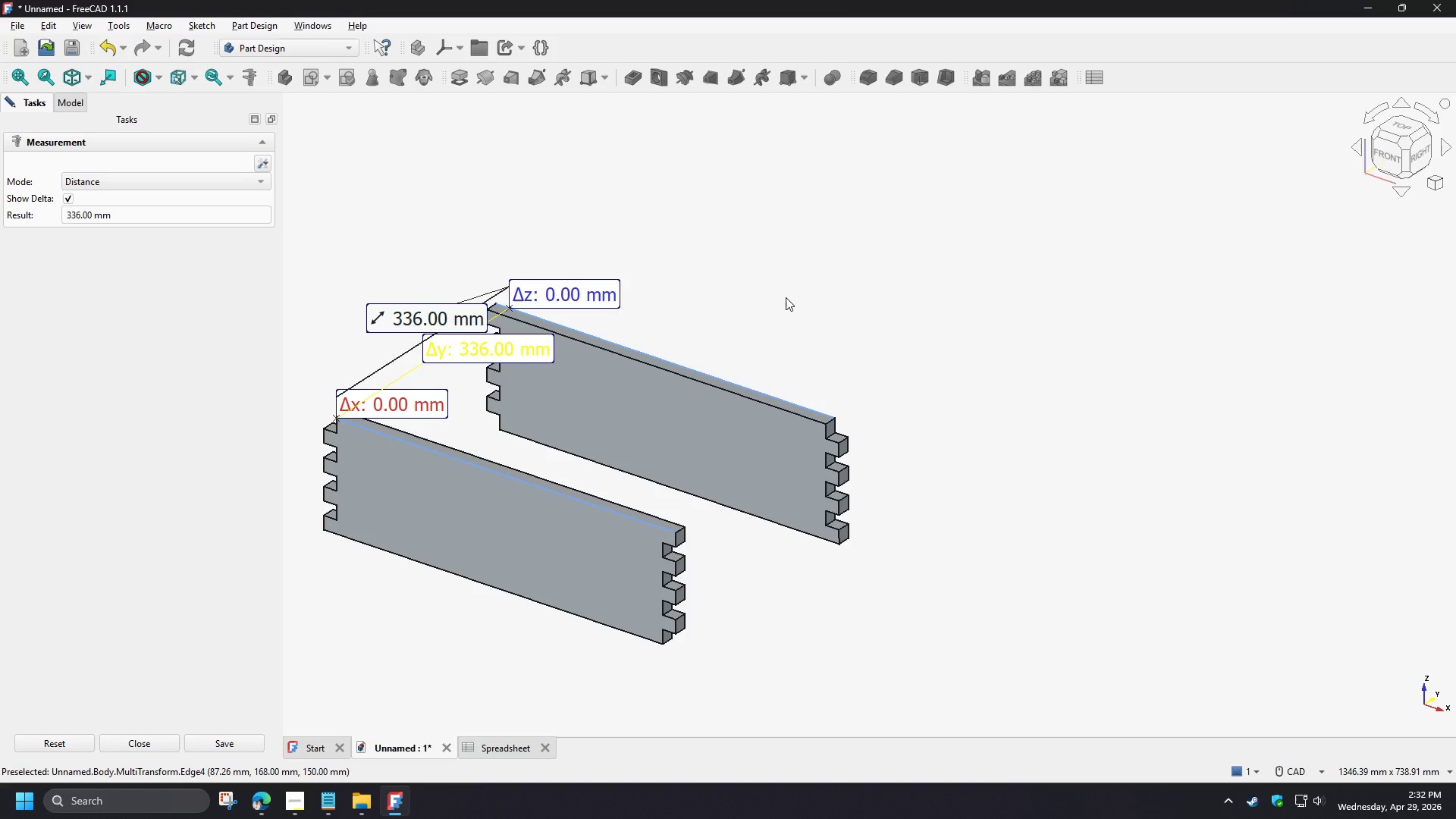 
wait(18.83)
 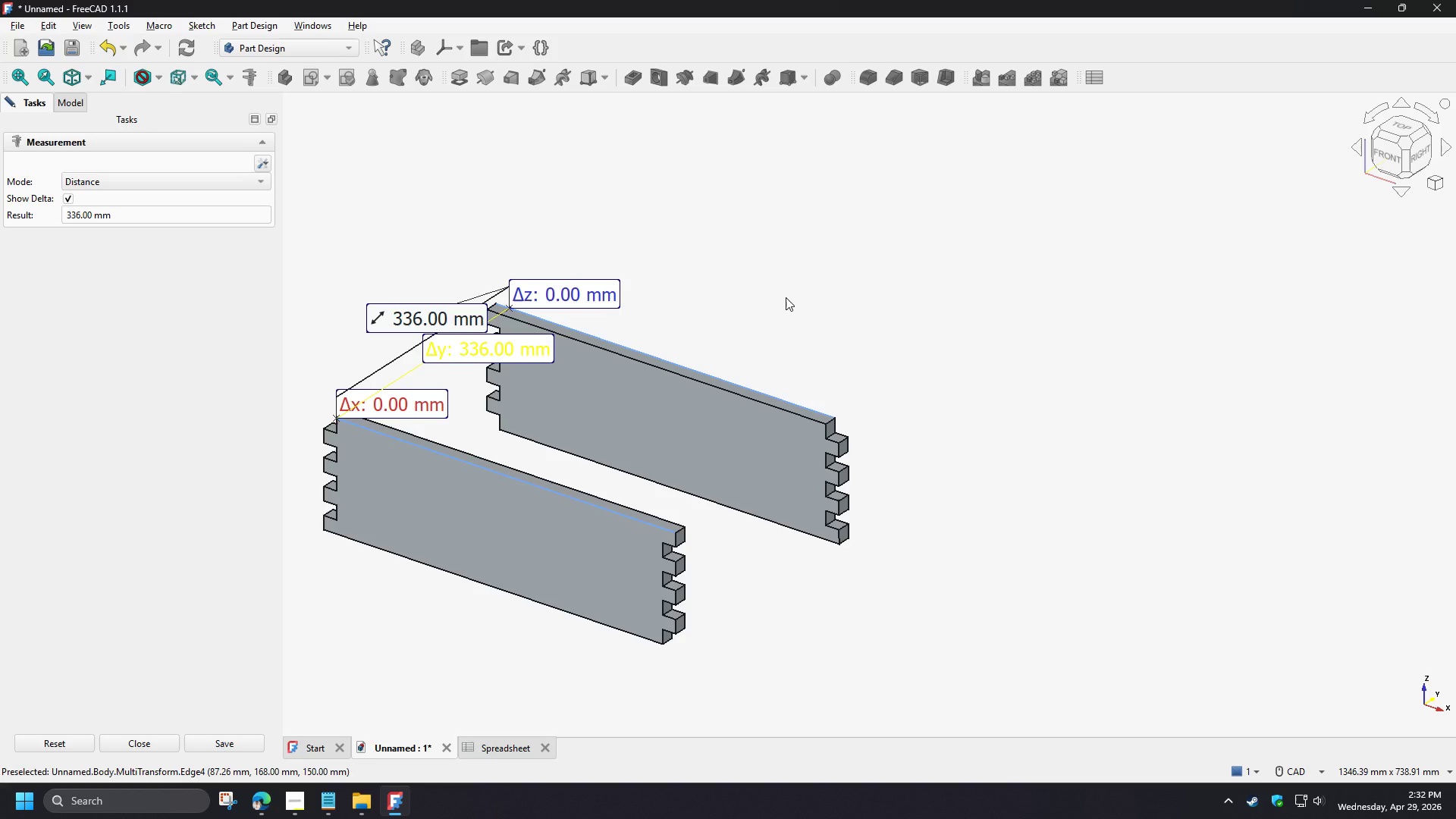 
right_click([786, 313])
 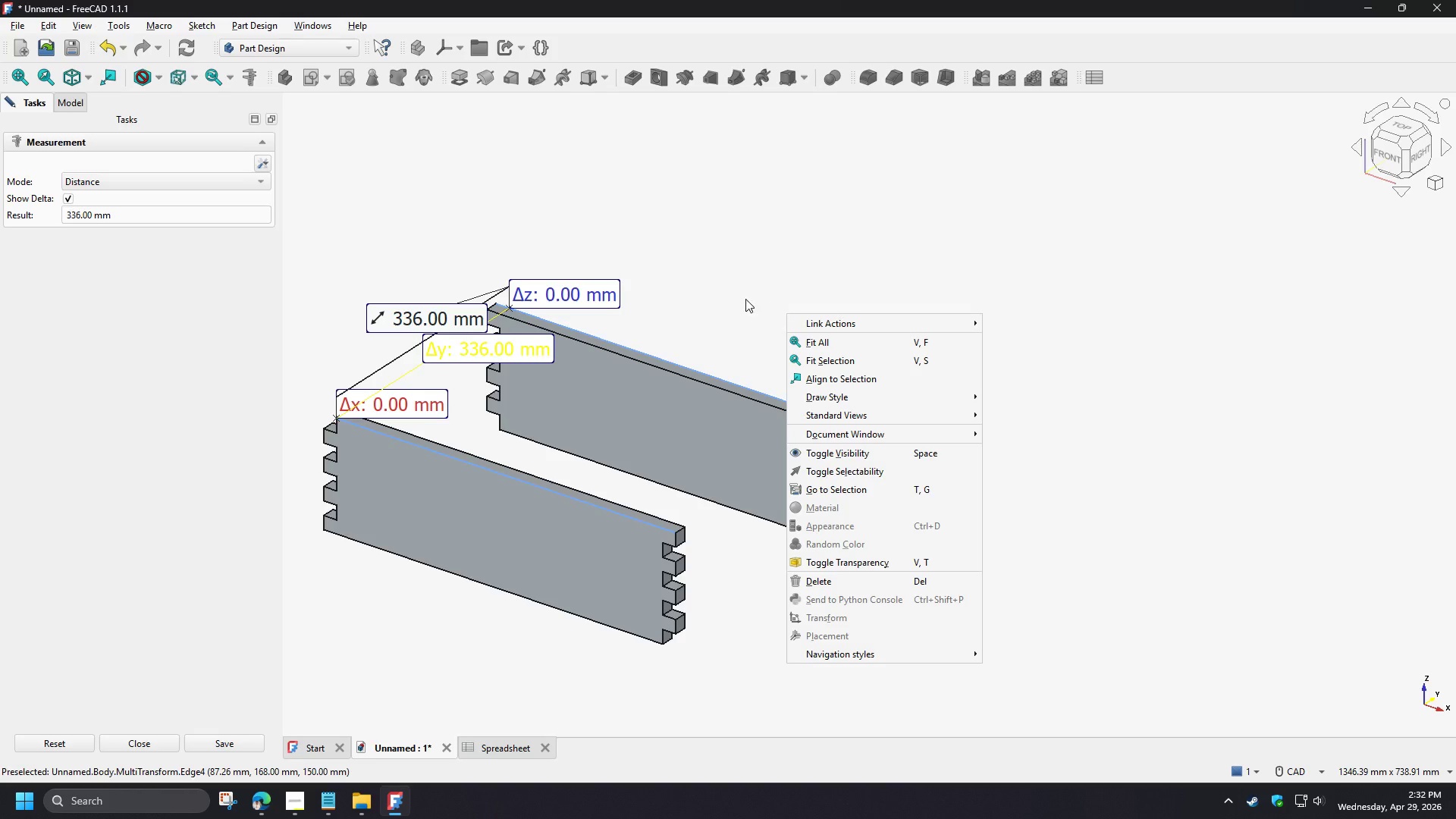 
left_click([713, 293])
 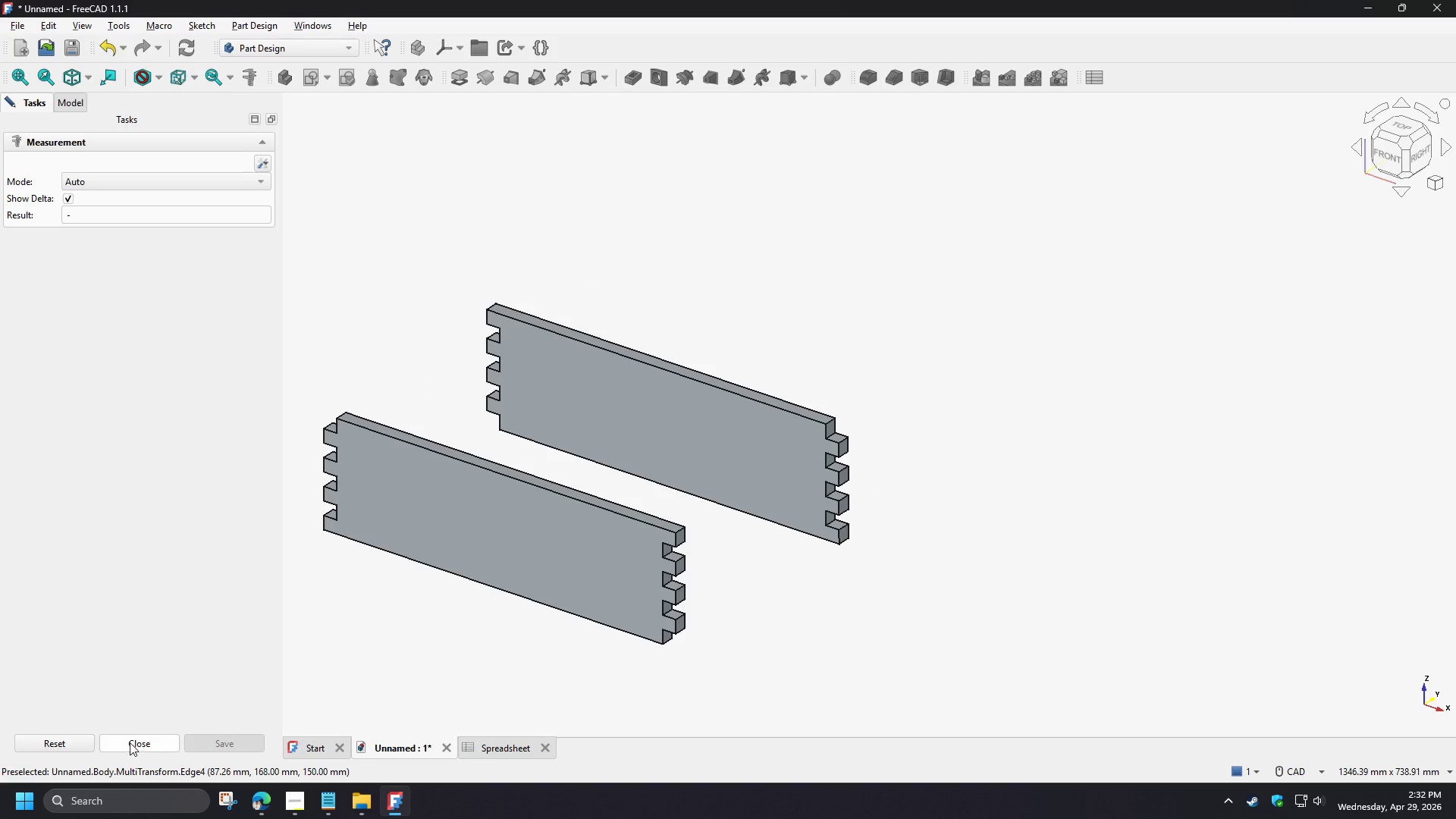 
left_click([114, 744])
 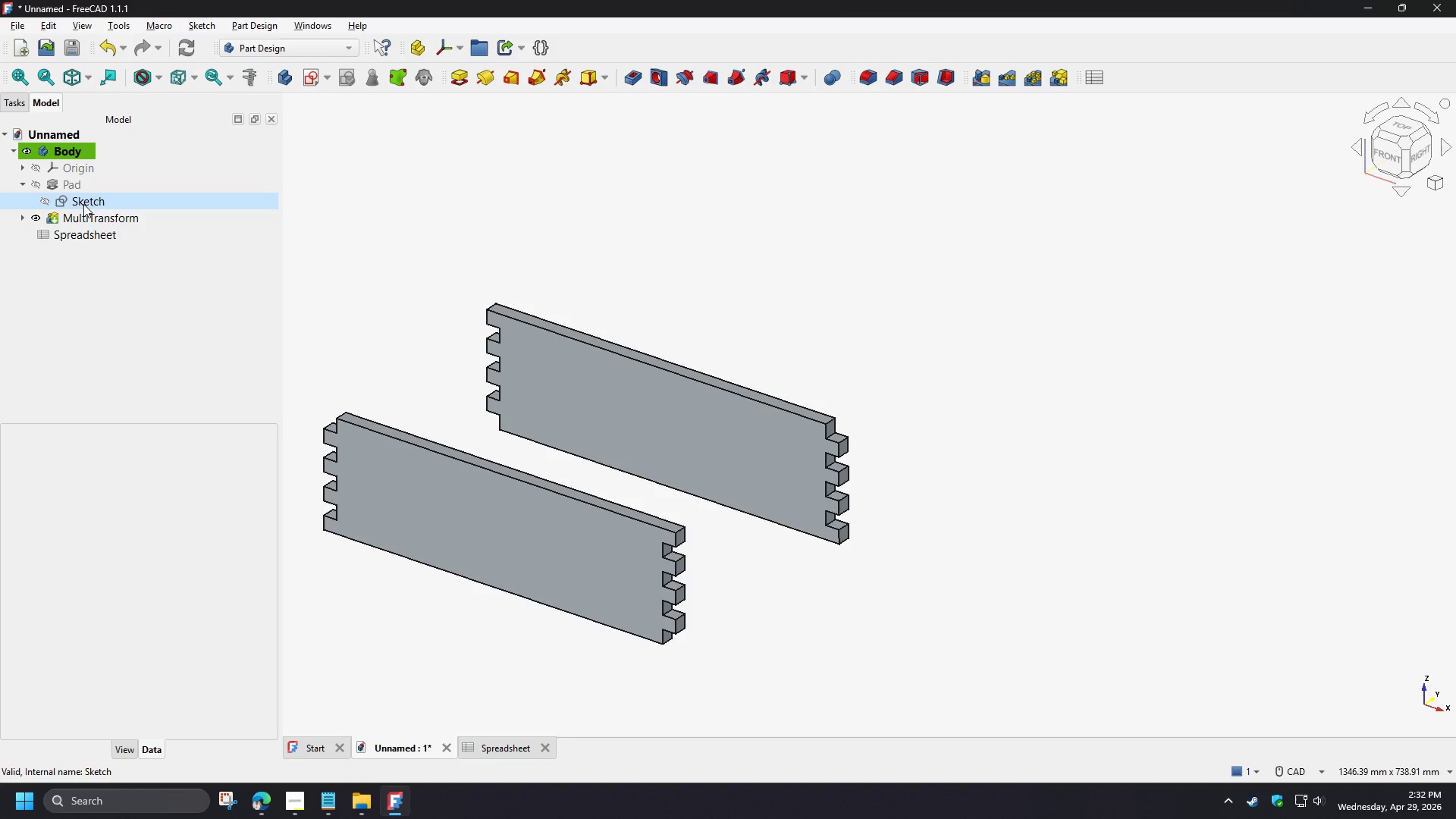 
left_click([80, 190])
 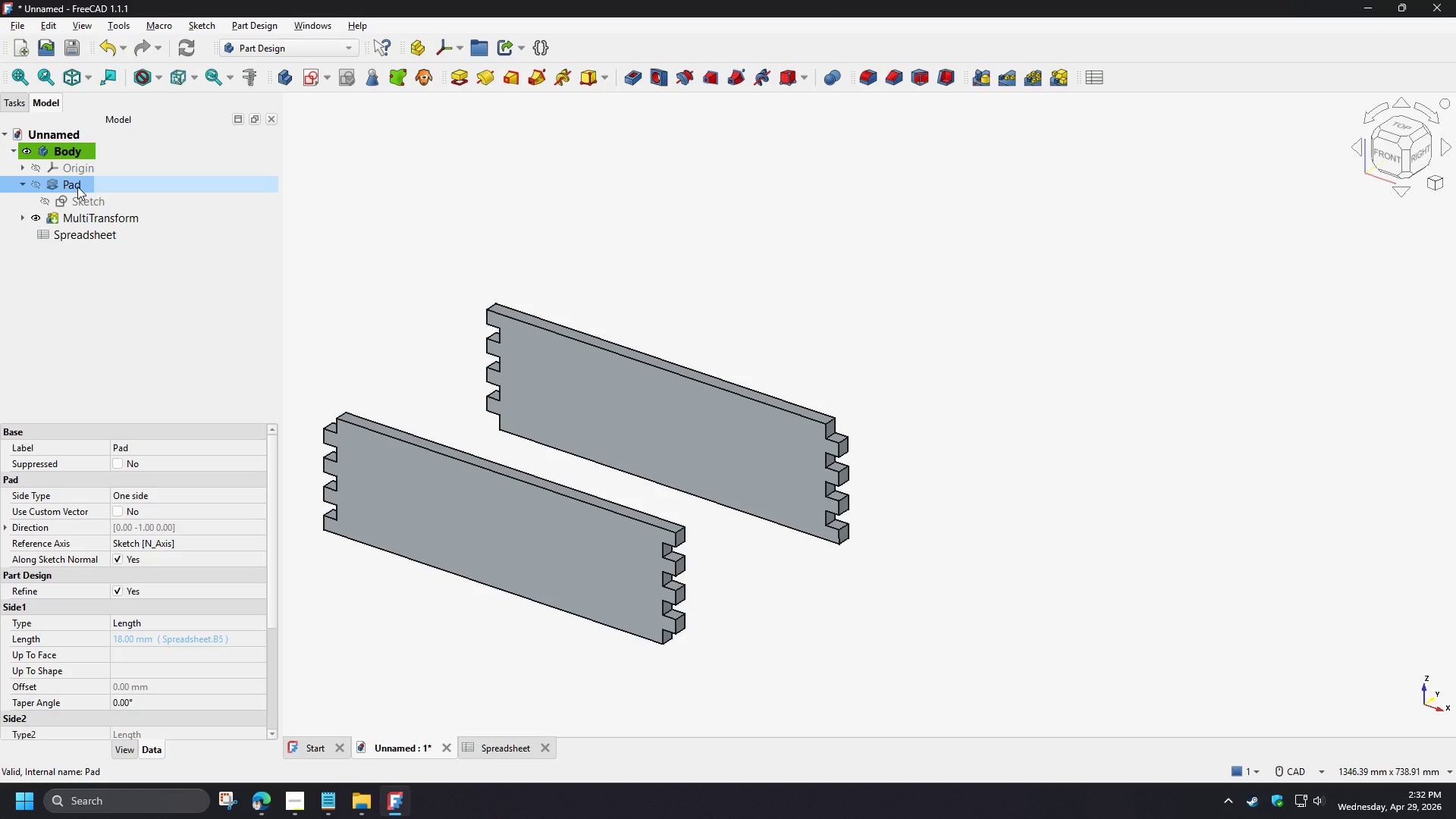 
double_click([77, 187])
 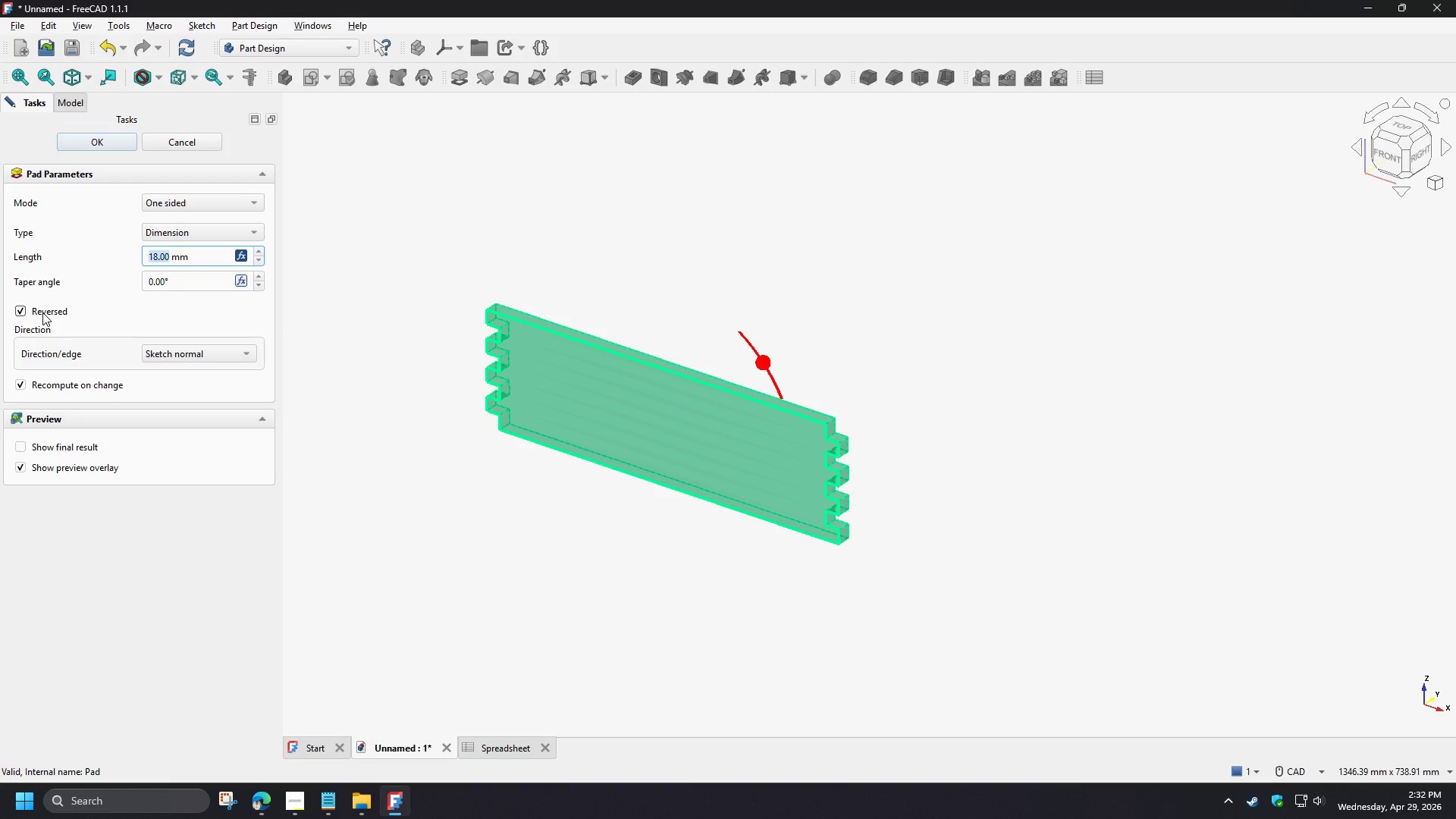 
left_click([42, 312])
 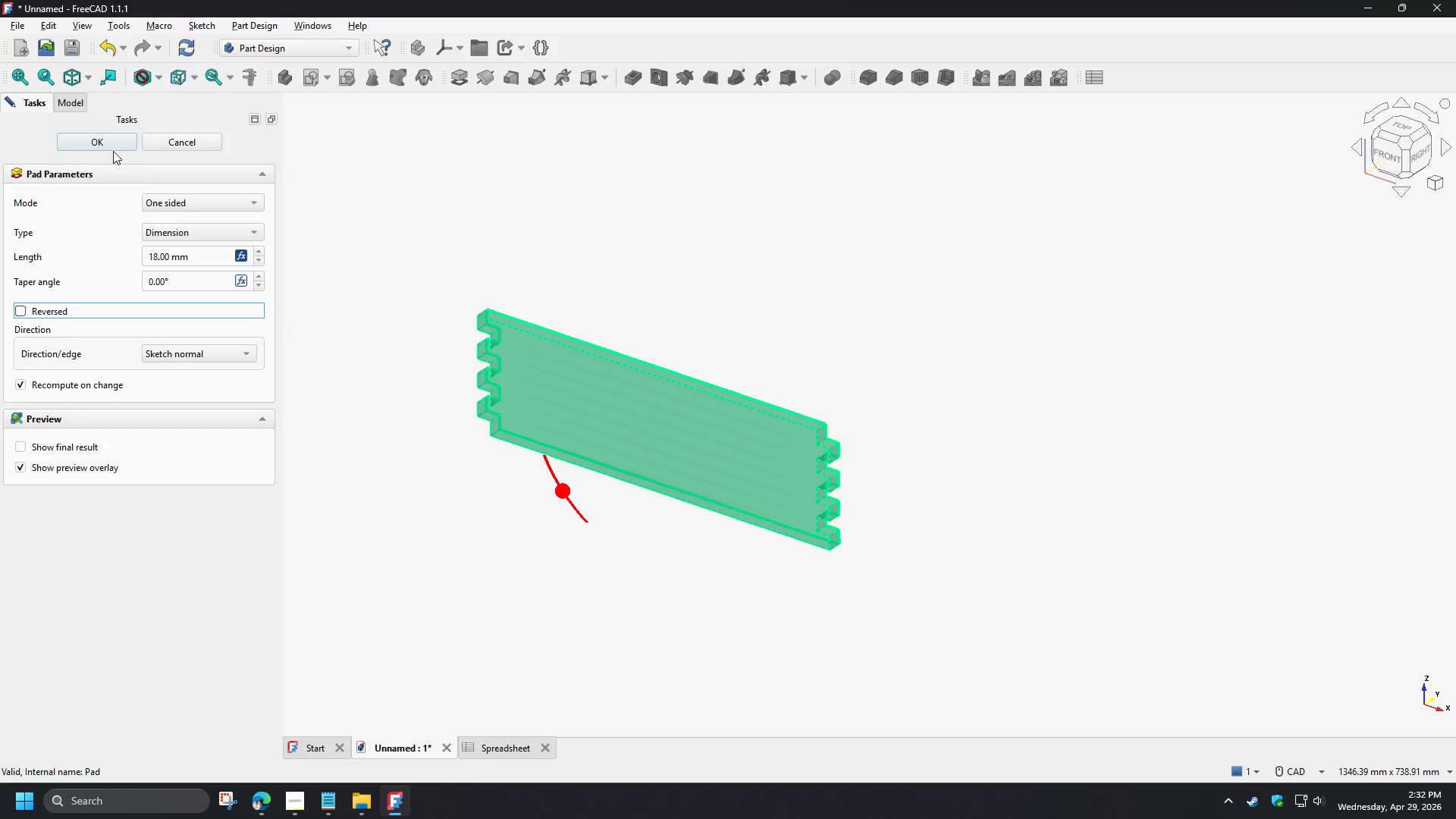 
left_click([110, 142])
 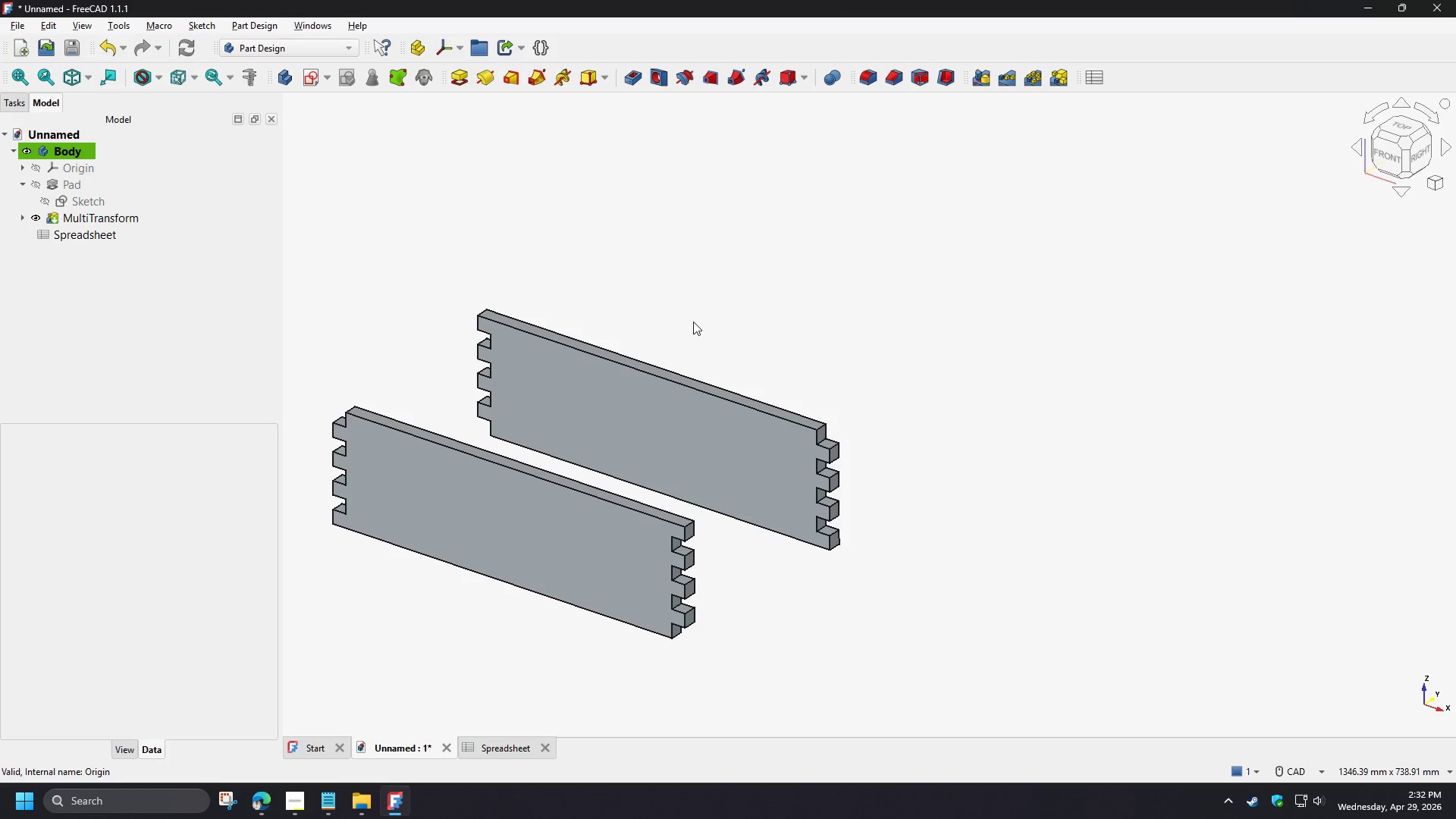 
left_click([647, 300])
 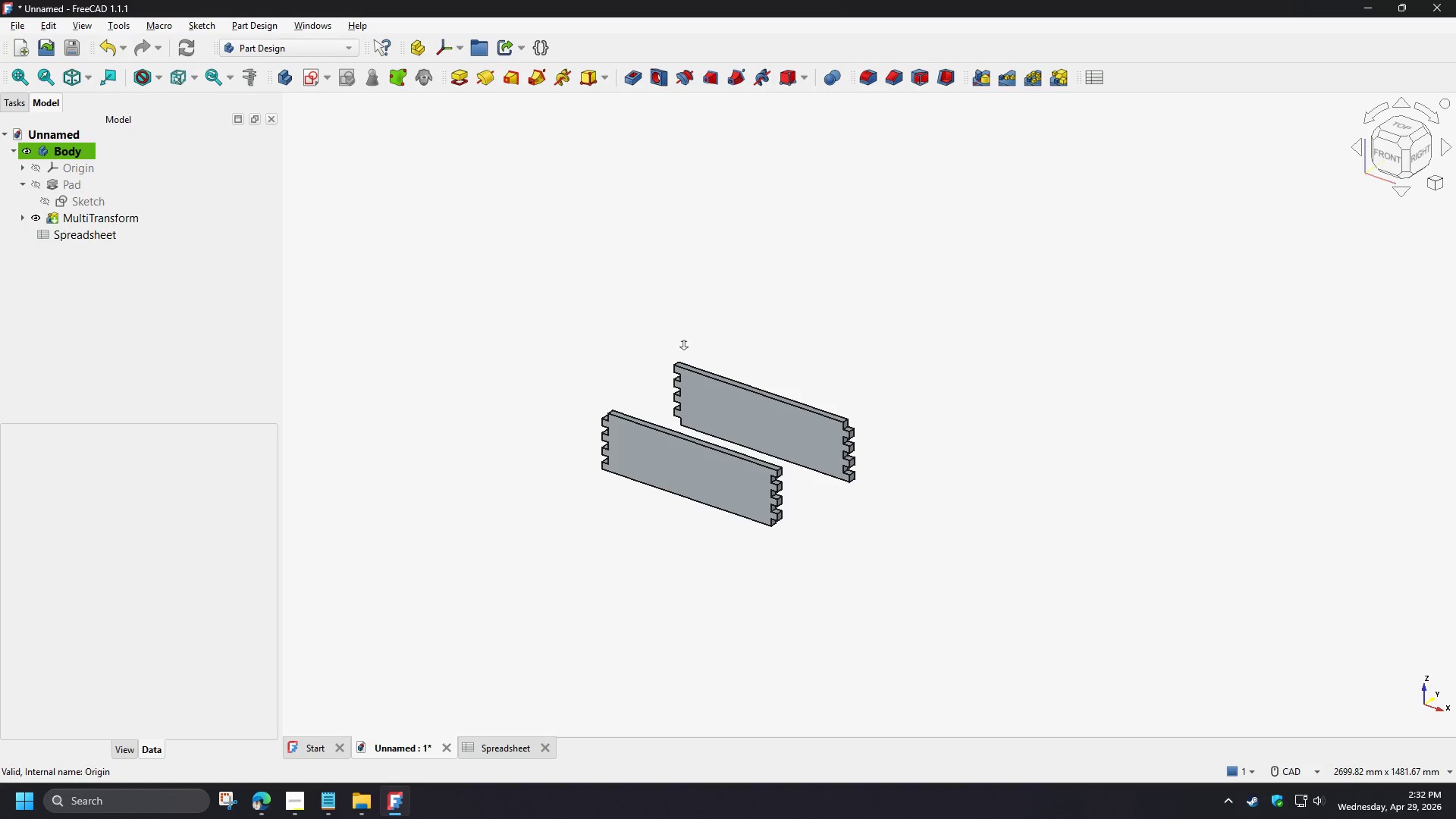 
middle_click([684, 345])
 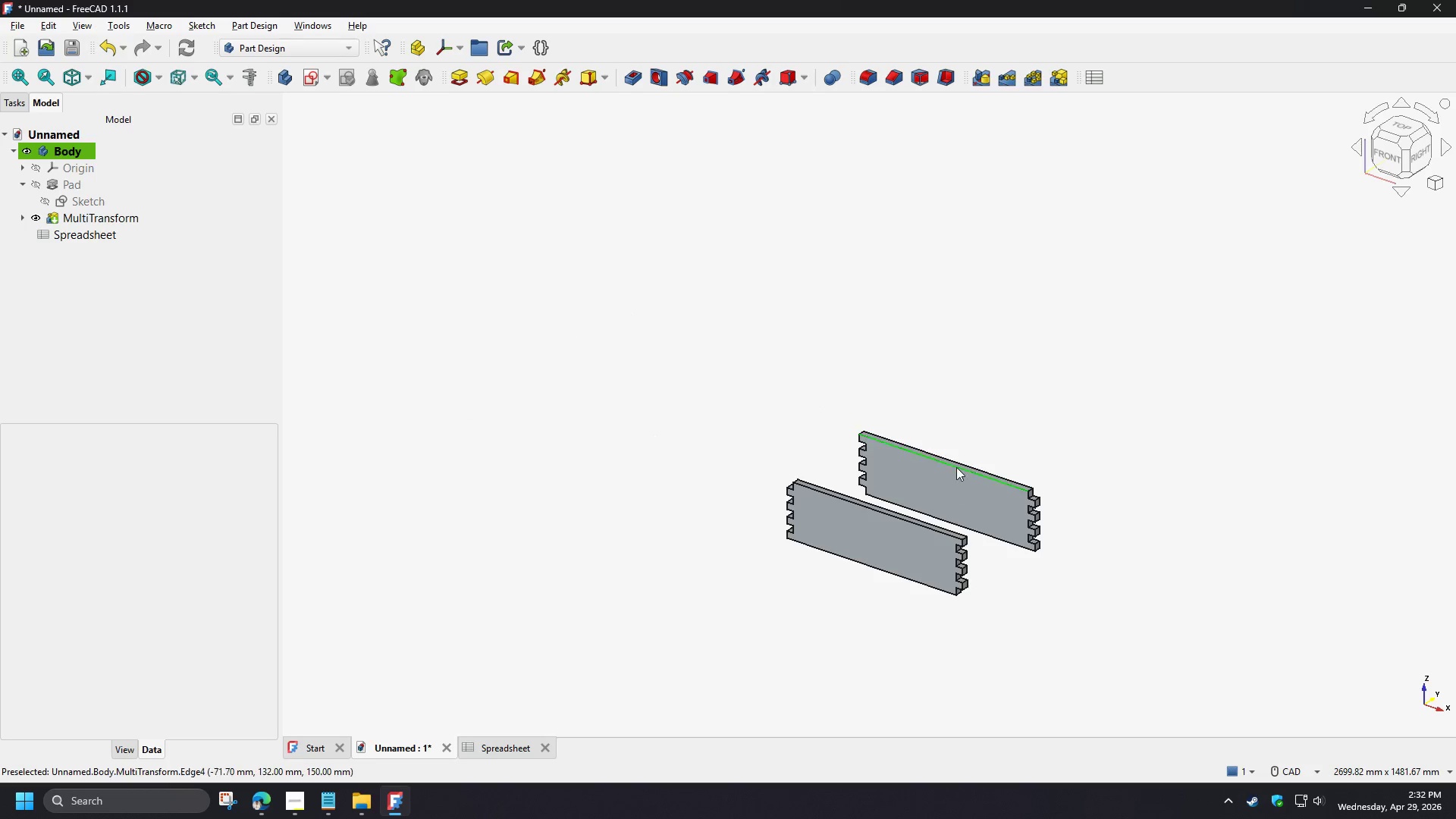 
left_click([728, 513])
 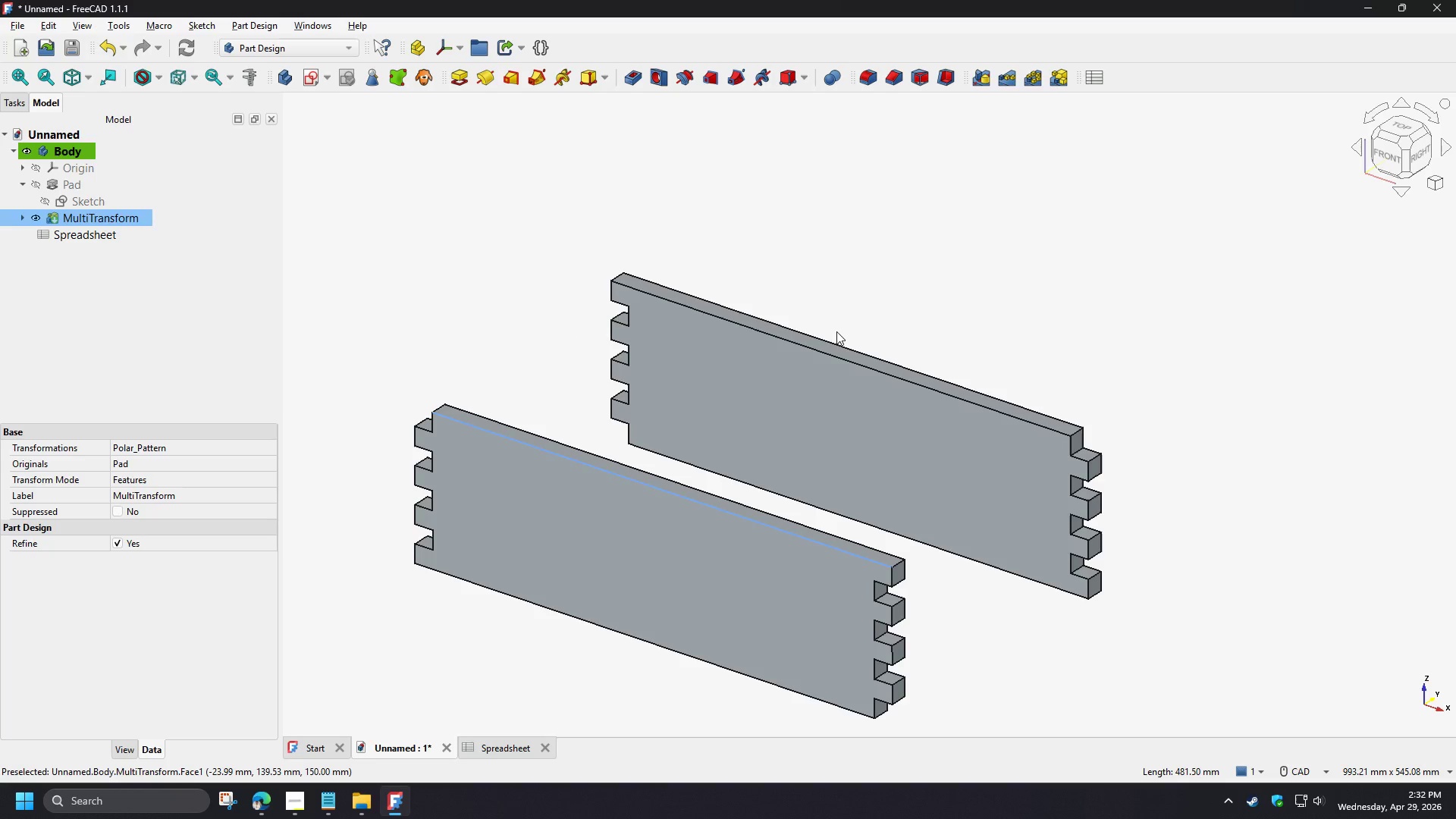 
scroll: coordinate [881, 491], scroll_direction: up, amount: 5.0
 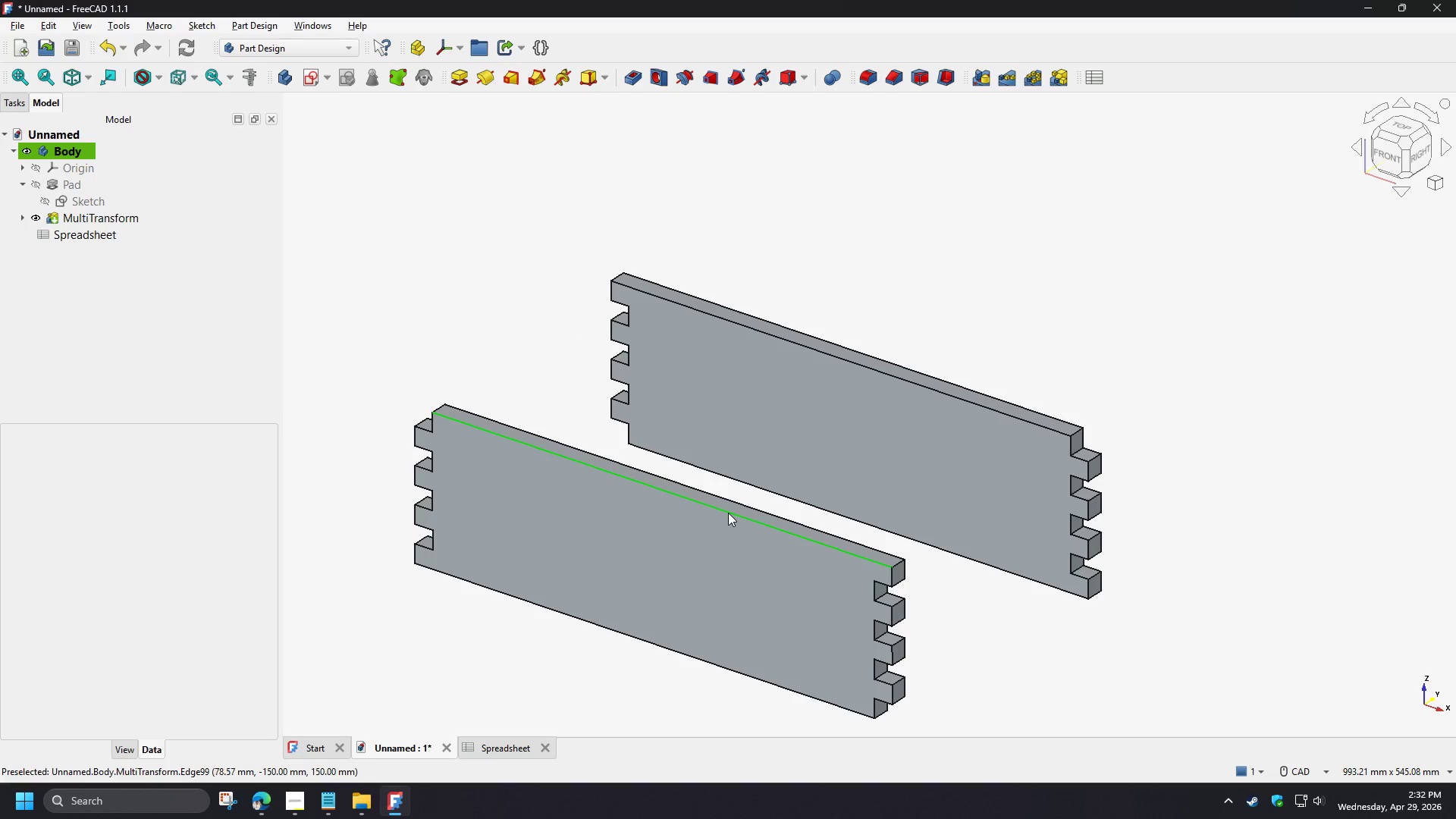 
hold_key(key=ControlLeft, duration=1.3)
left_click([836, 342])
 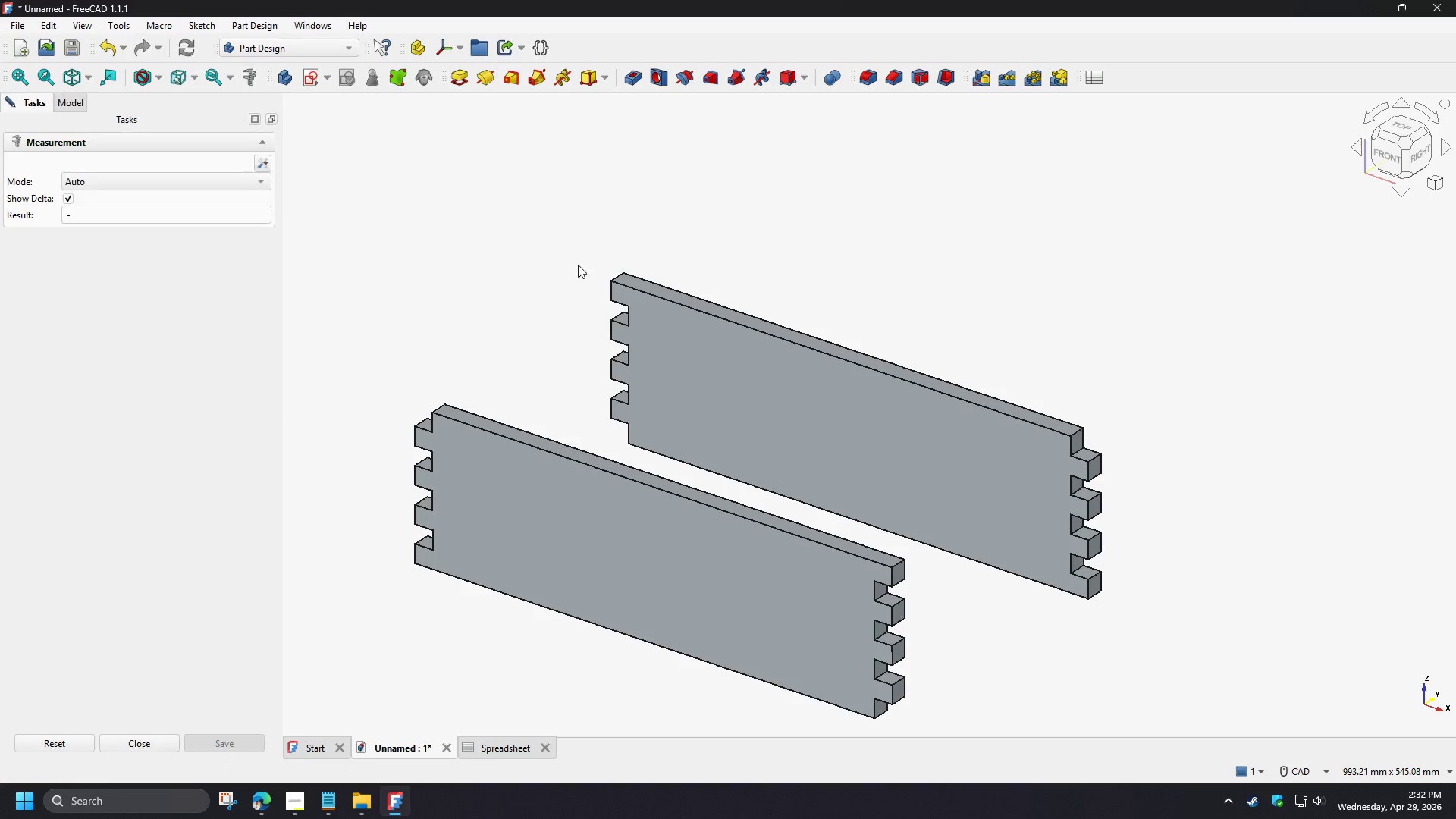 
left_click([673, 494])
 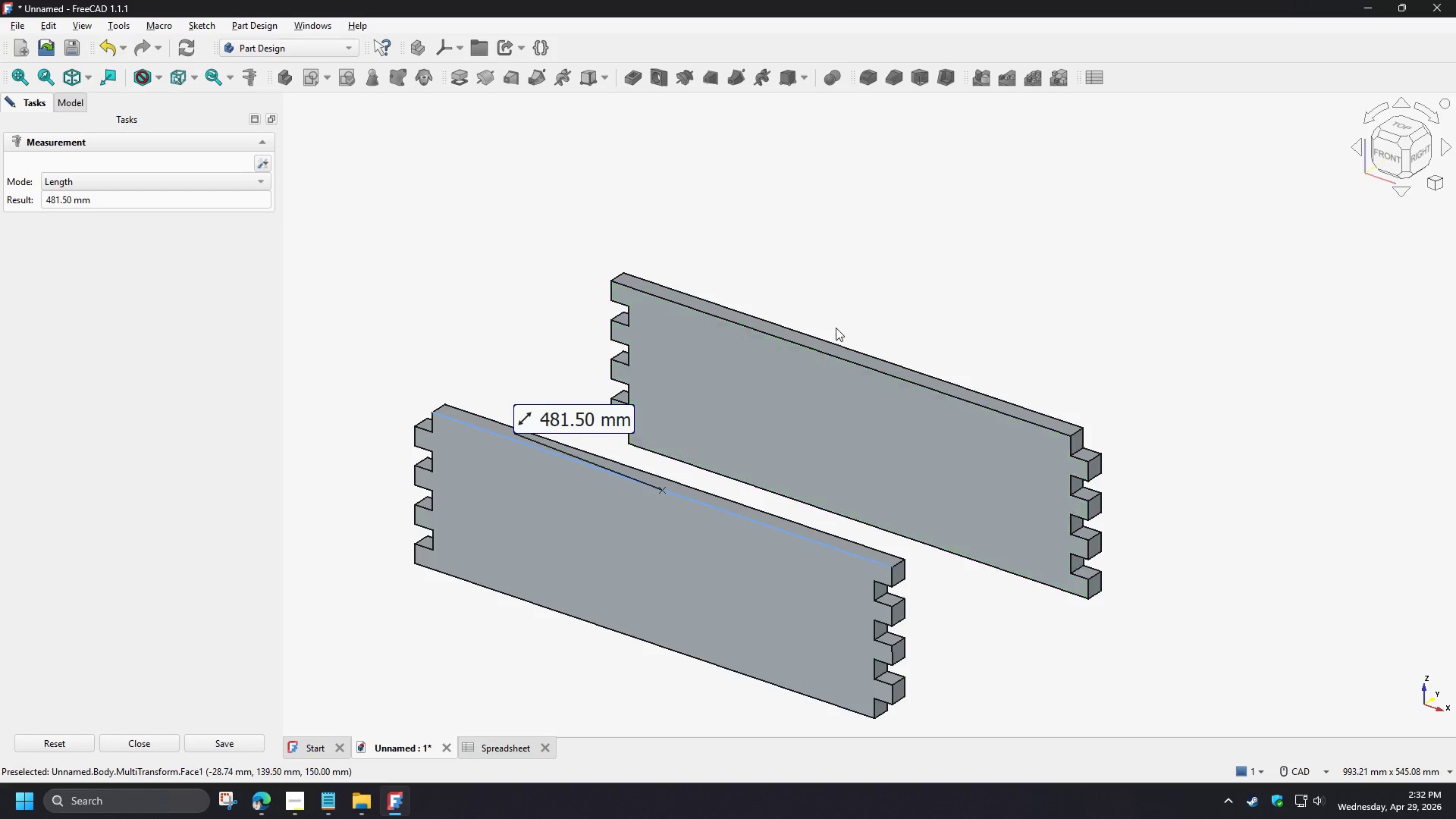 
hold_key(key=ControlLeft, duration=1.5)
left_click([833, 343])
 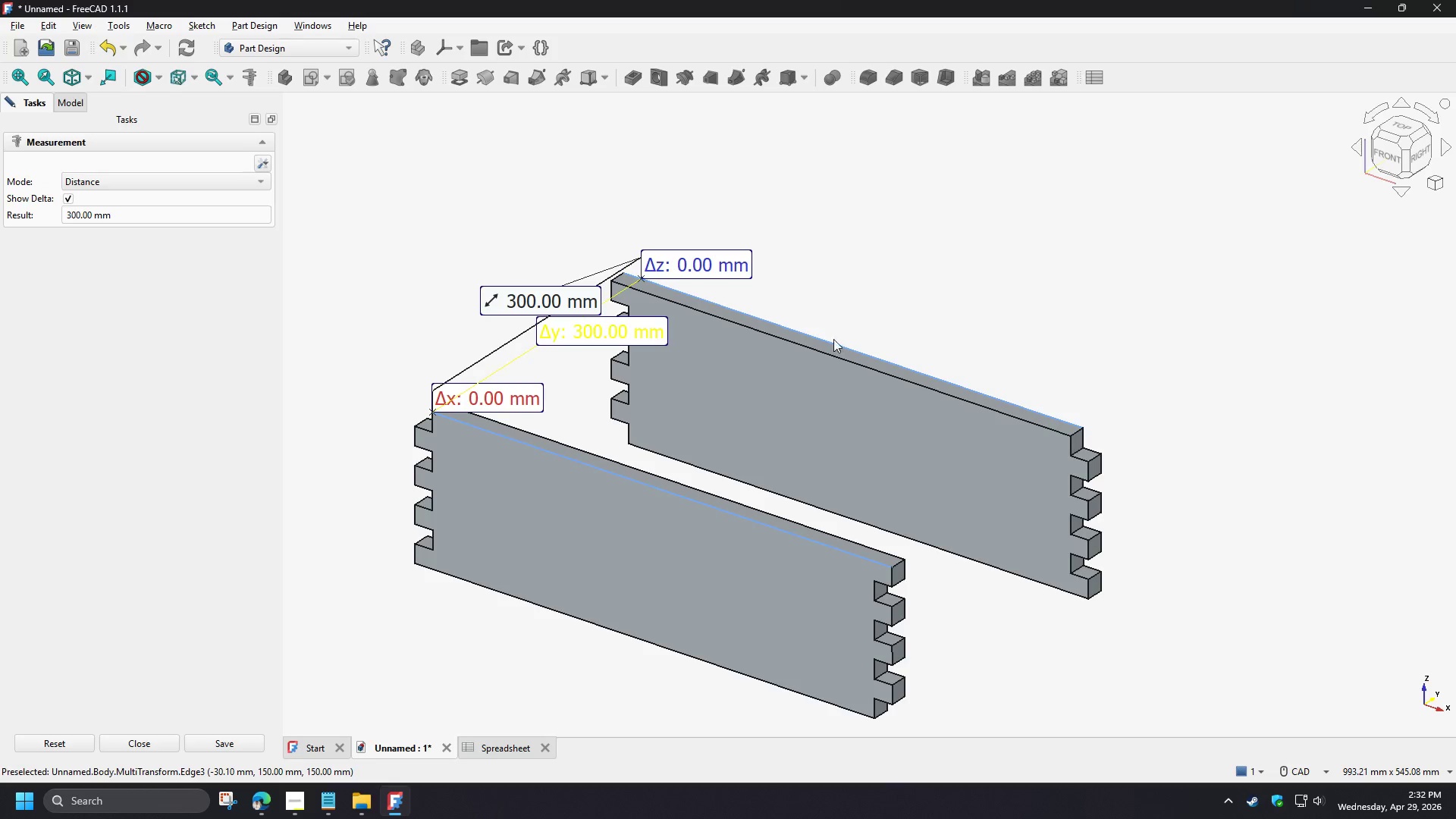 
hold_key(key=ControlLeft, duration=0.31)
 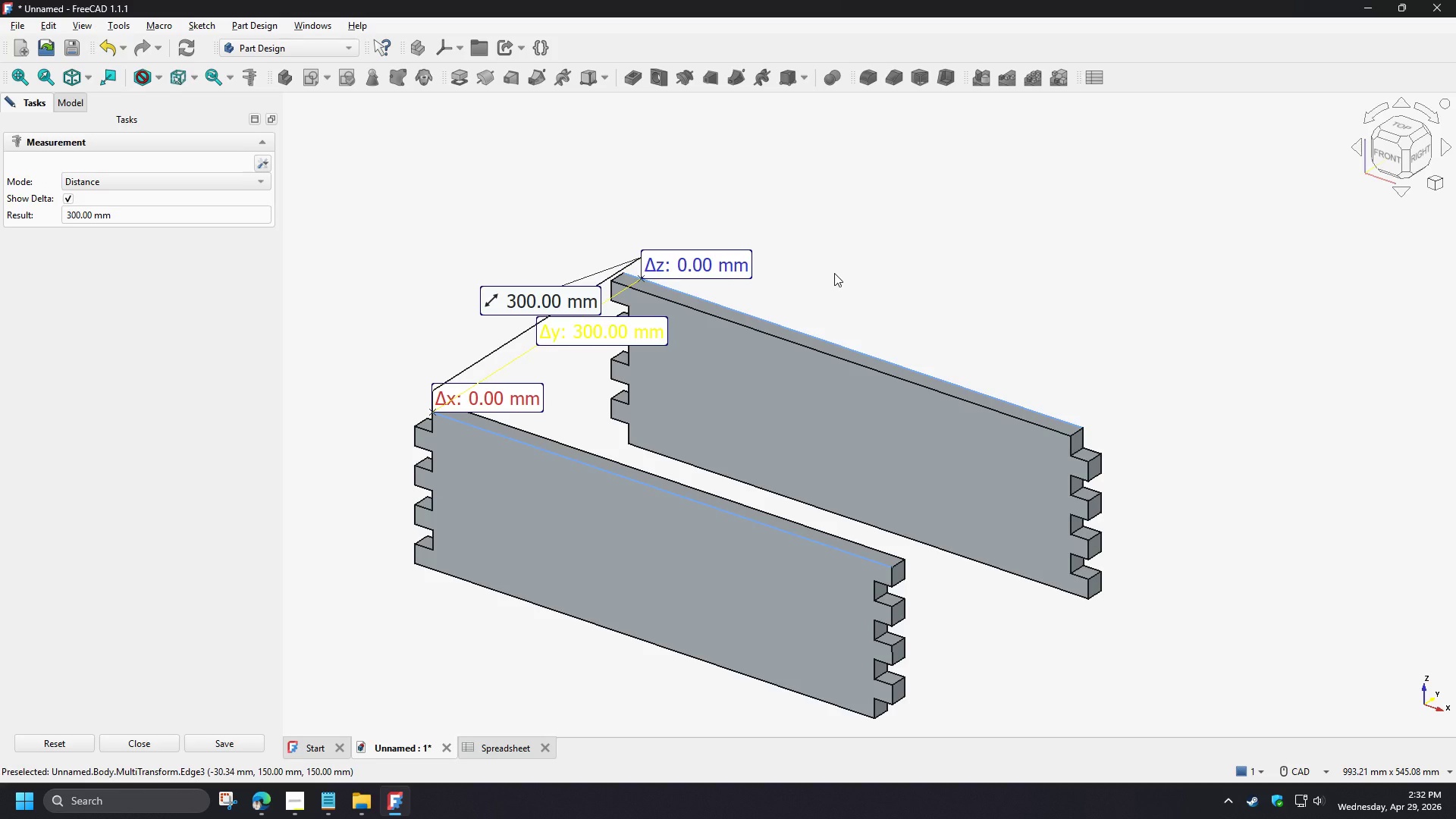 
left_click([834, 273])
 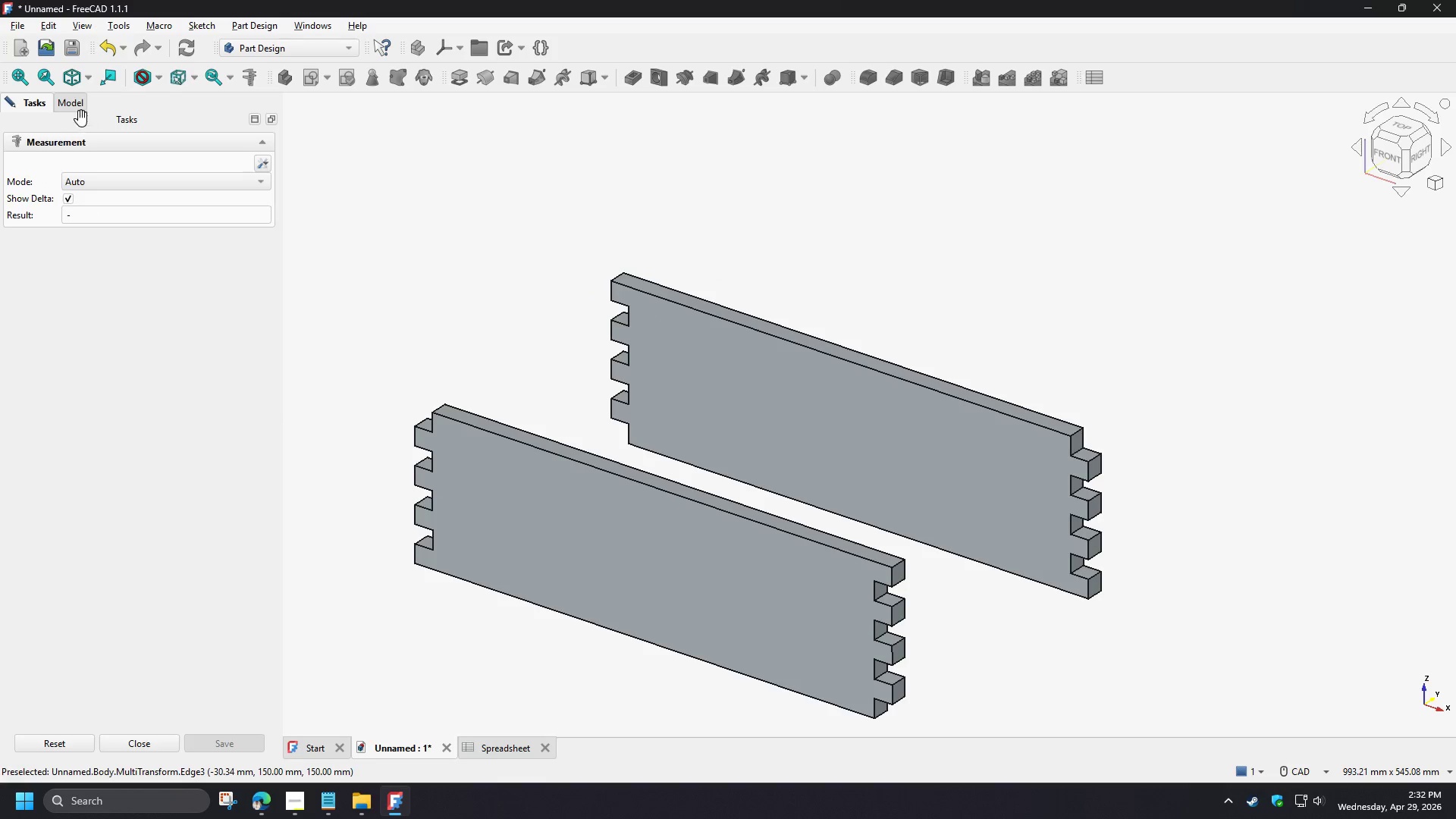 
left_click([74, 113])
 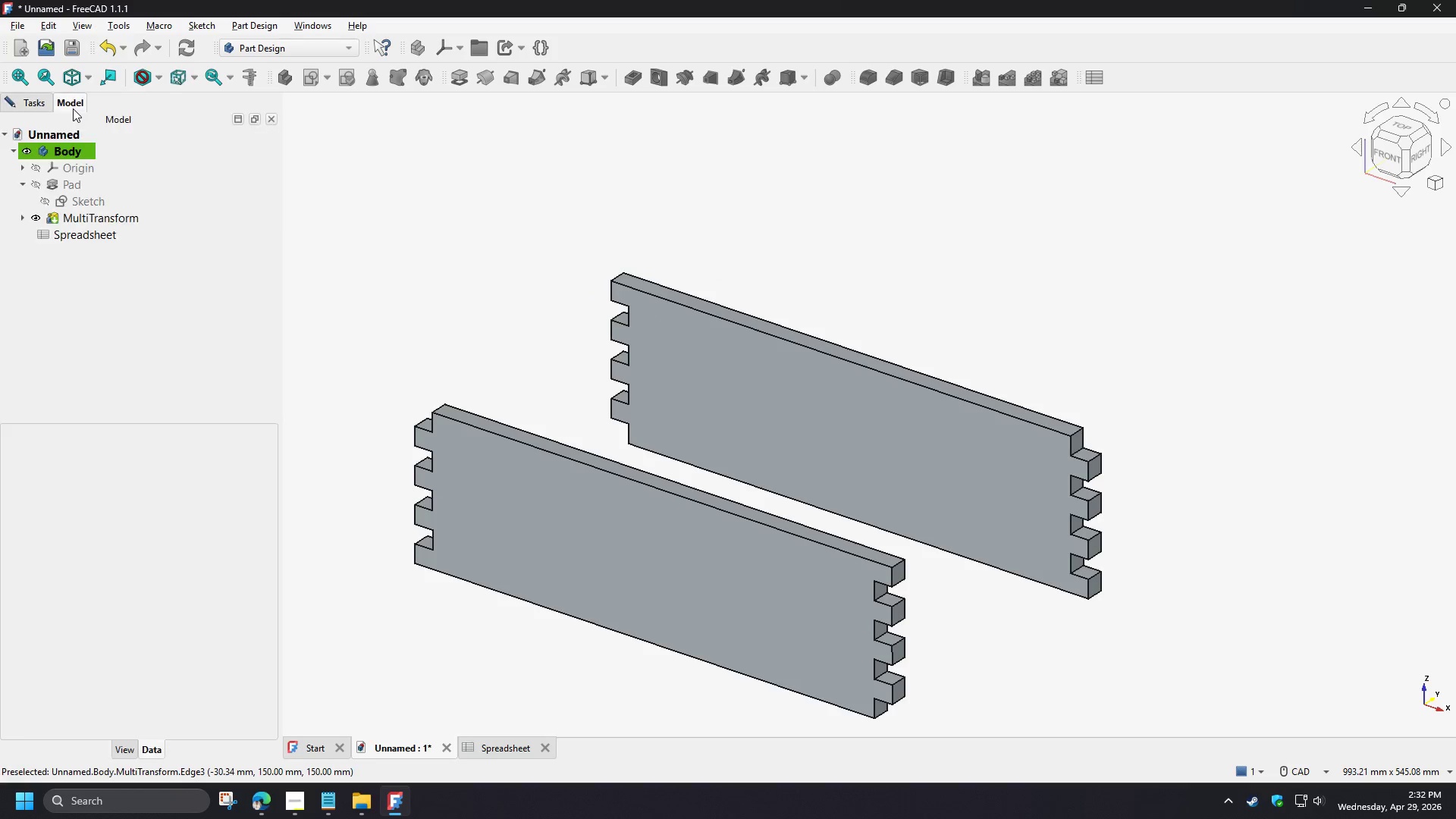 
double_click([73, 108])
 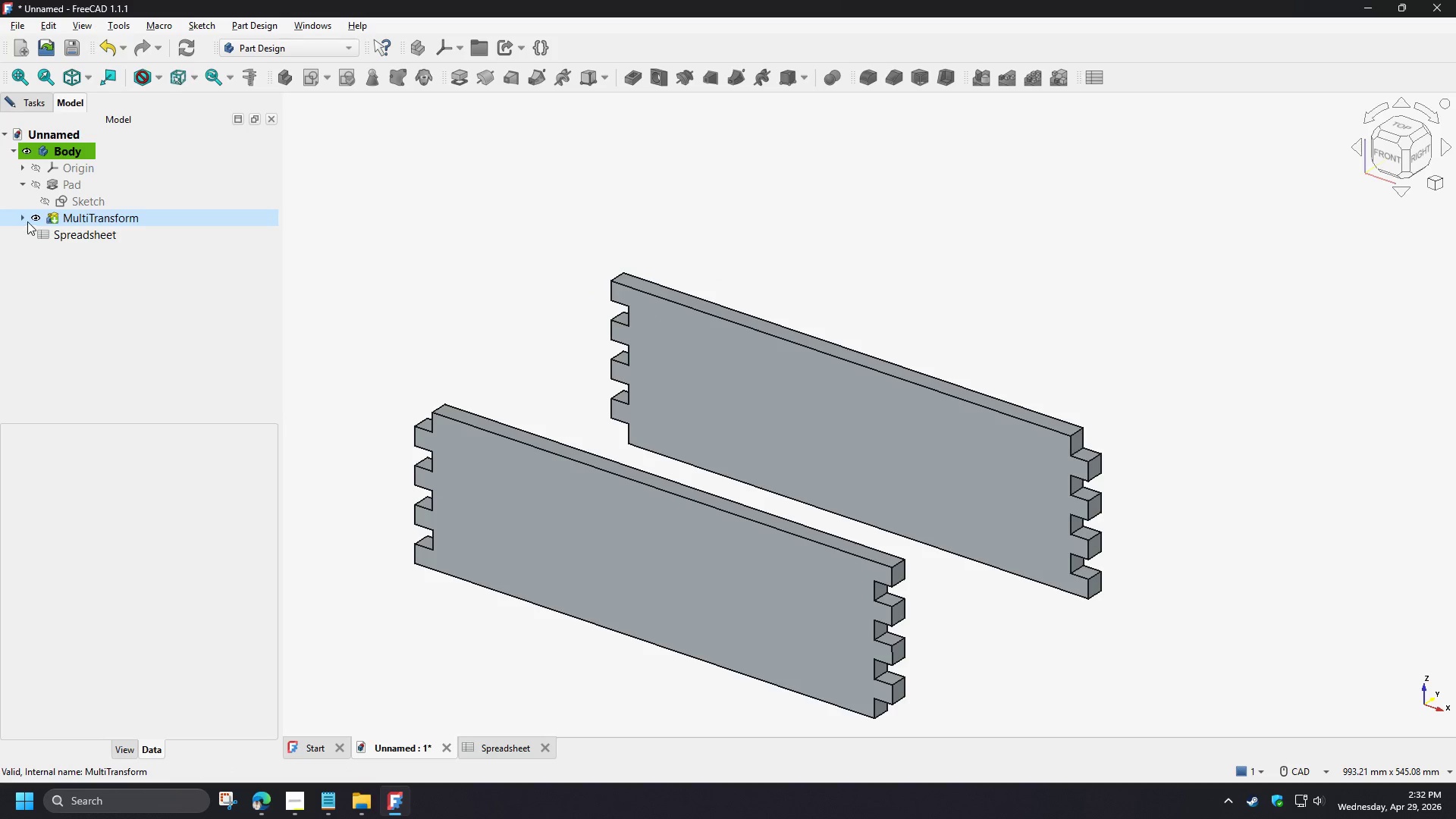 
left_click([33, 218])
 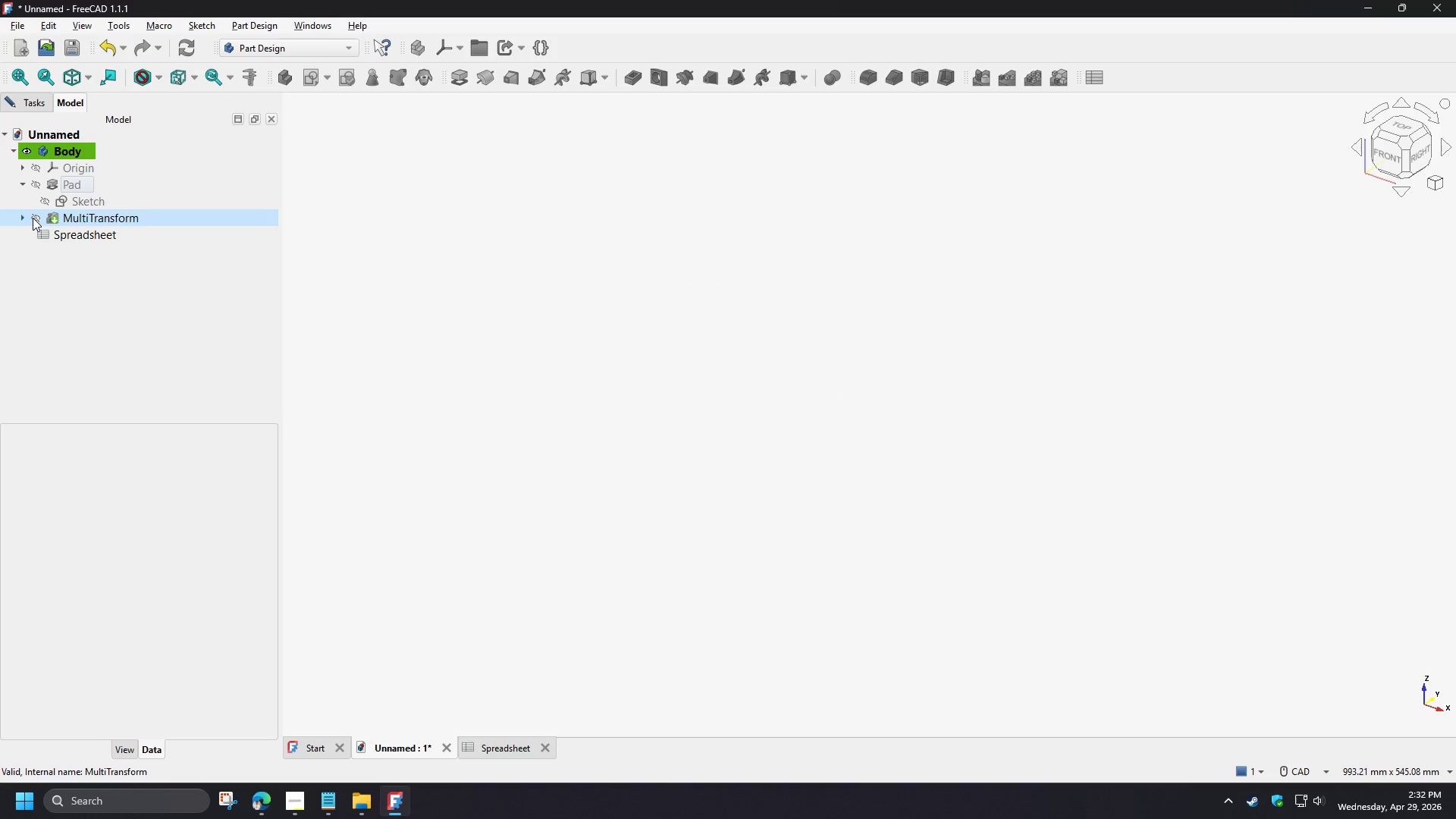 
left_click([33, 218])
 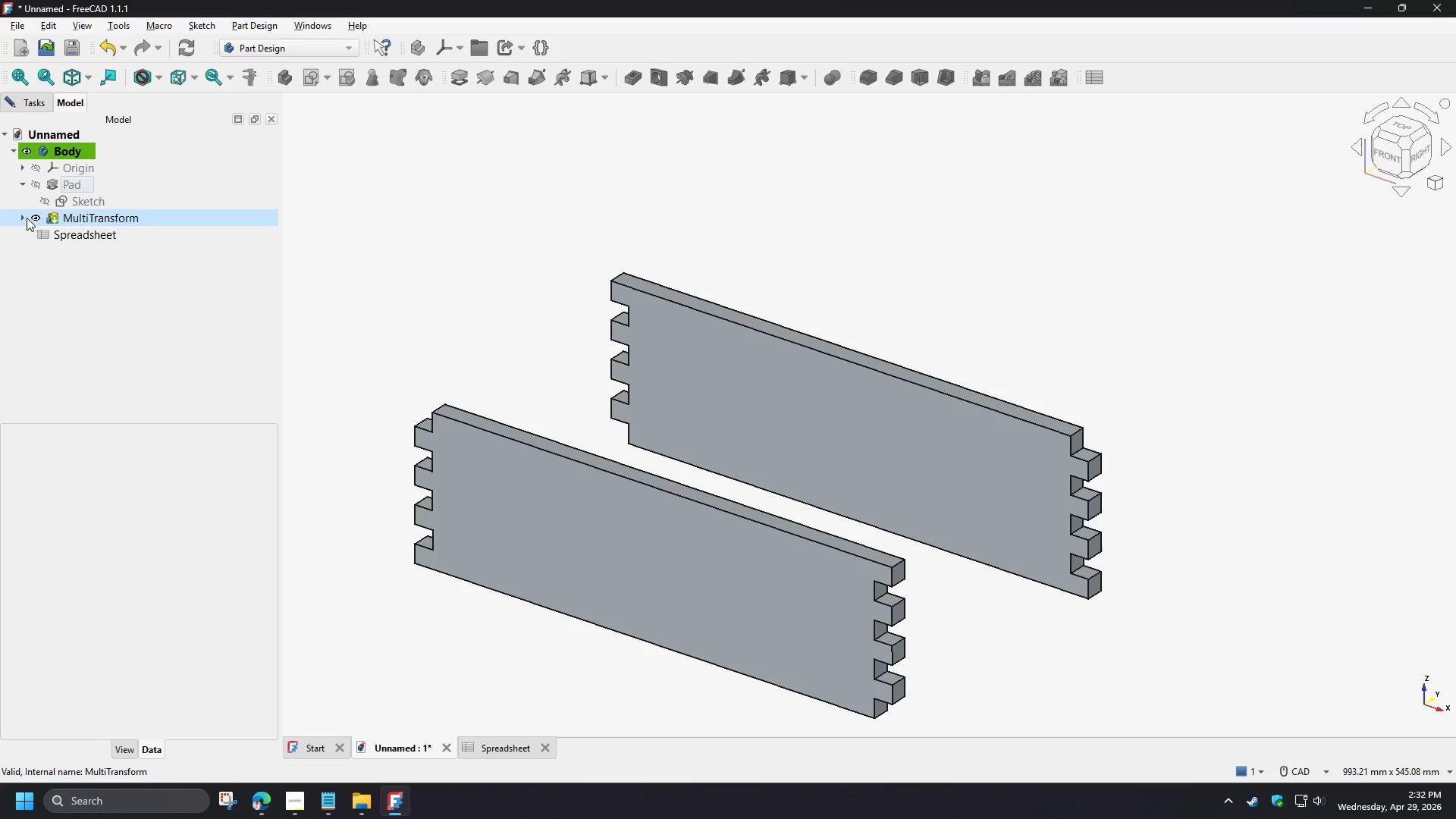 
left_click([21, 218])
 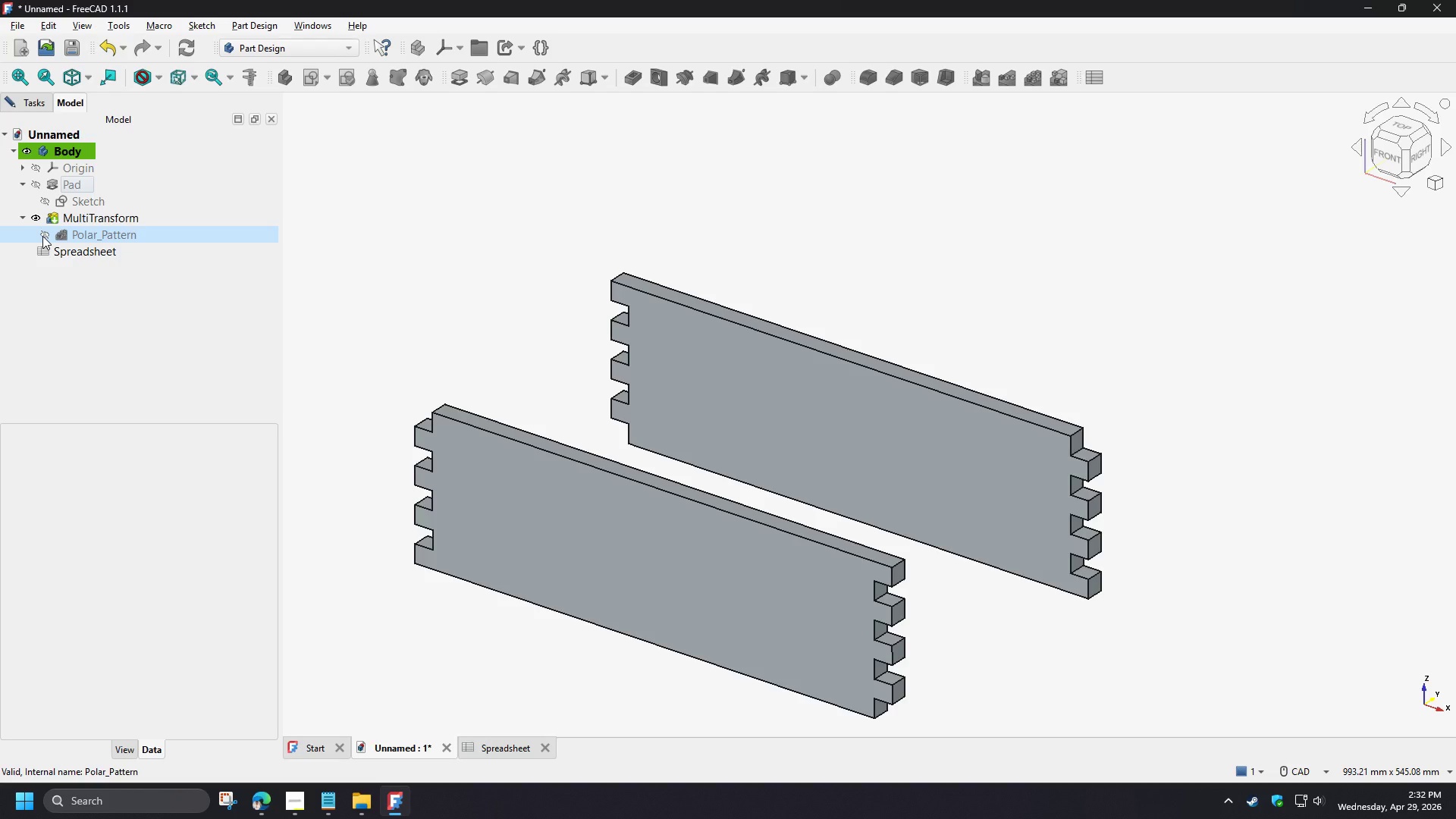 
left_click([42, 236])
 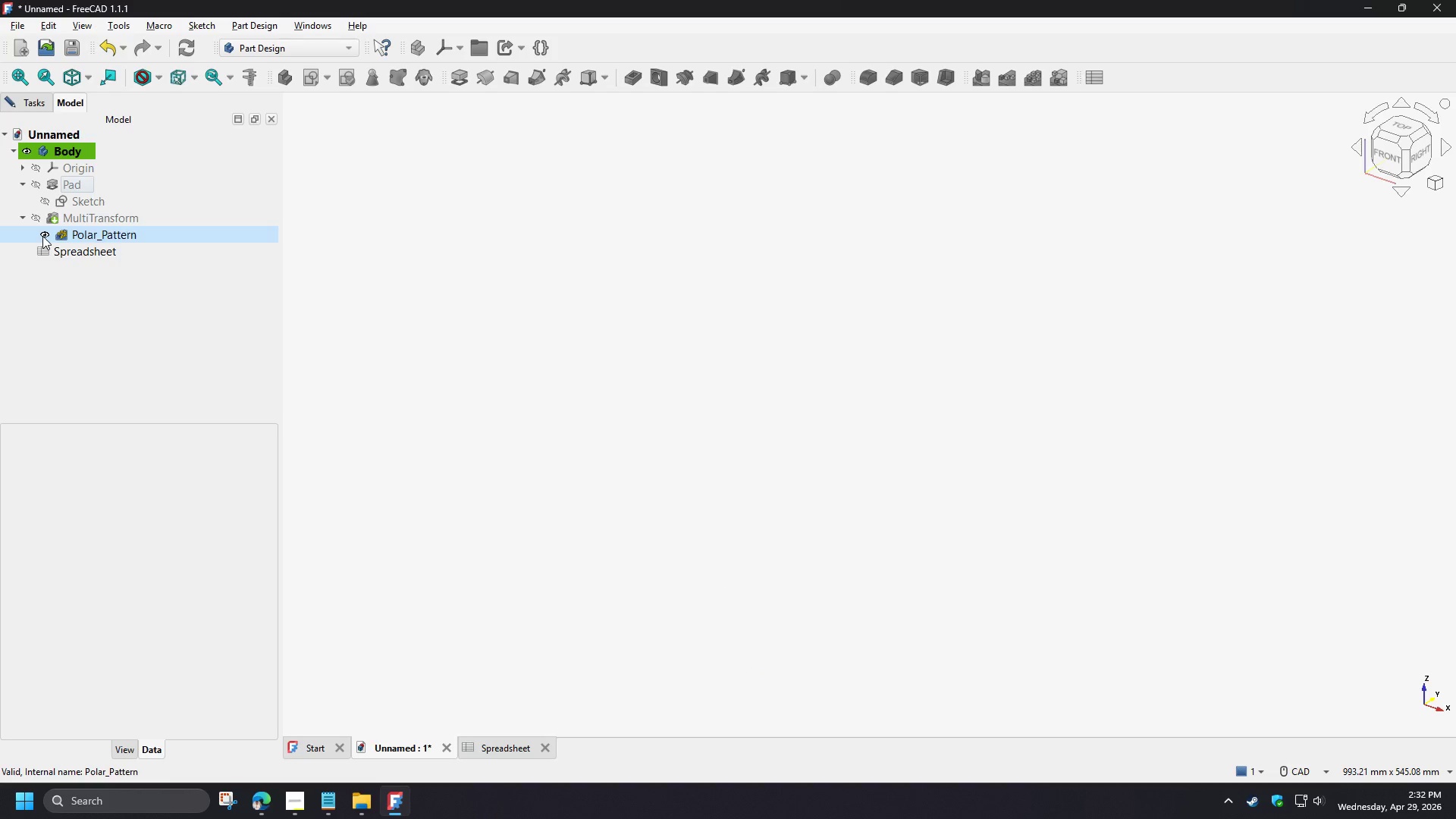 
left_click([42, 236])
 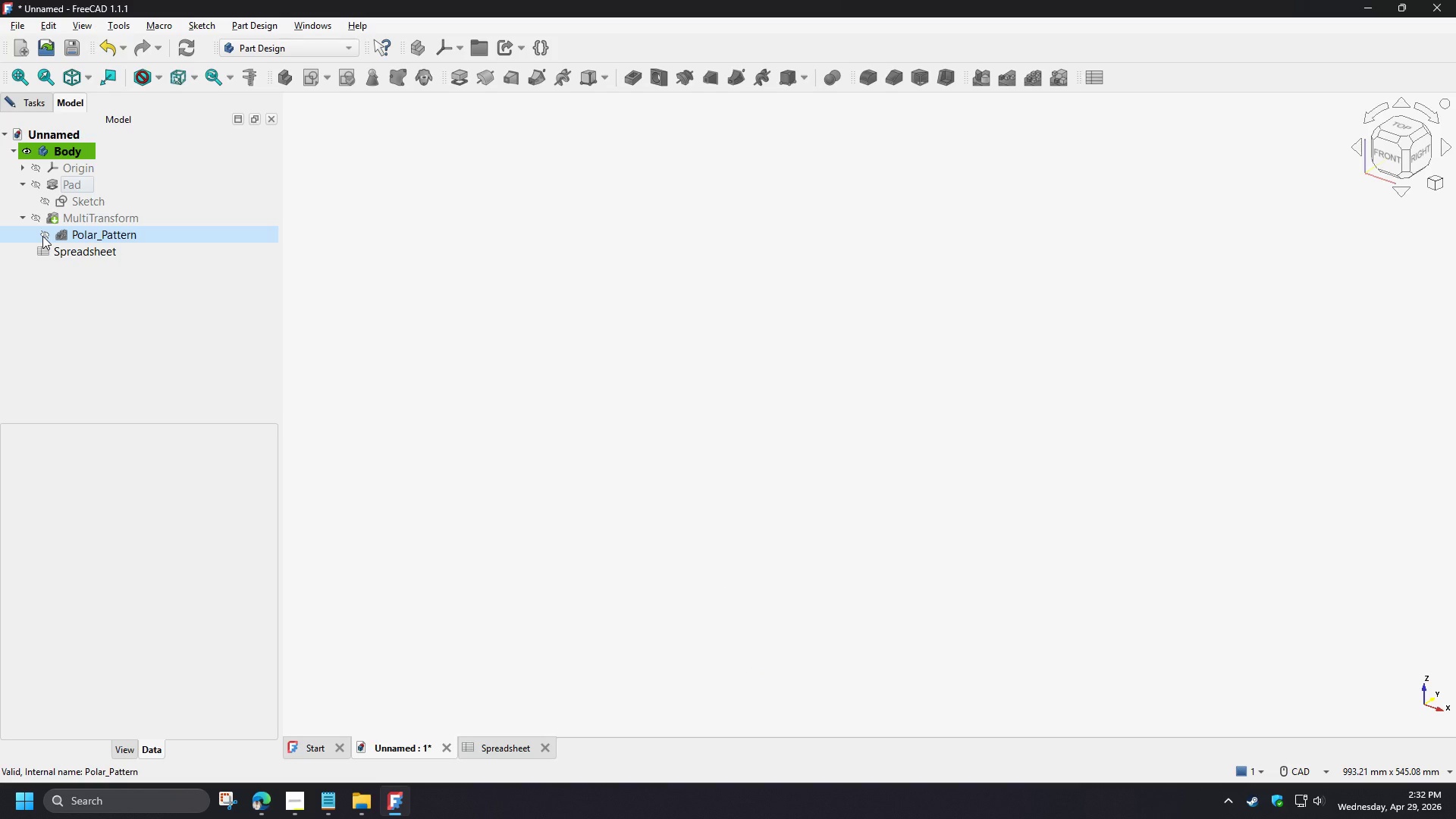 
left_click([42, 236])
 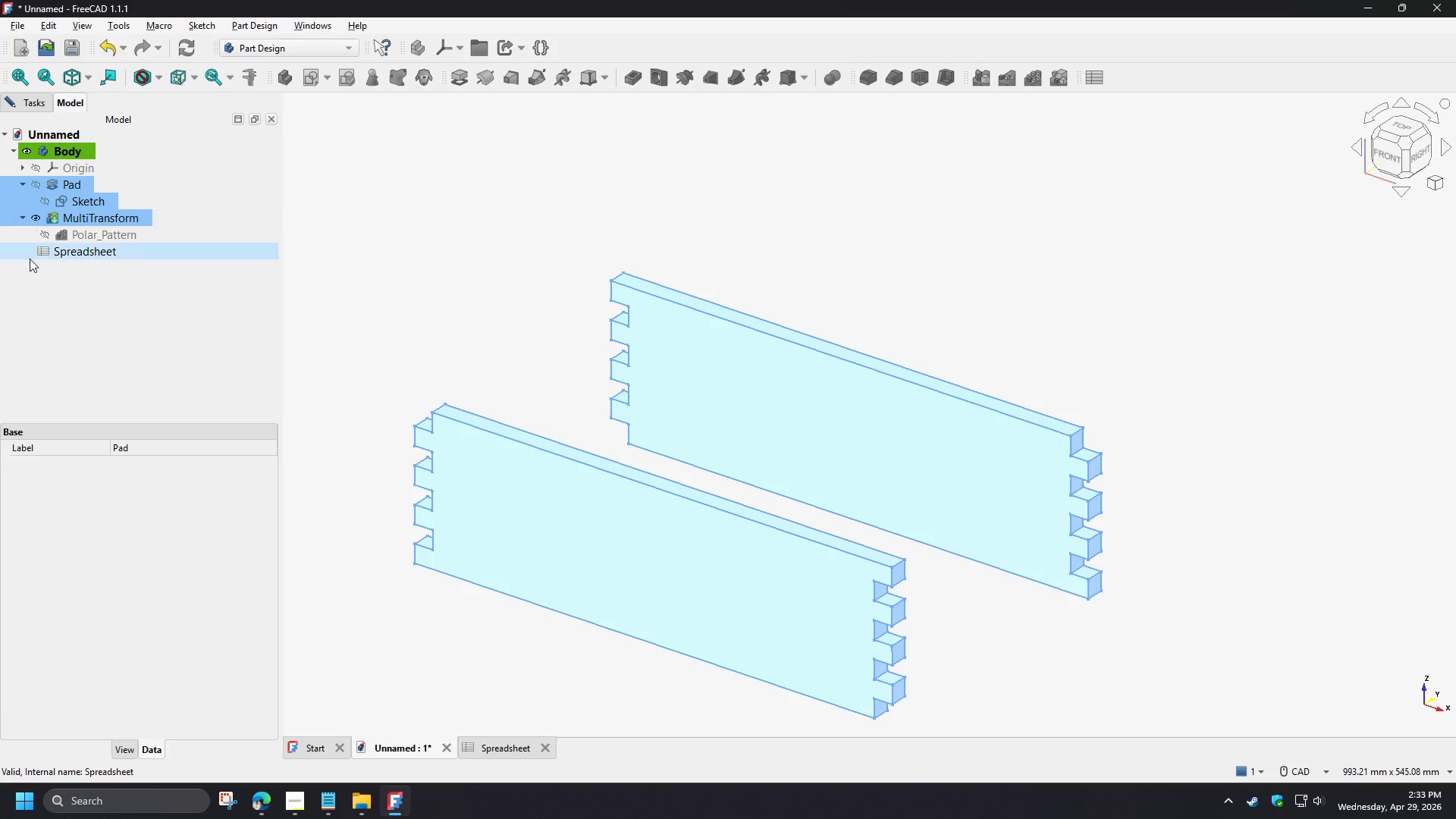 
left_click([90, 300])
 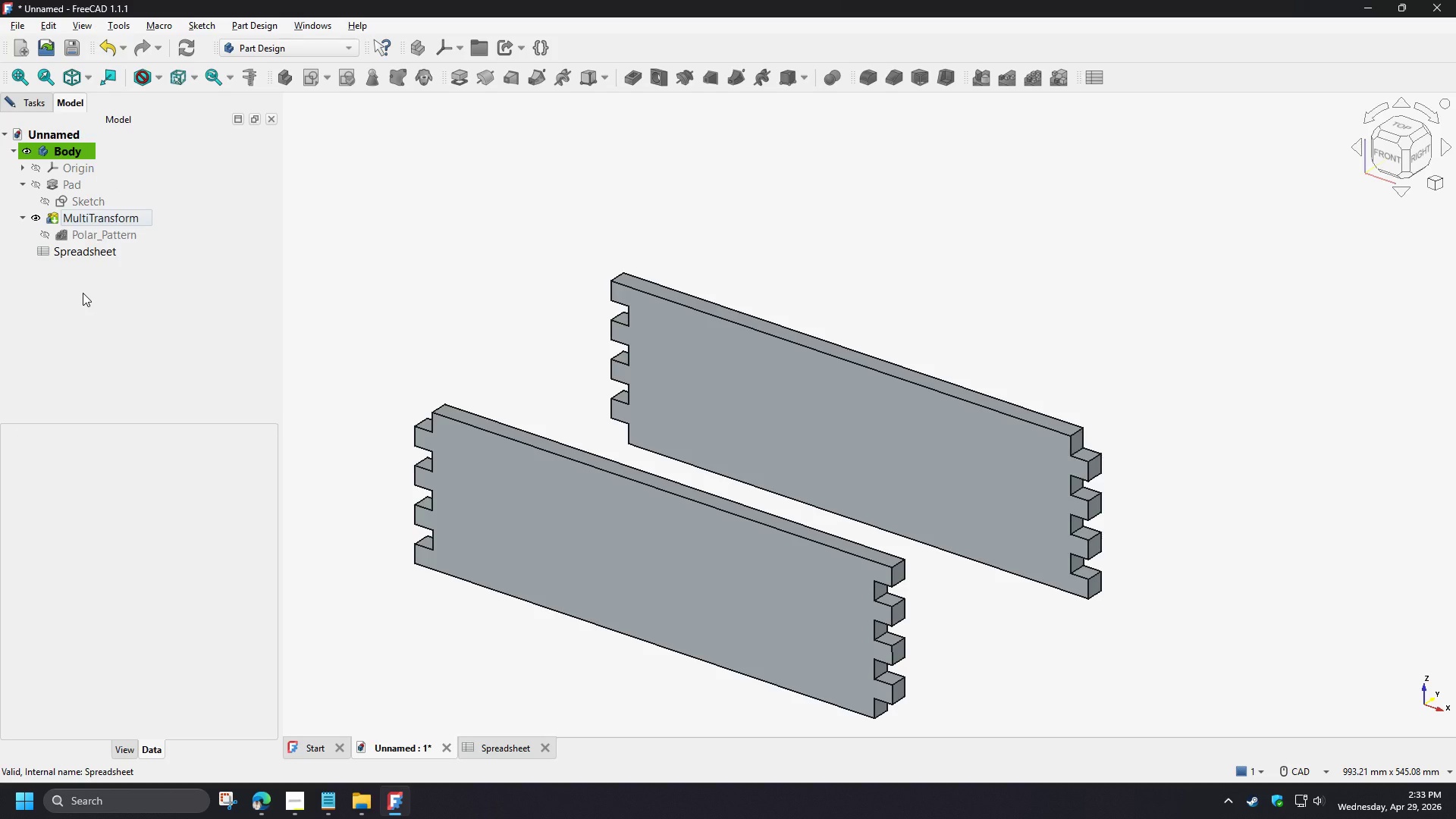 
wait(10.44)
 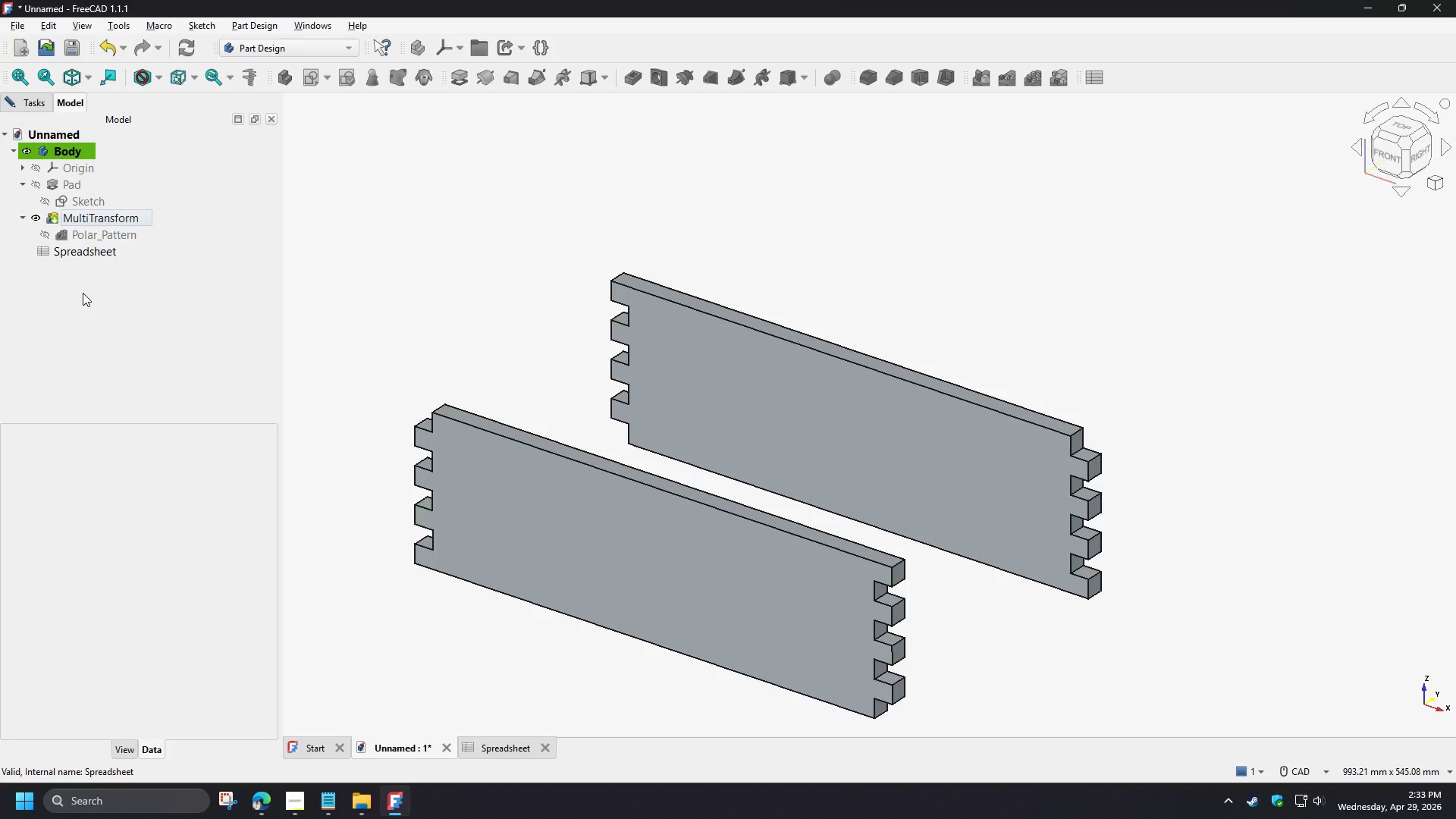 
double_click([70, 187])
 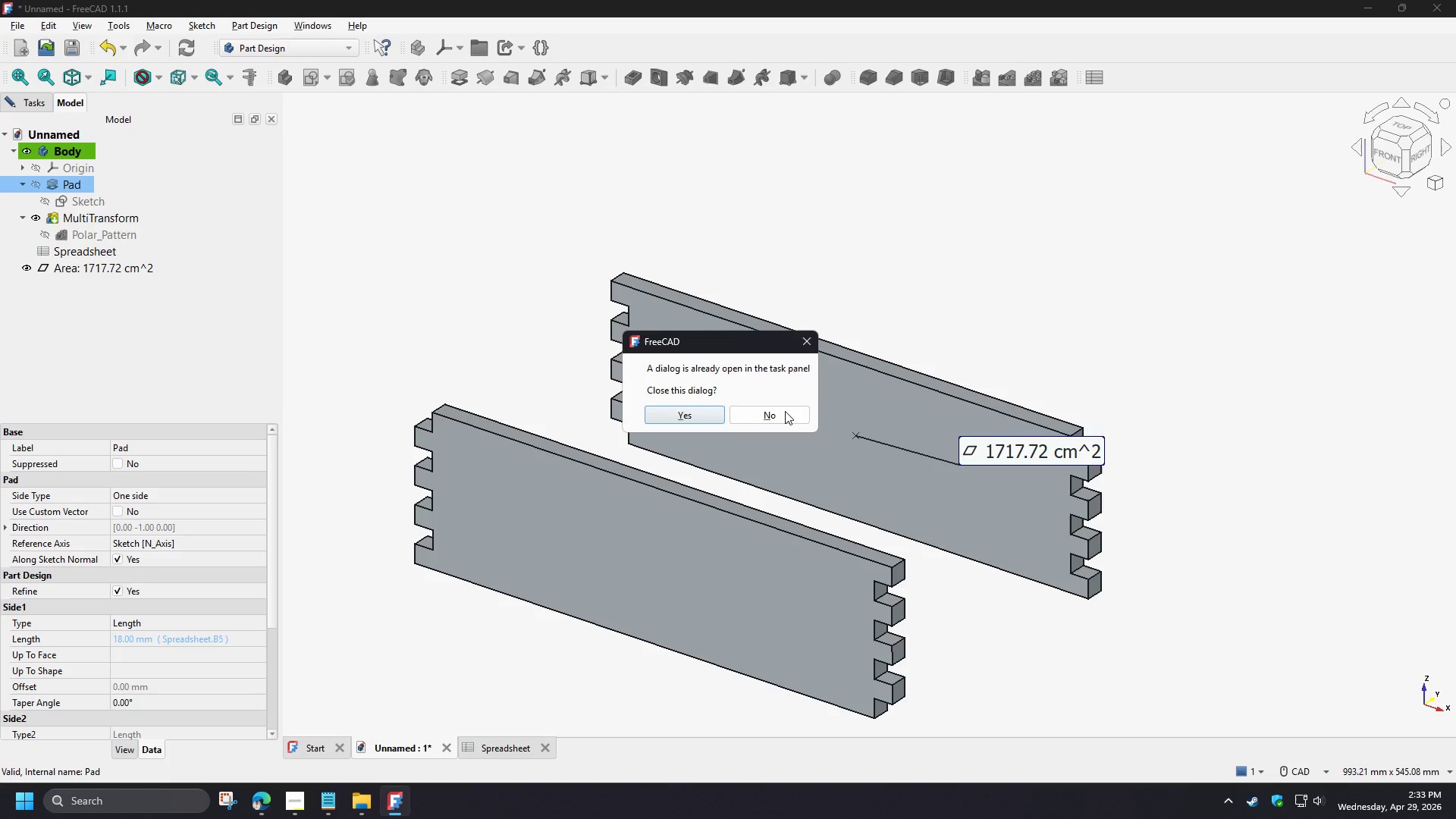 
left_click([785, 411])
 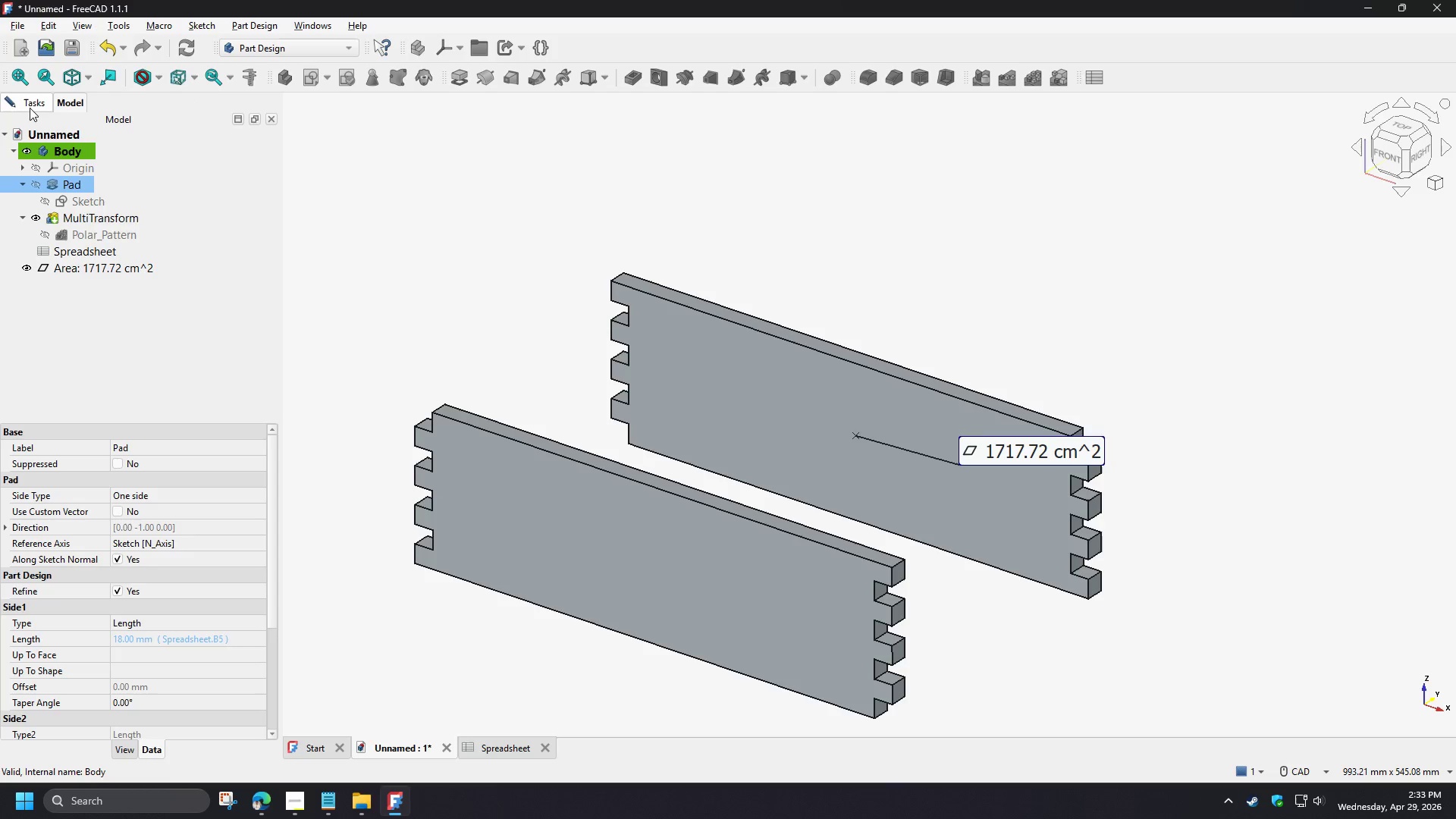 
wait(5.72)
 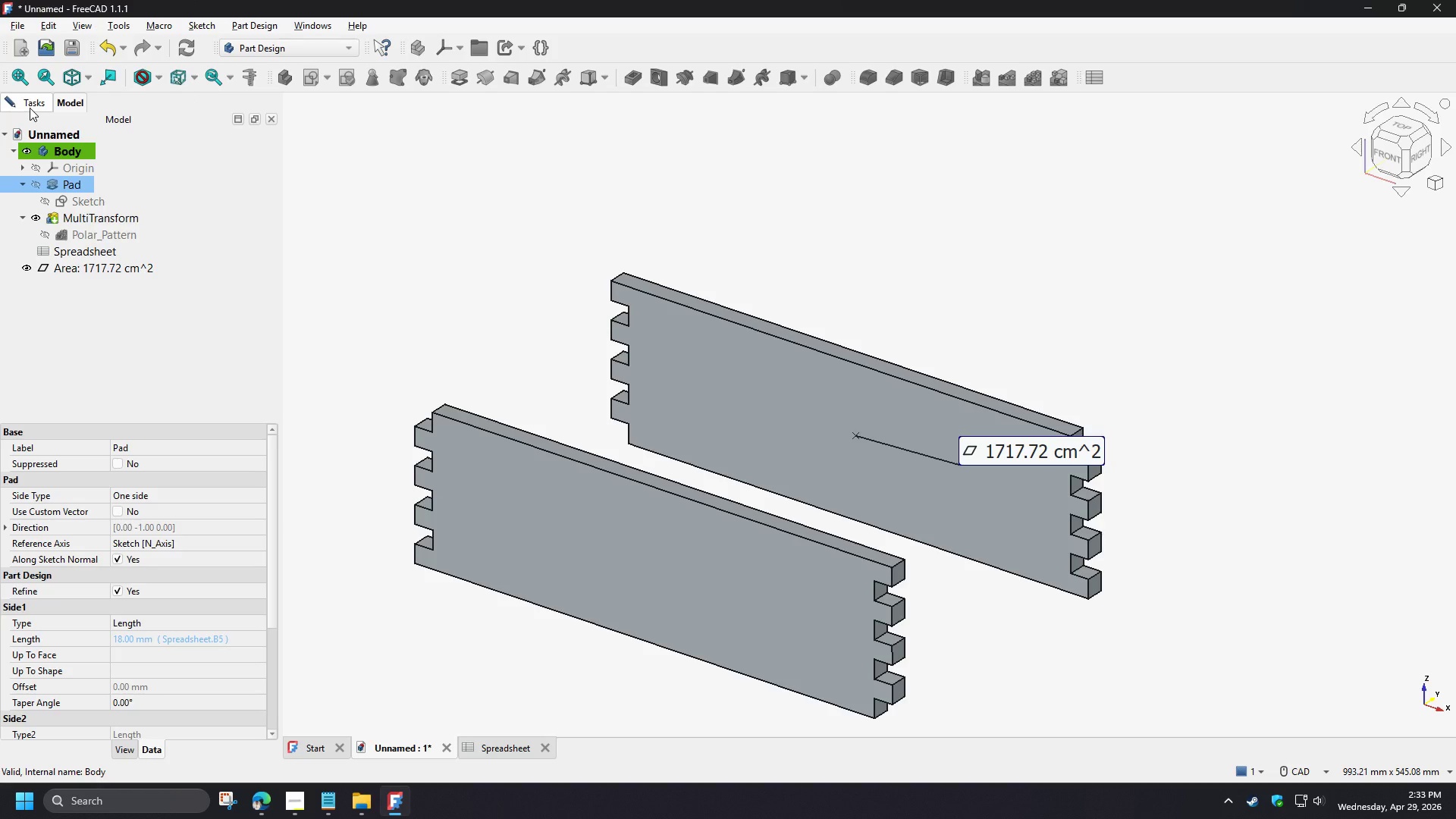 
left_click([474, 300])
 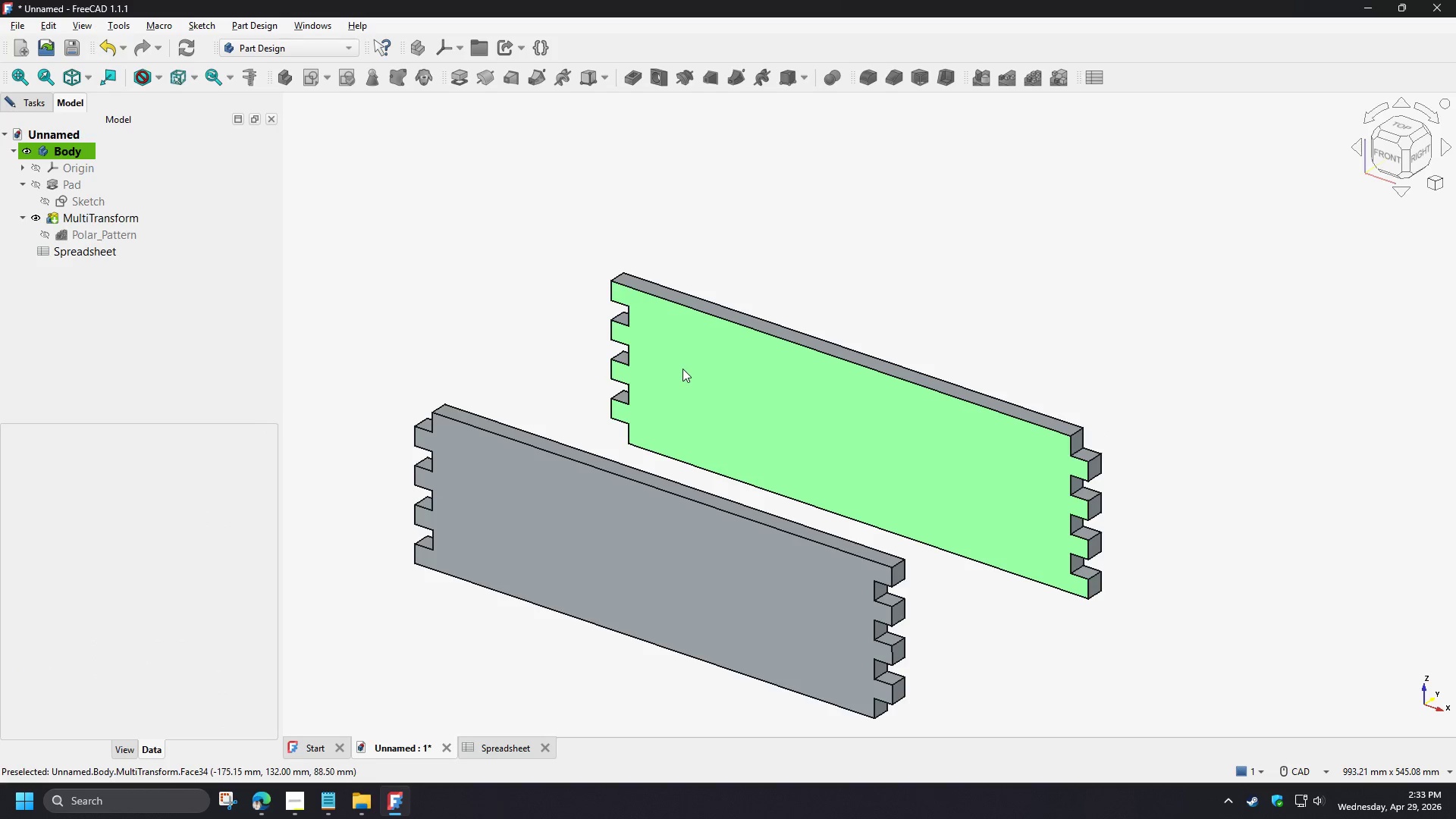 
left_click([24, 107])
 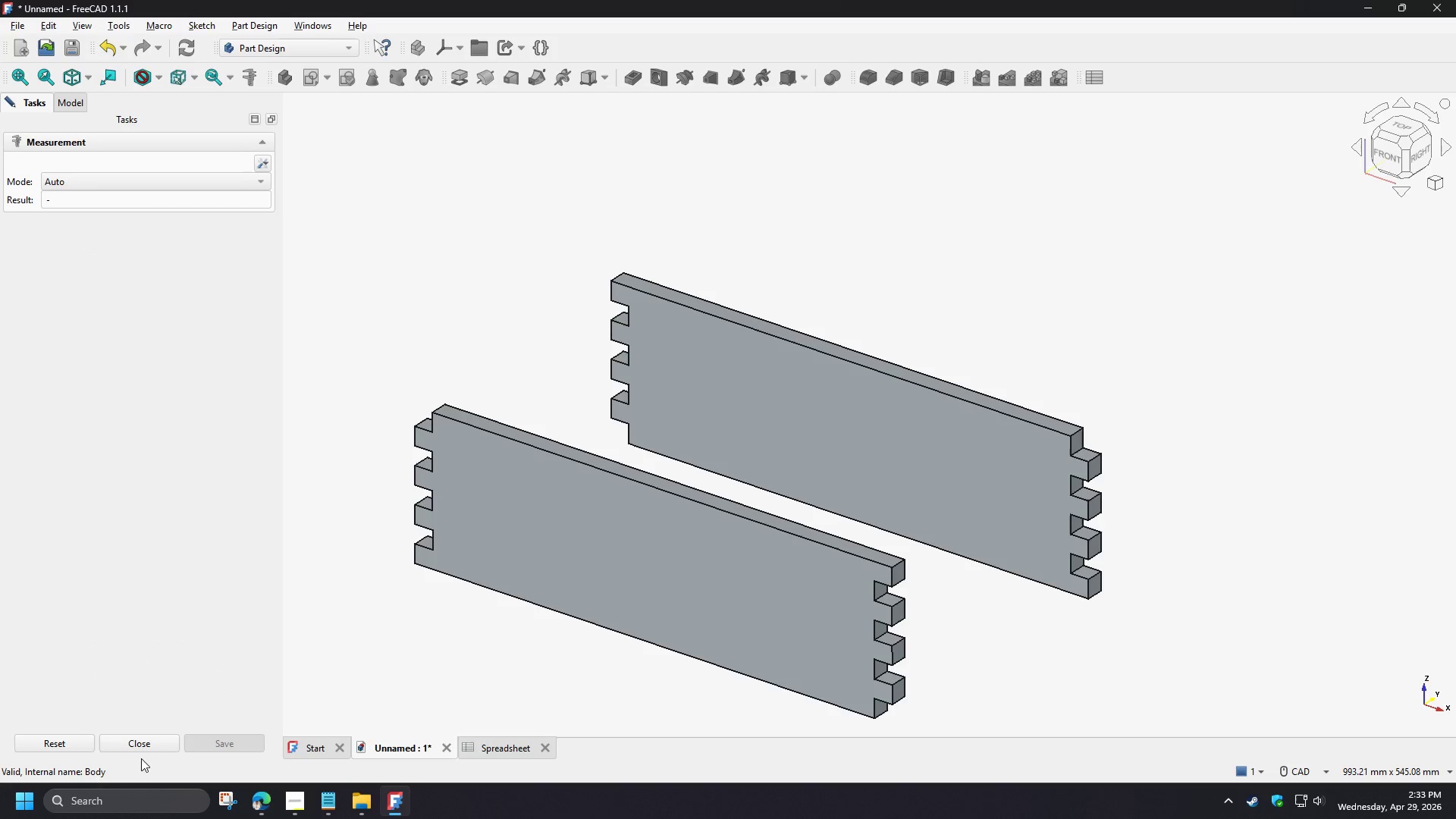 
left_click([138, 739])
 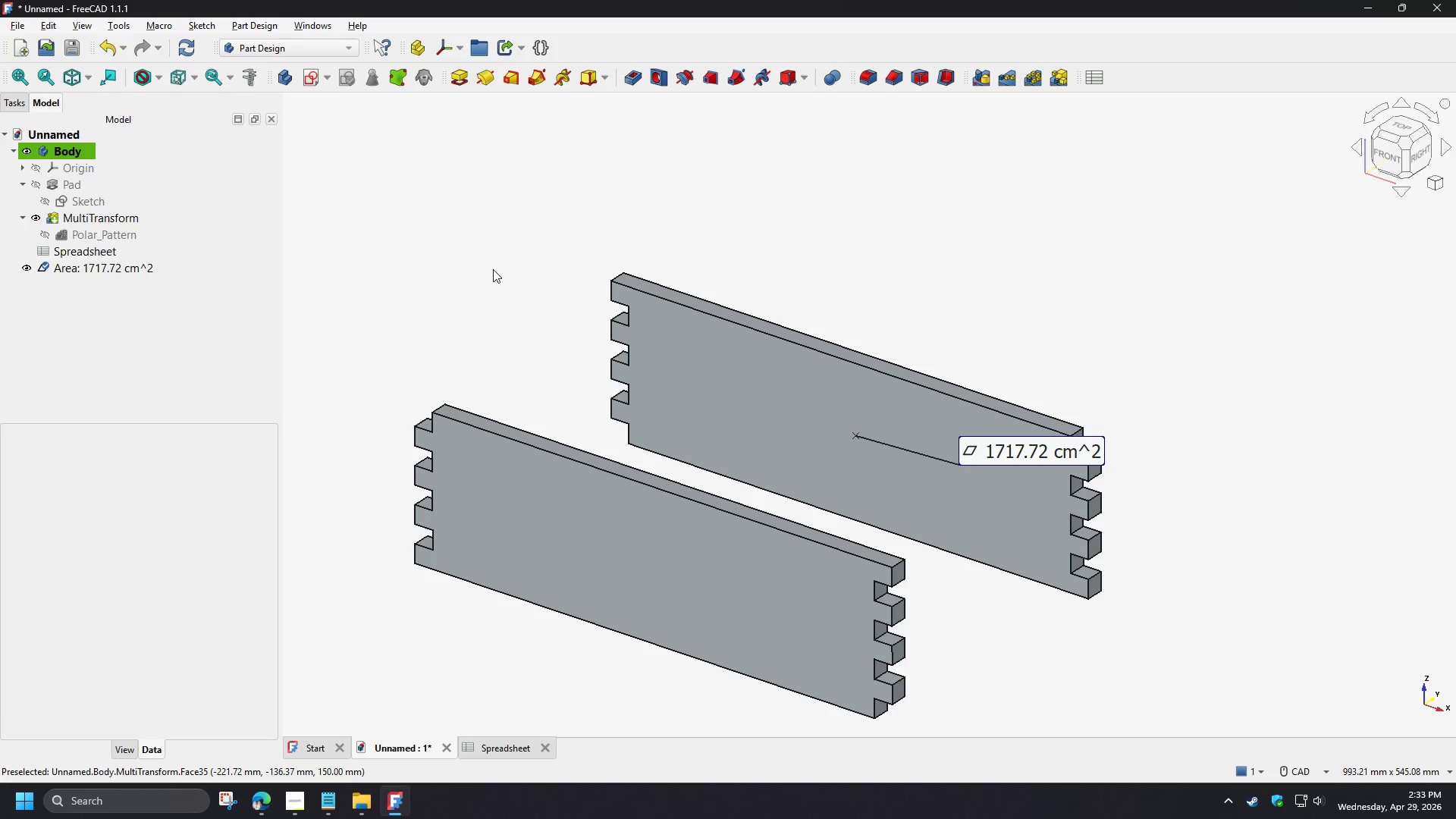 
left_click([493, 269])
 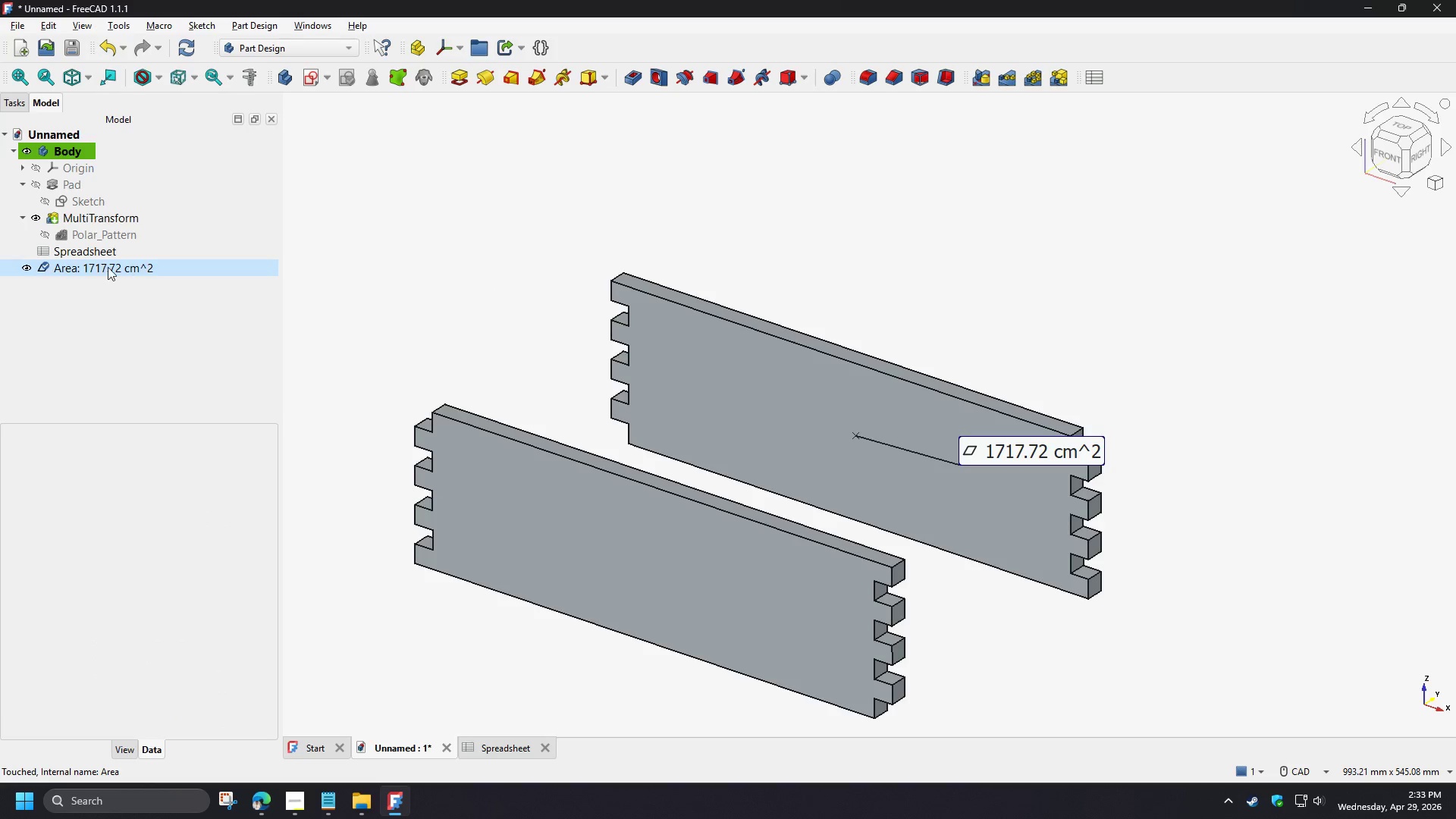 
left_click([103, 267])
 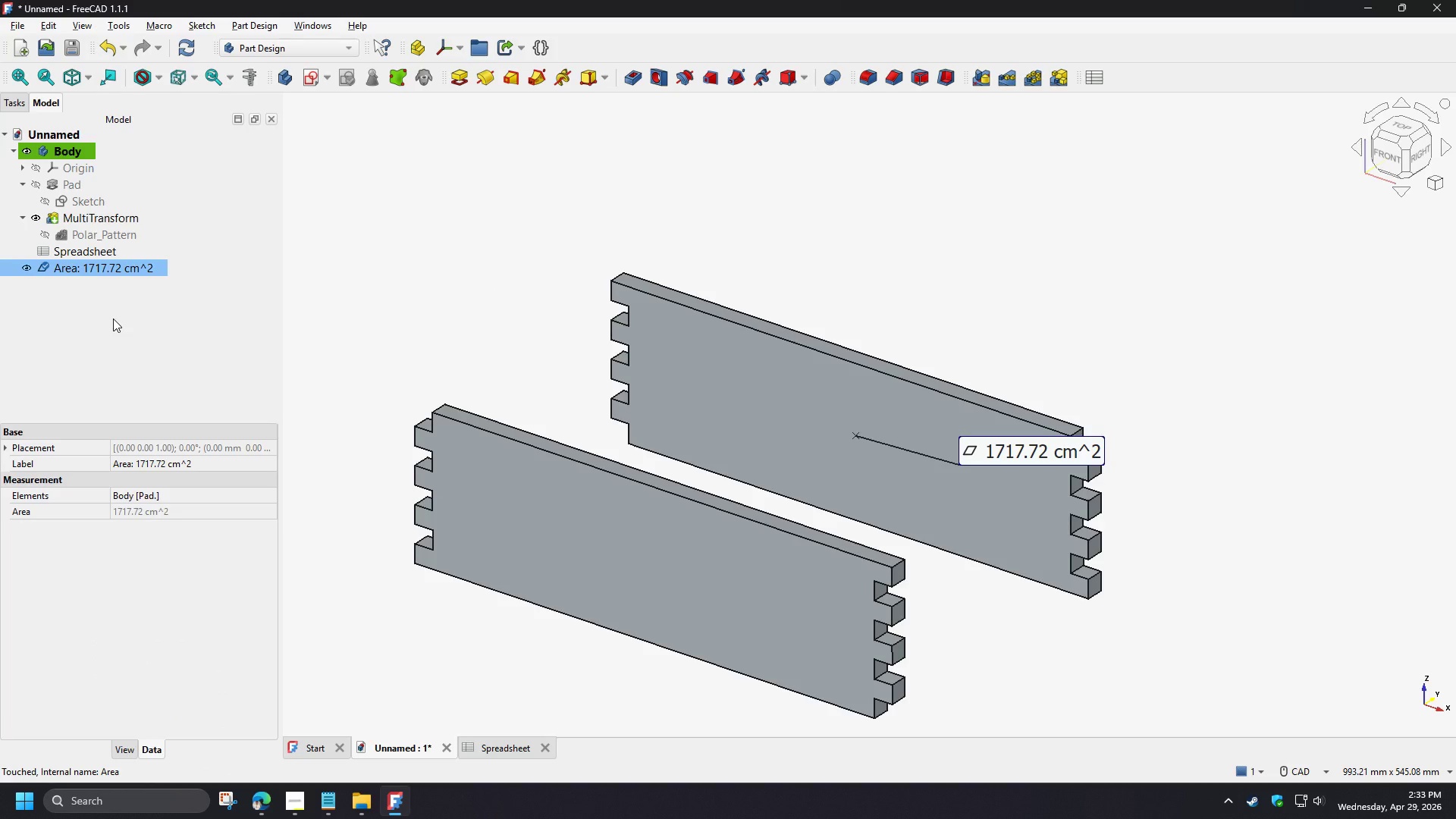 
key(Delete)
 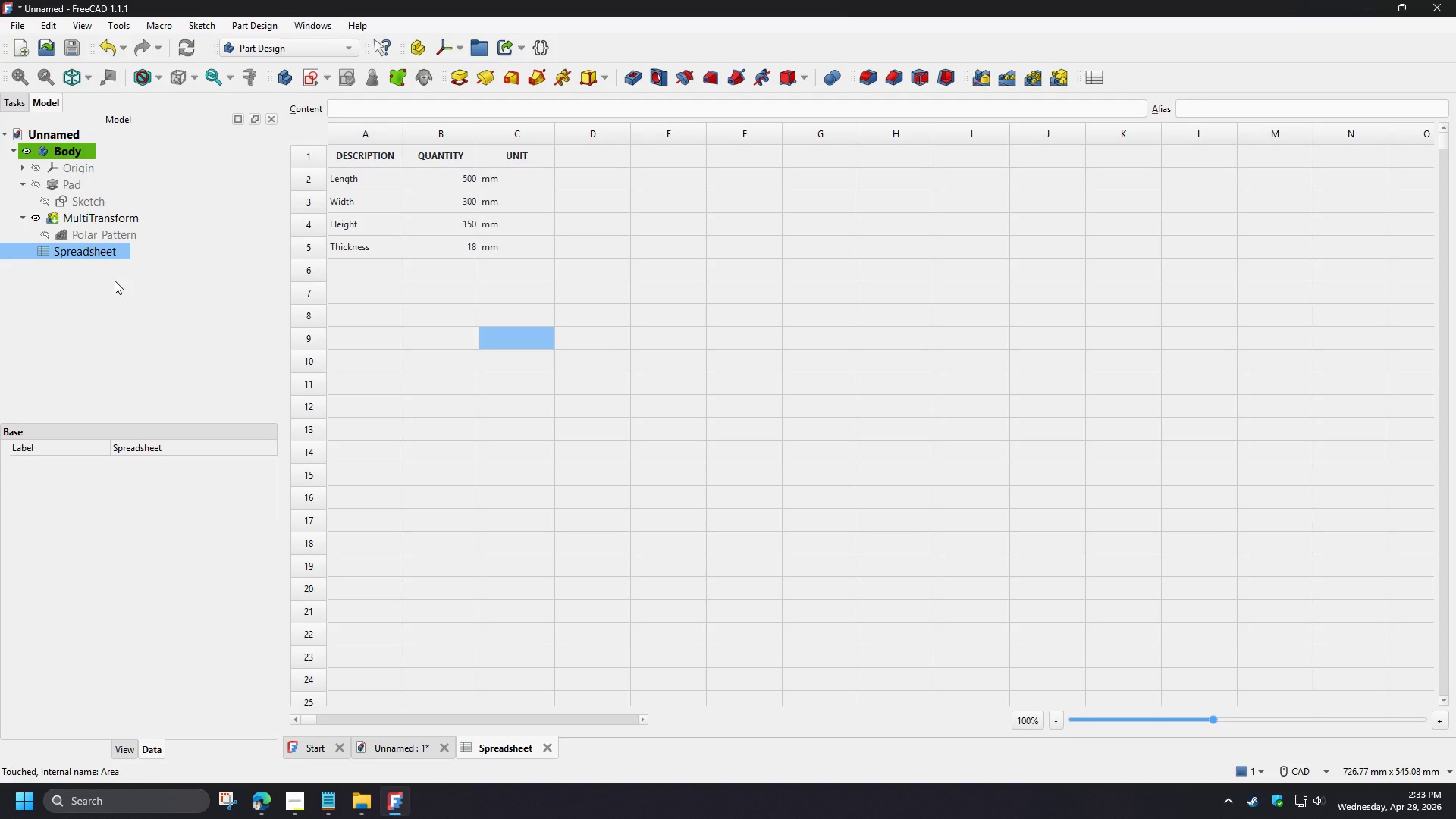 
left_click([115, 281])
 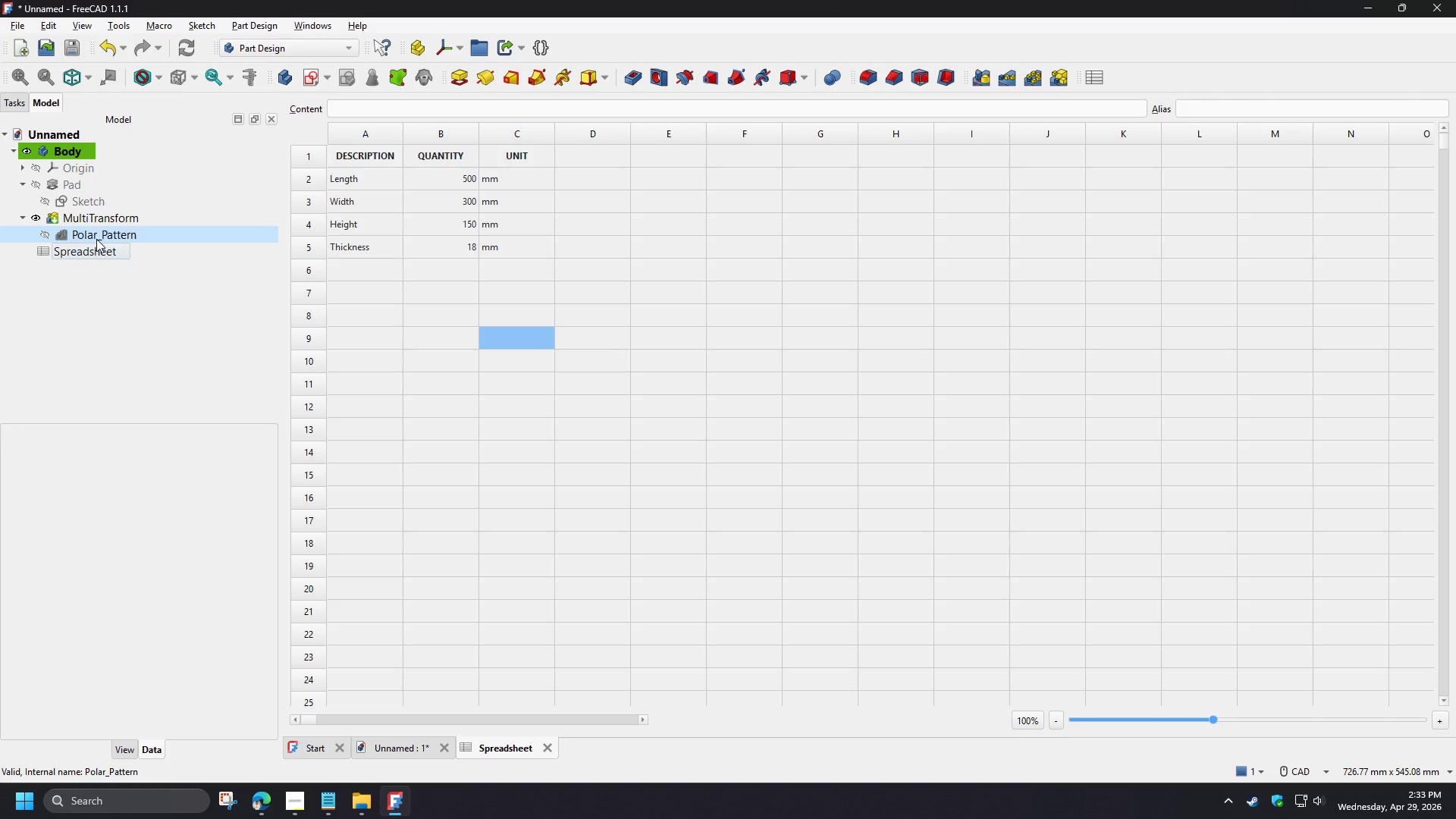 
left_click([96, 239])
 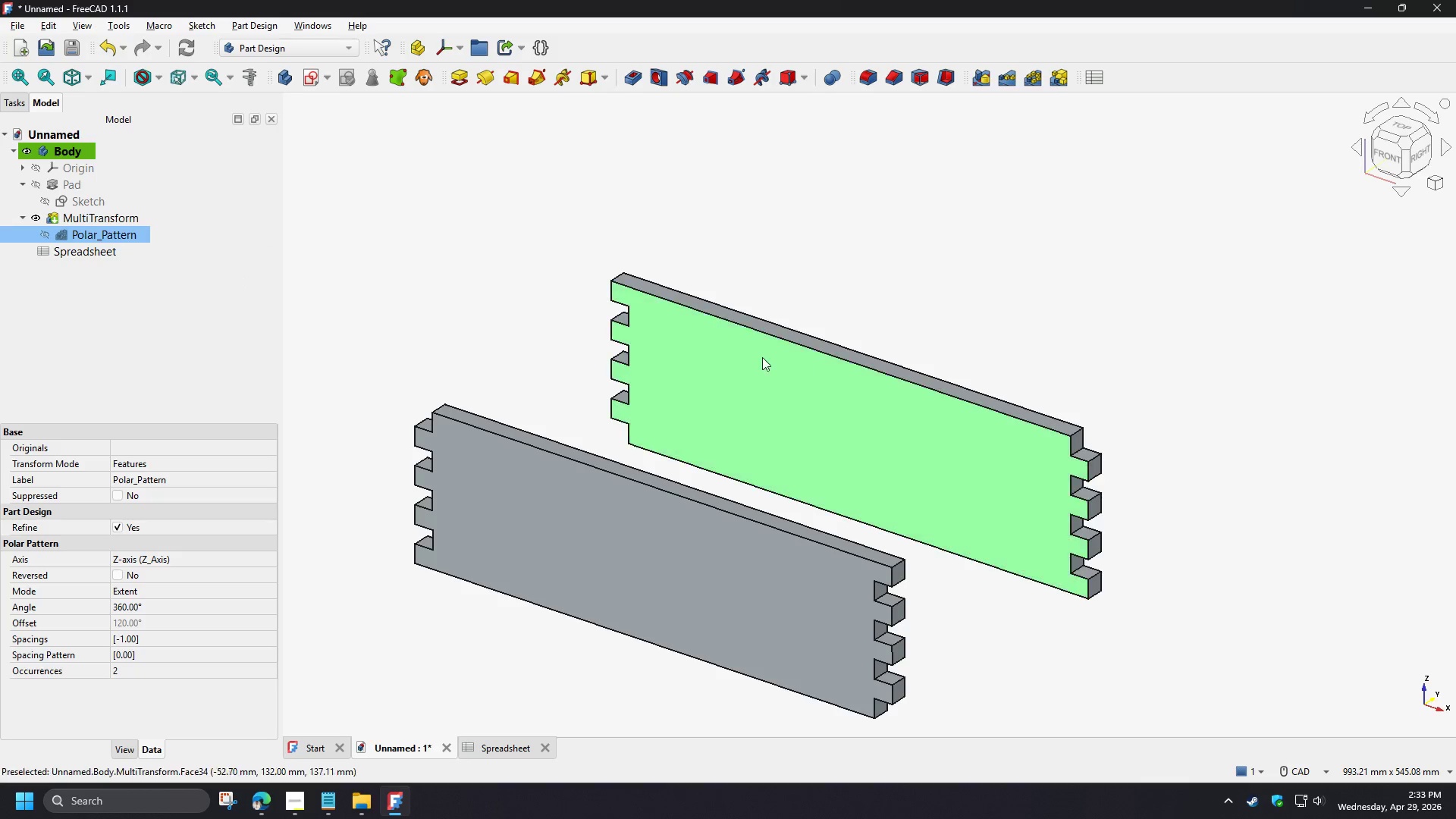 
left_click([733, 376])
 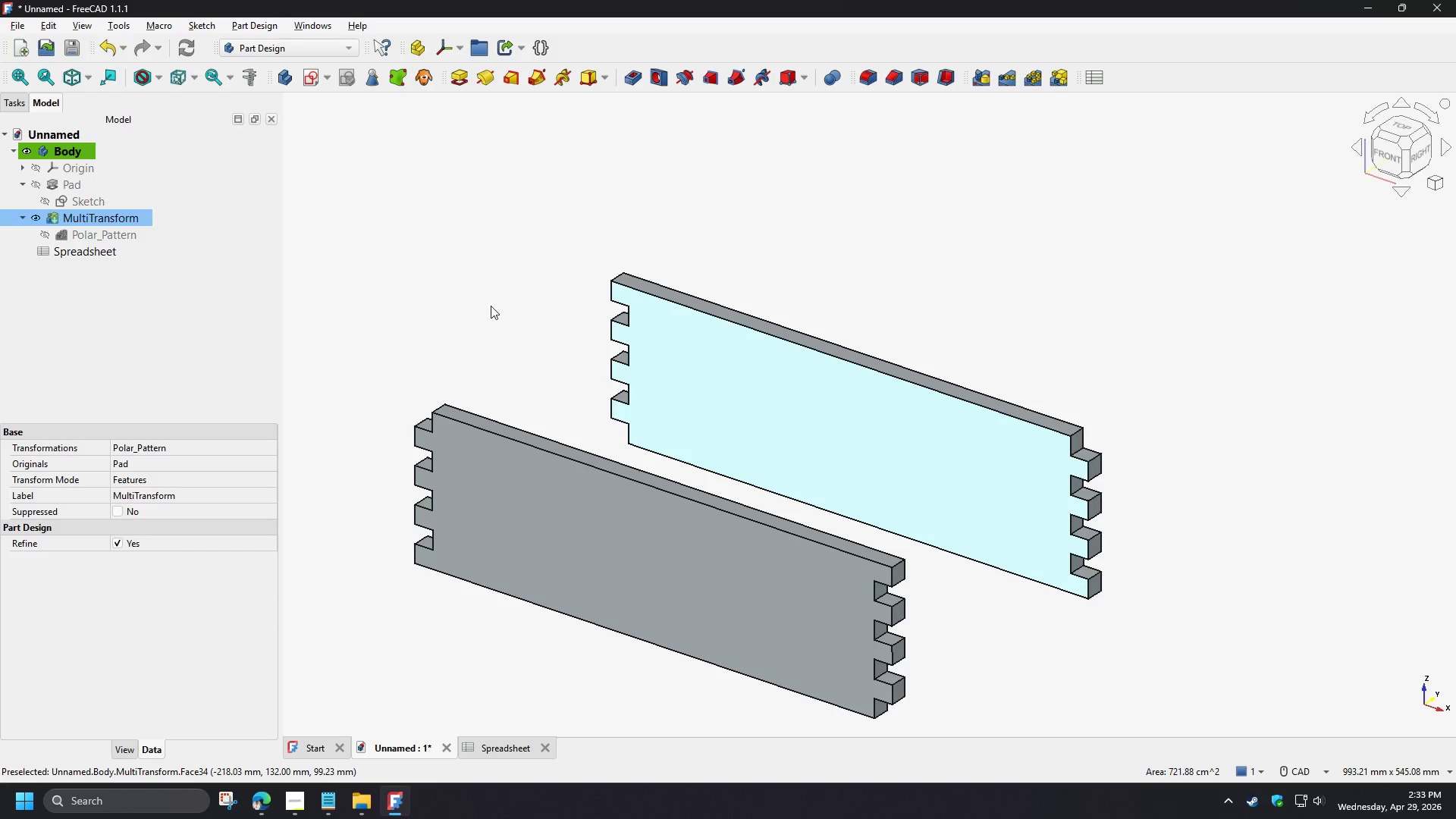 
left_click([491, 302])
 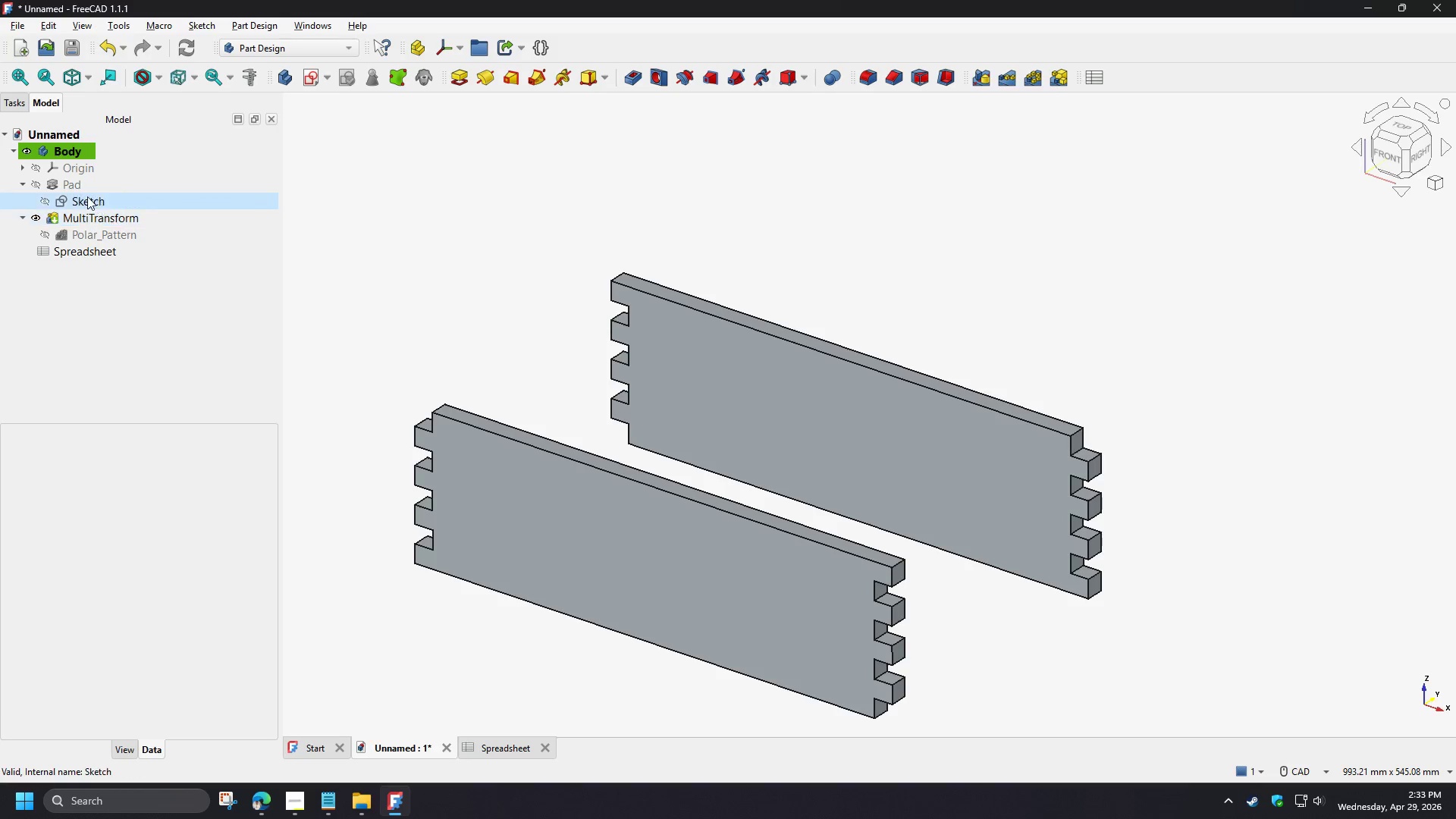 
left_click([87, 196])
 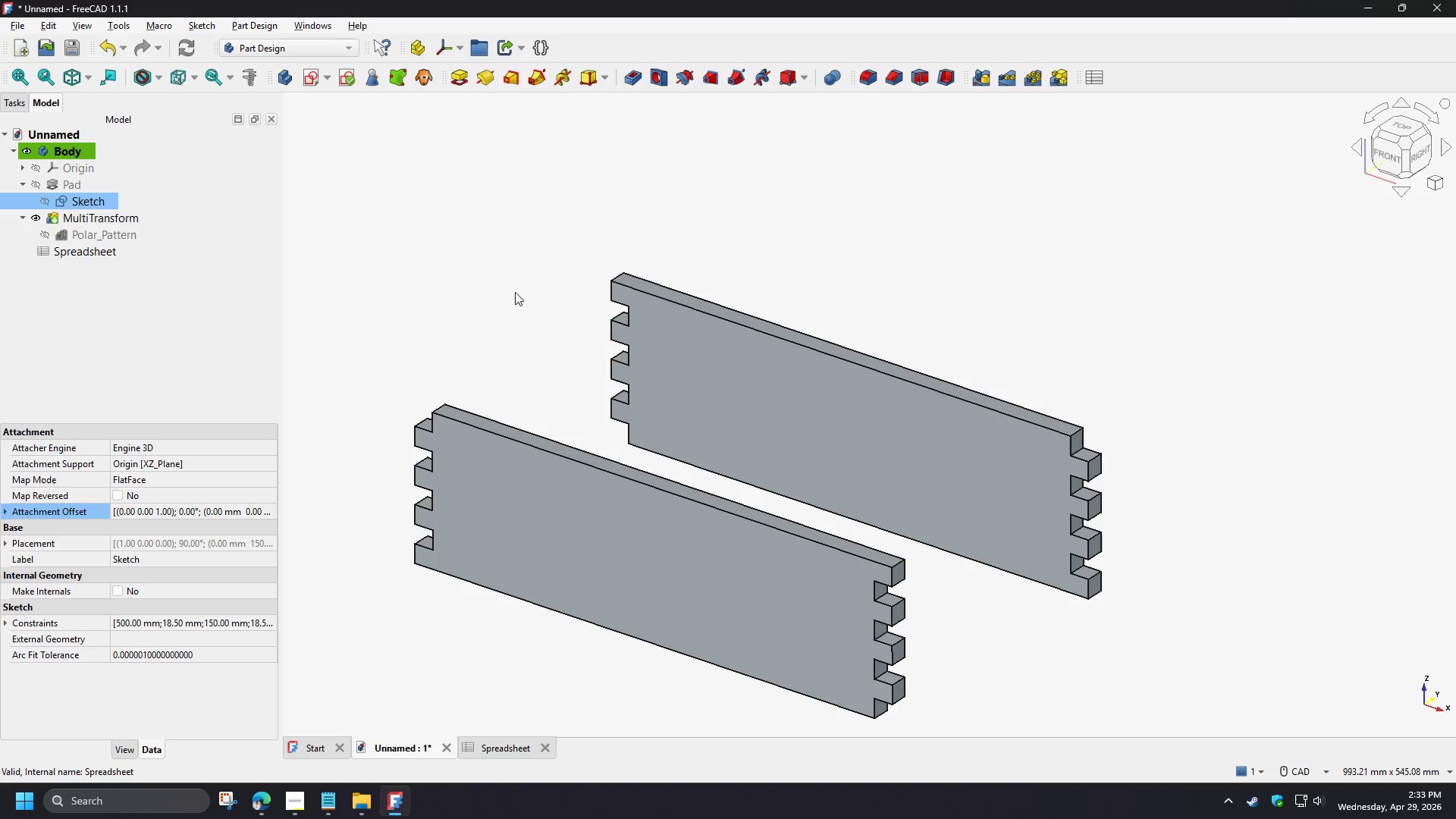 
left_click([515, 291])
 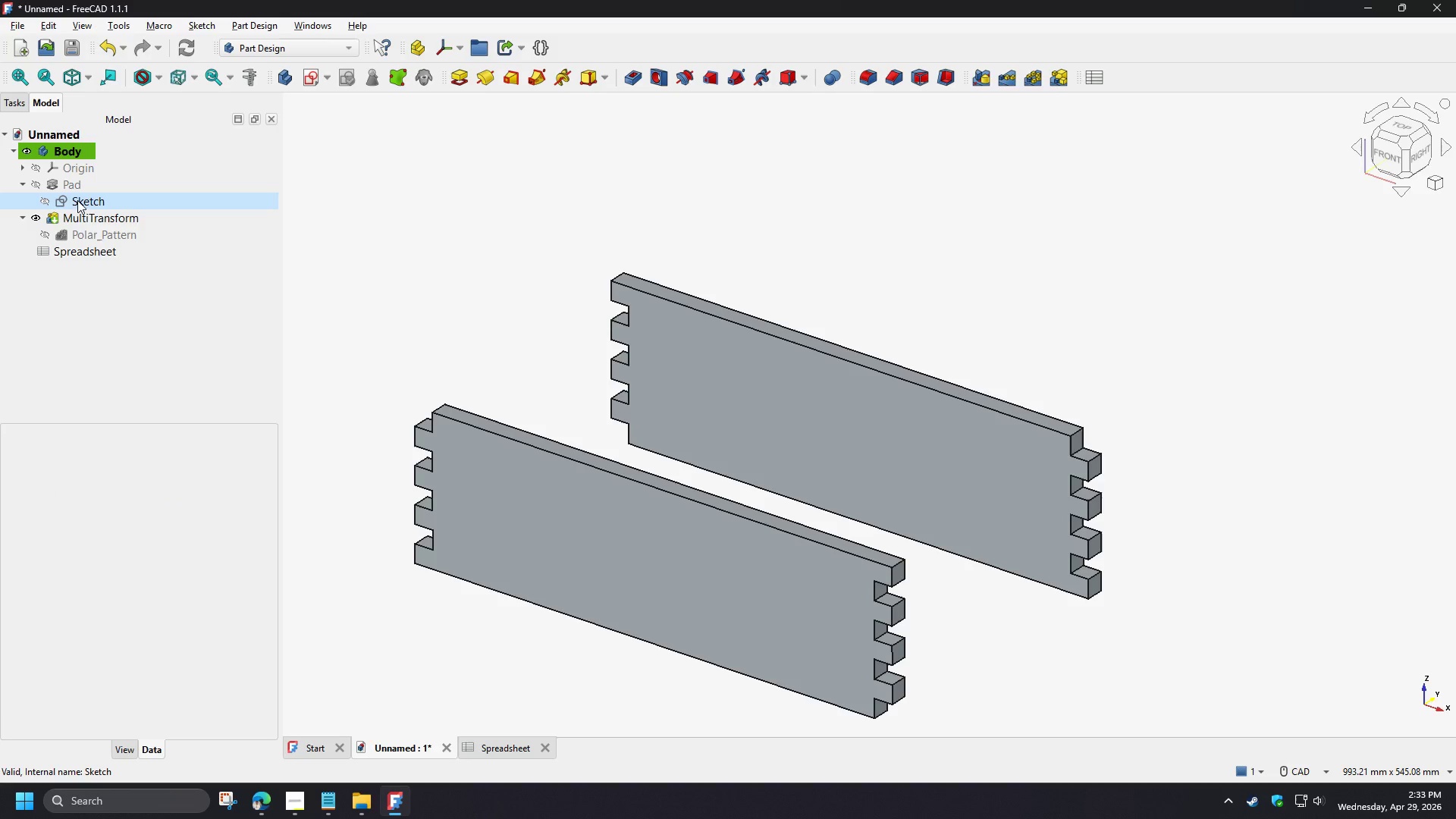 
left_click([78, 200])
 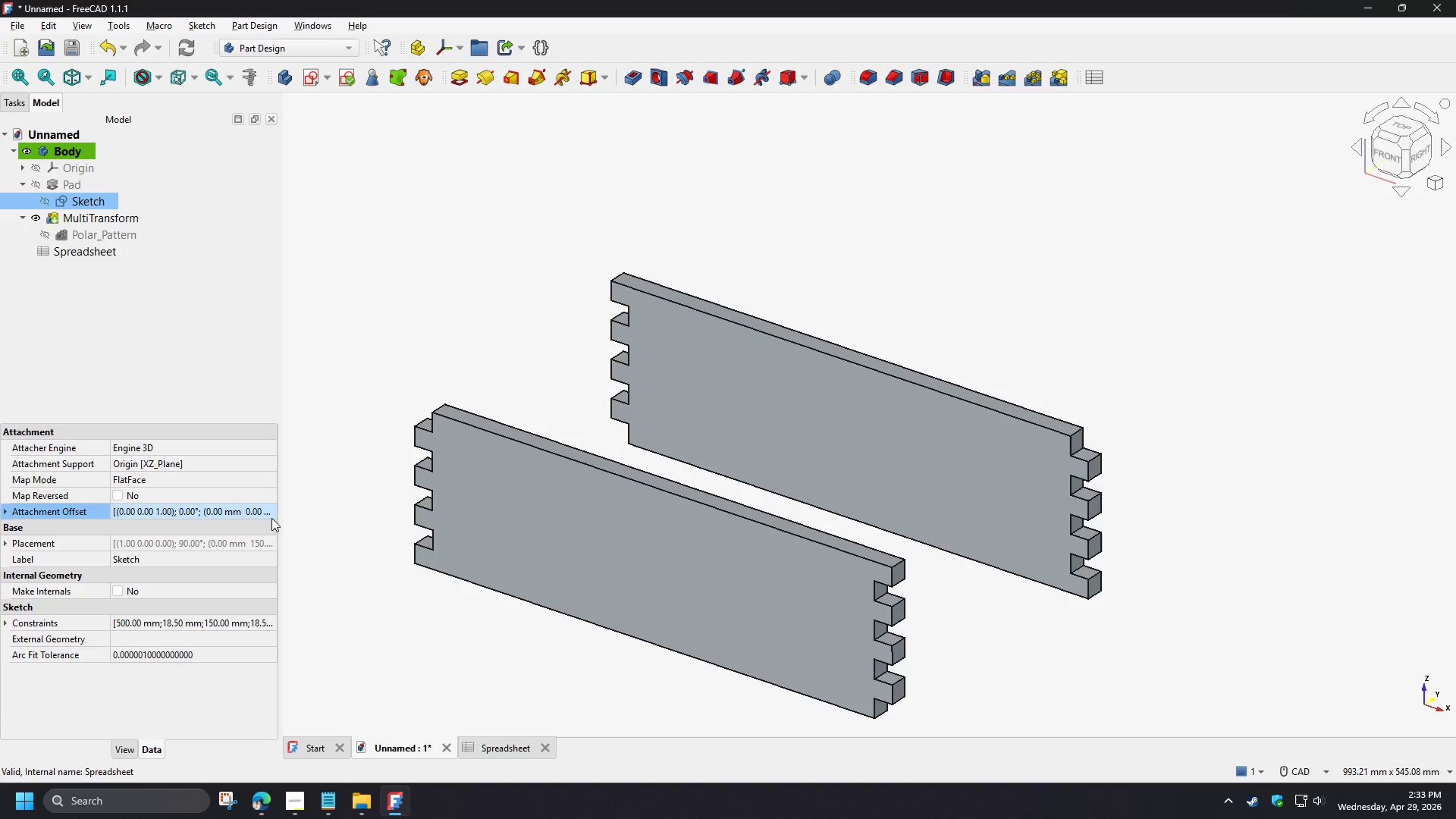 
left_click([274, 510])
 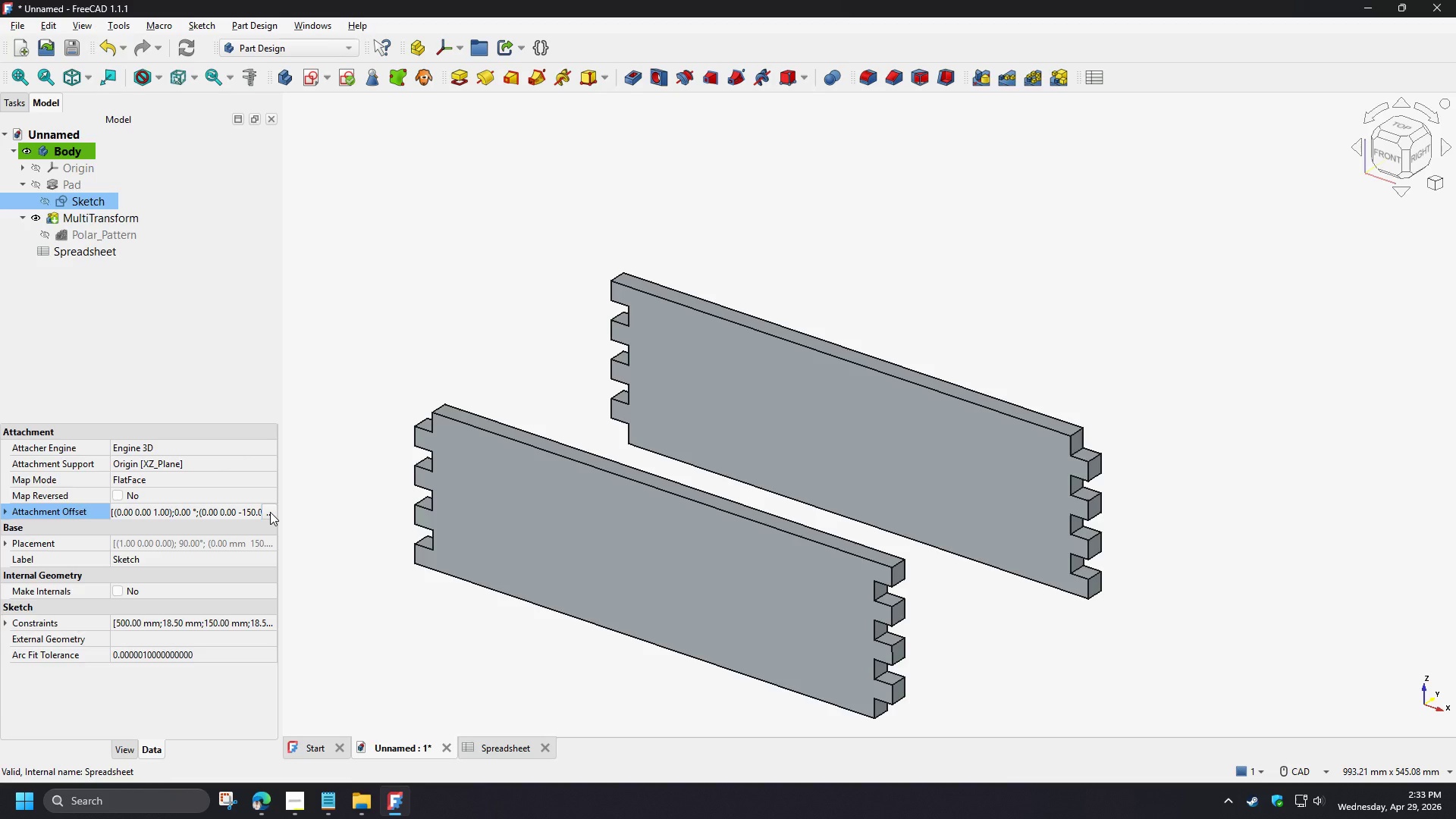 
double_click([270, 512])
 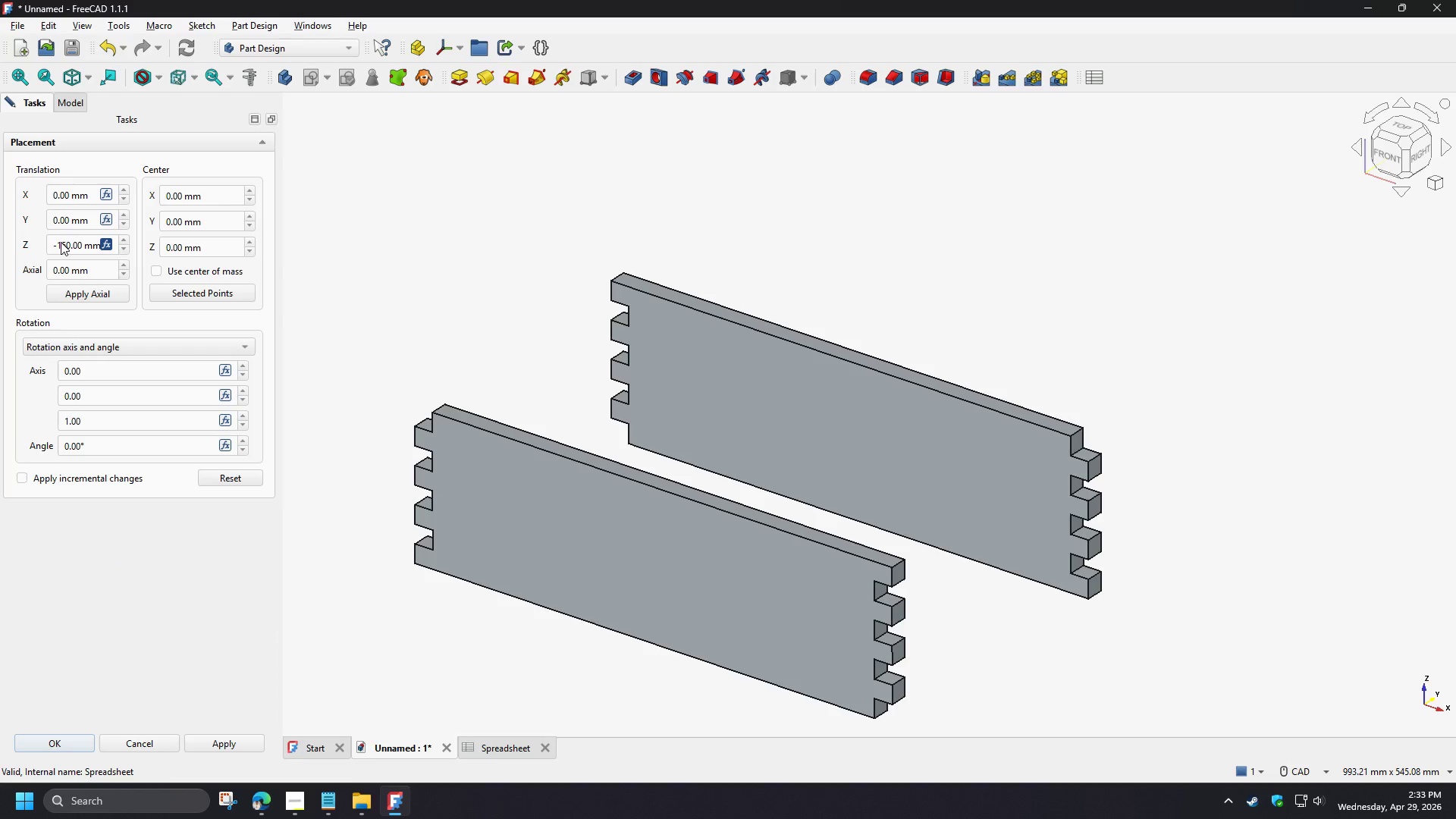 
left_click([107, 246])
 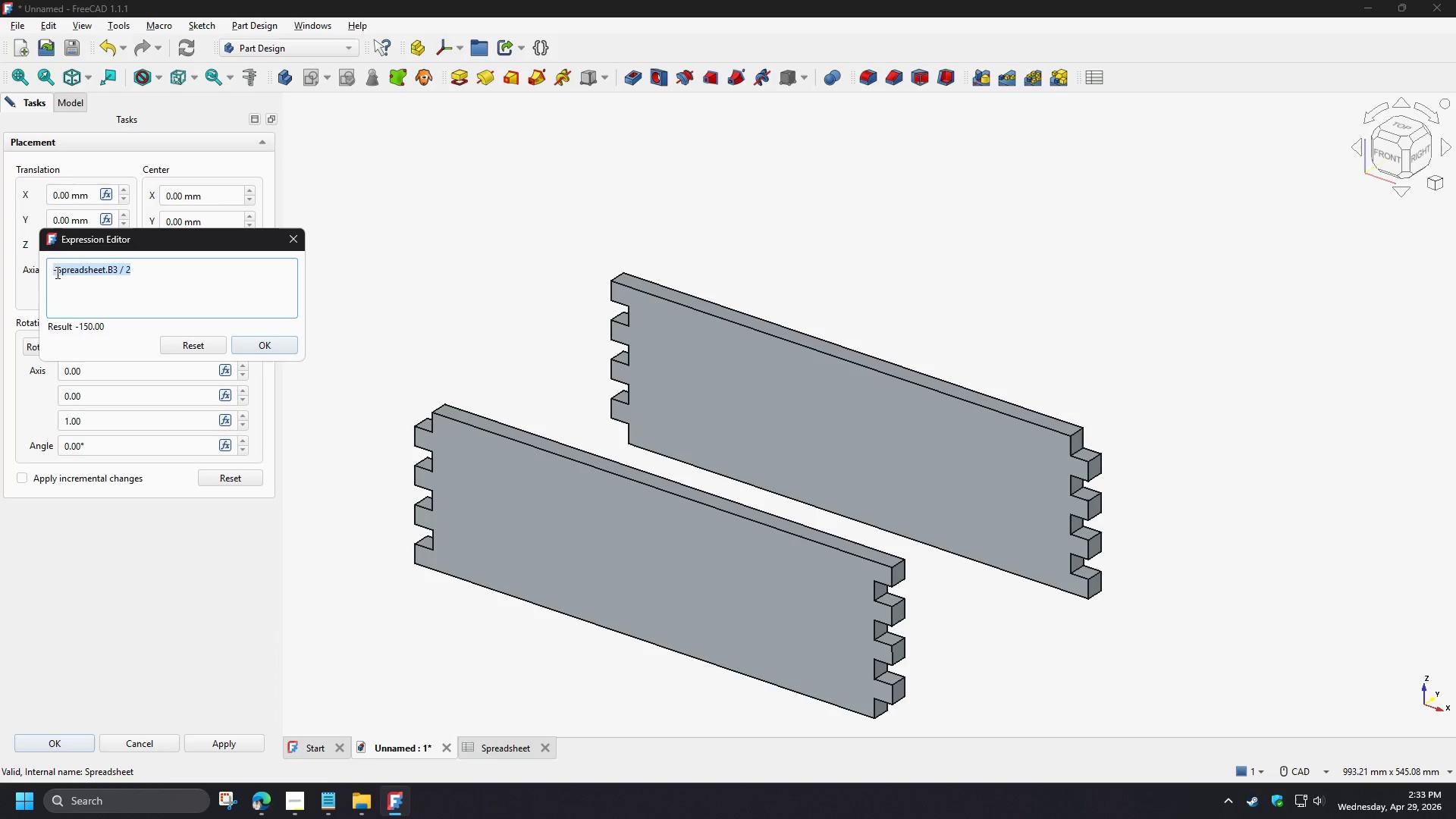 
left_click([57, 272])
 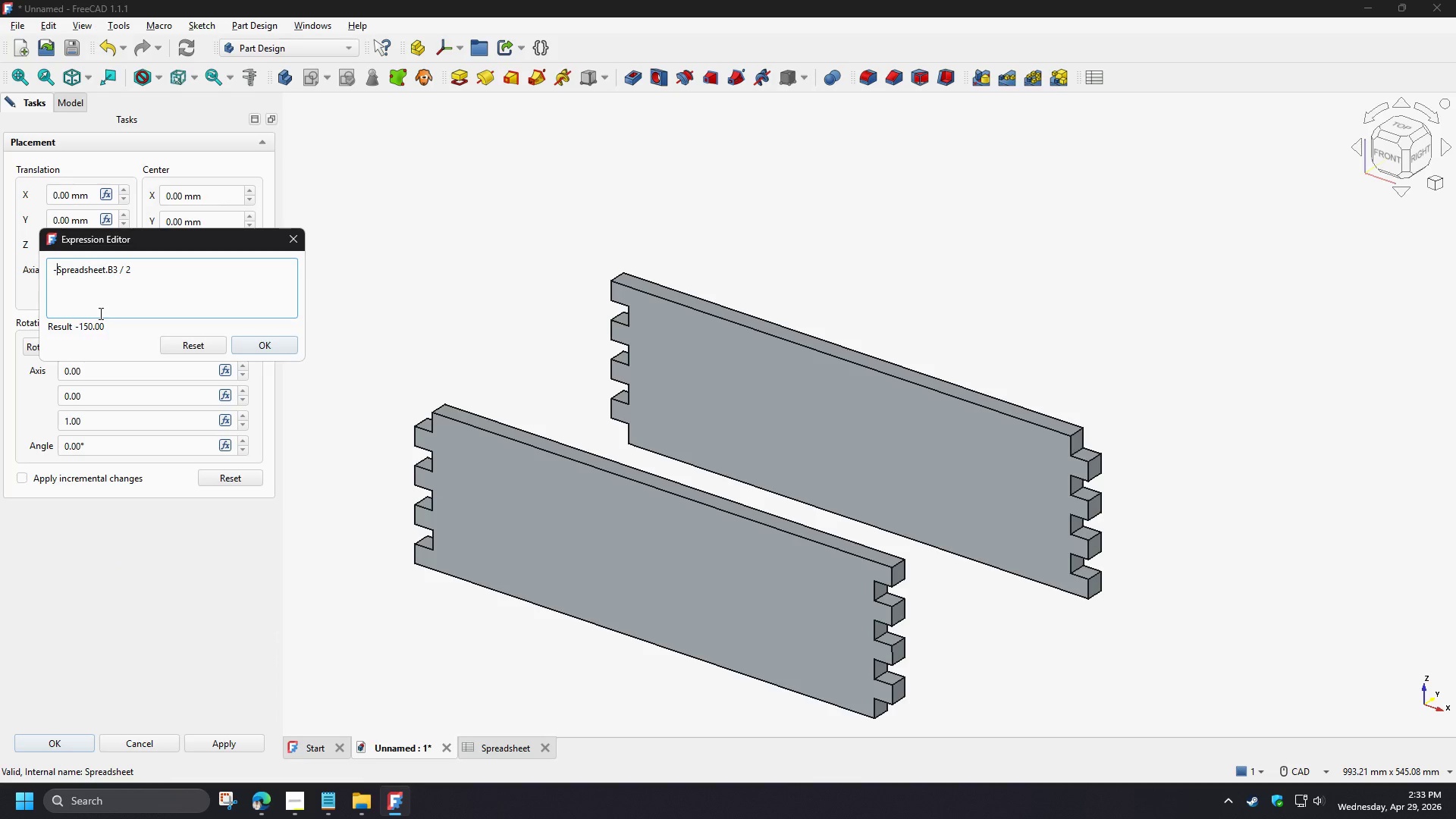 
key(Backspace)
 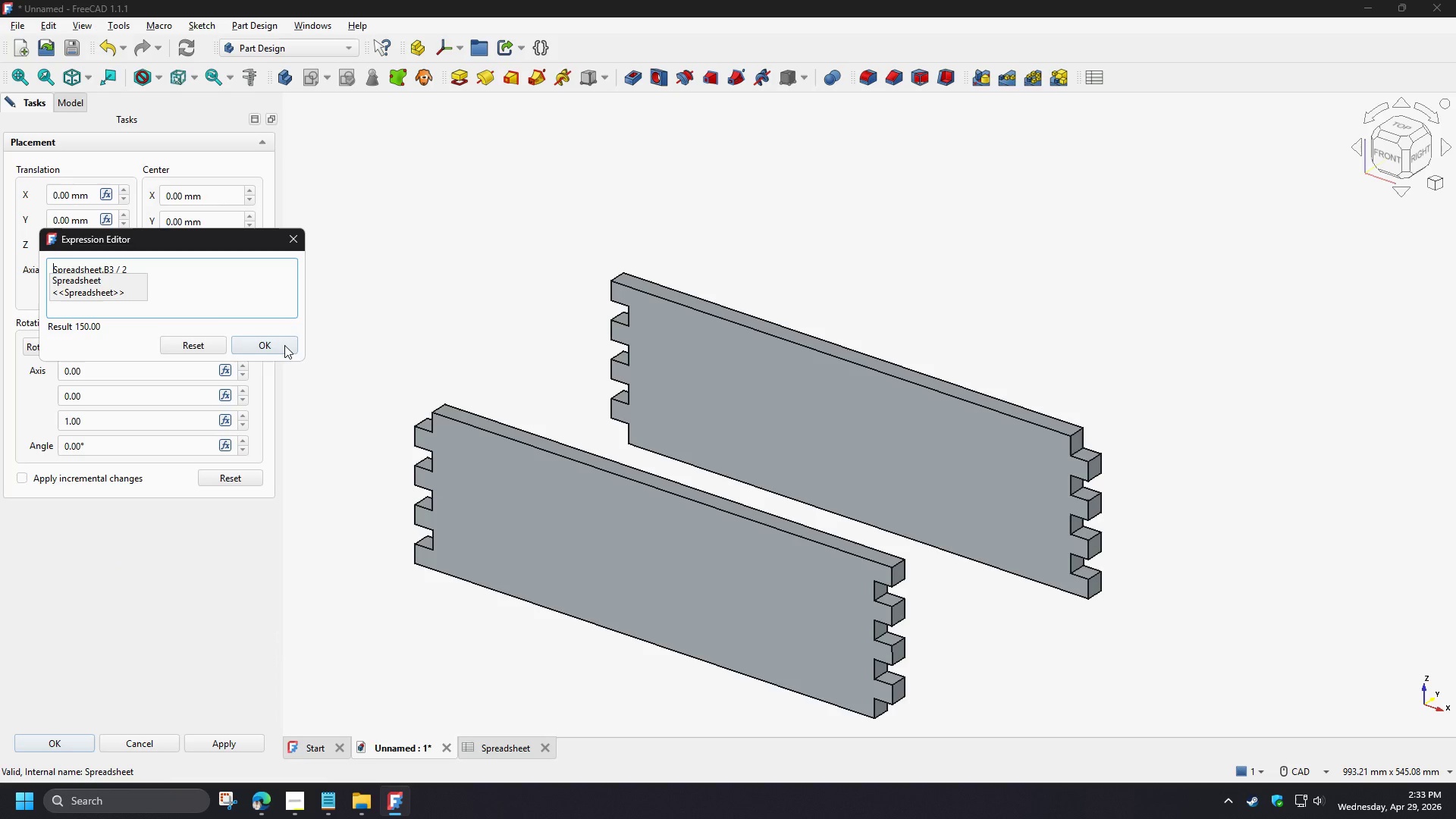 
left_click([284, 345])
 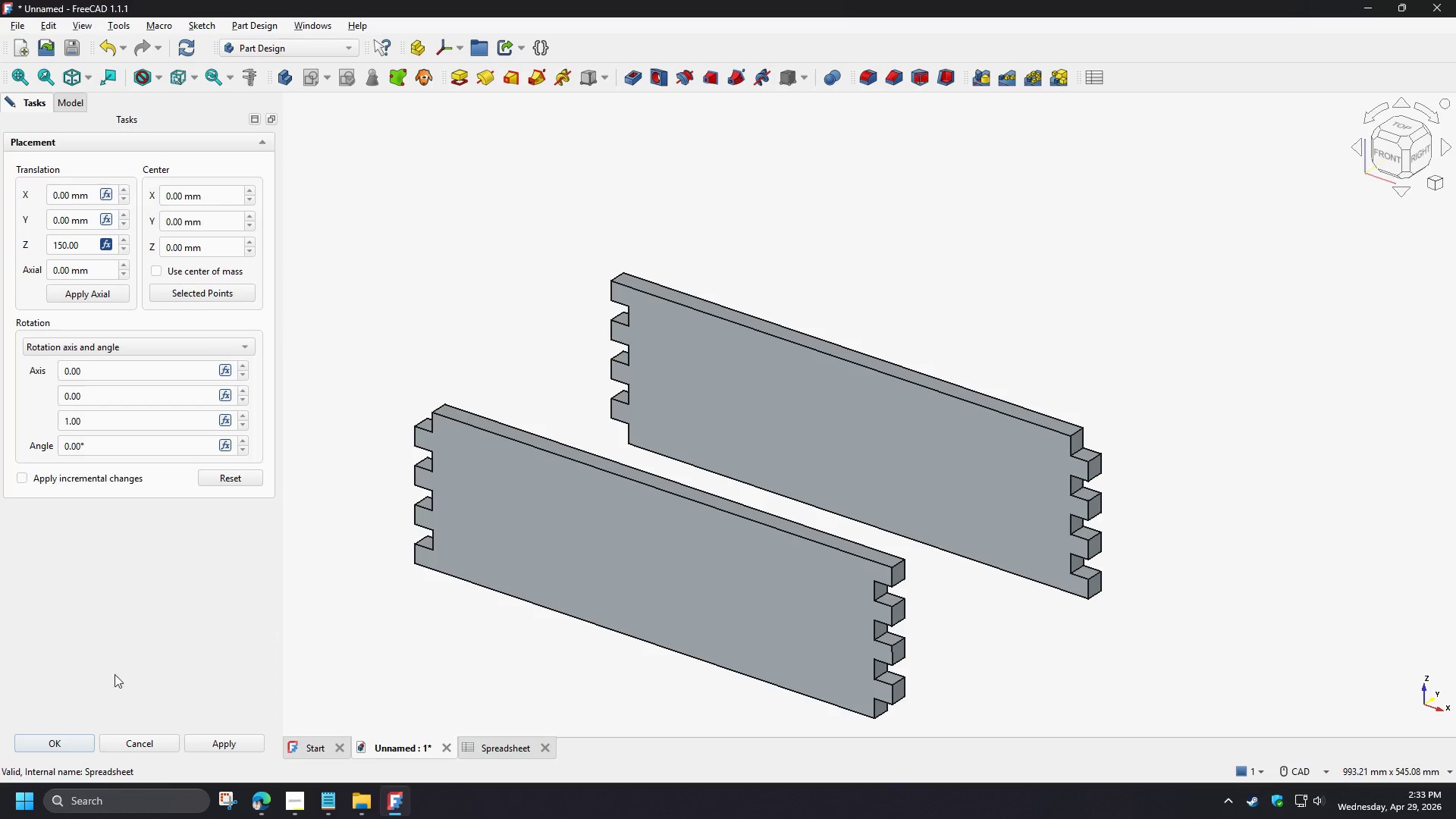 
left_click([59, 743])
 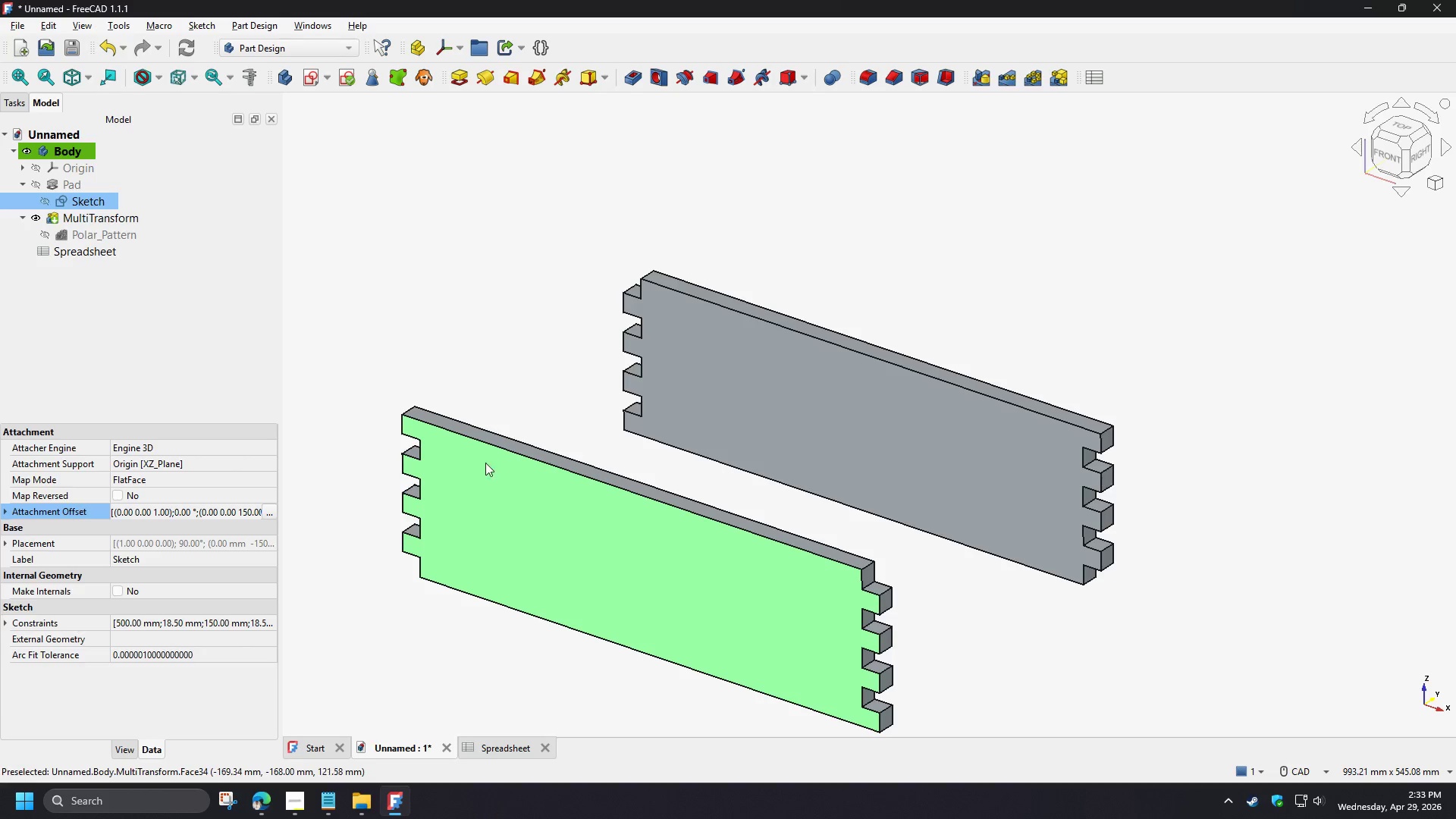 
left_click([509, 453])
 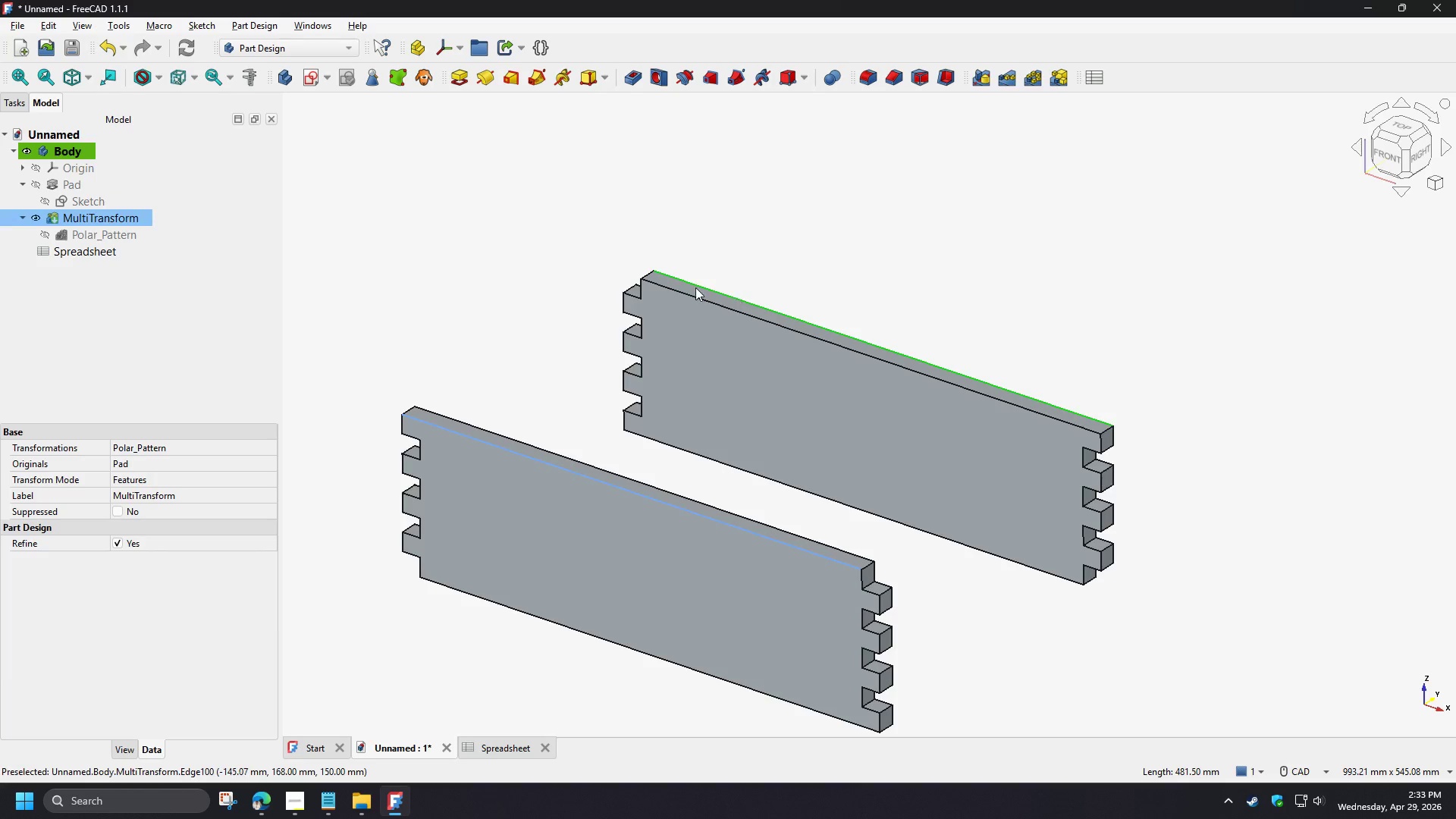 
left_click_drag(start_coordinate=[431, 210], to_coordinate=[427, 206])
 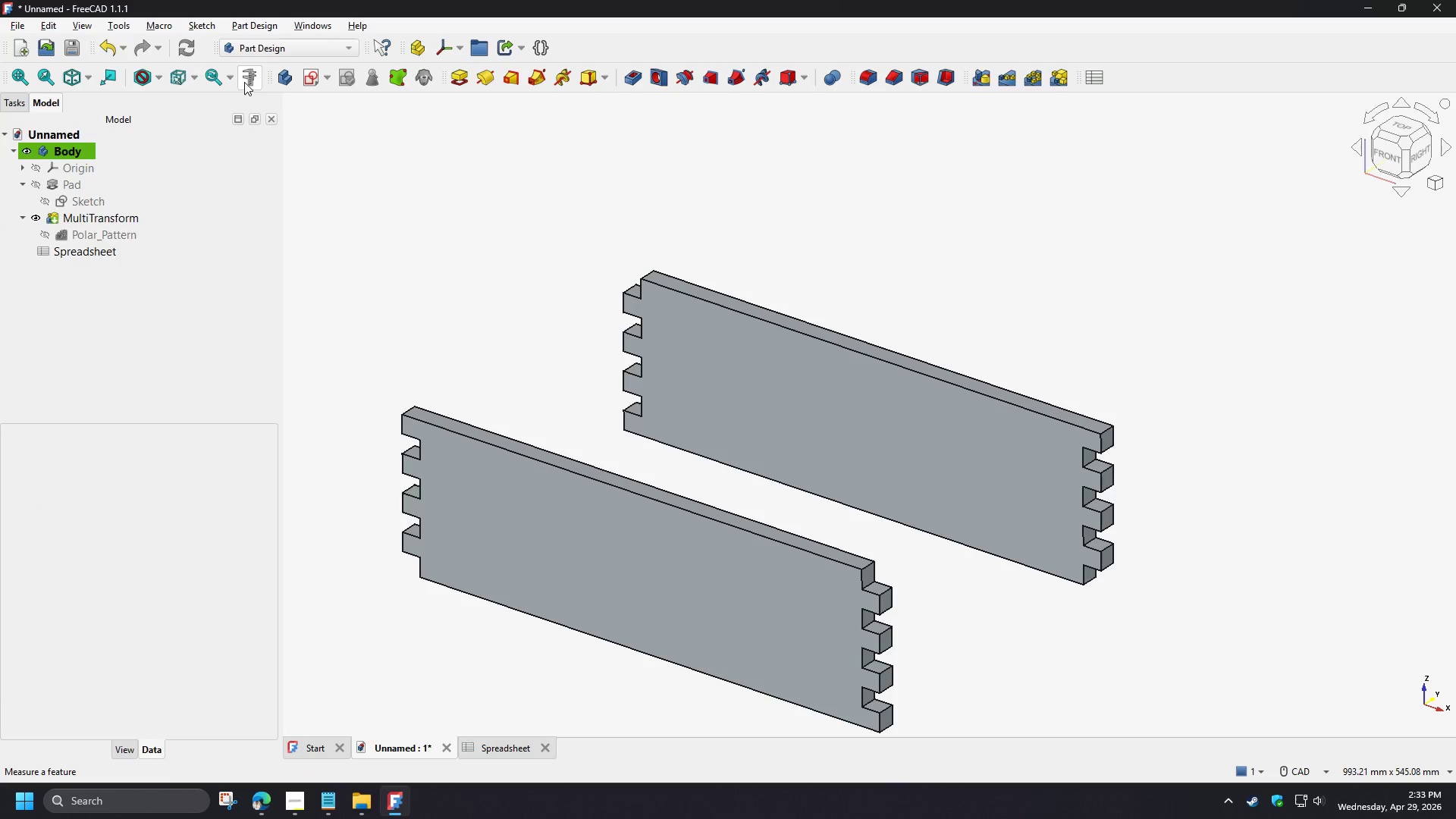 
double_click([244, 82])
 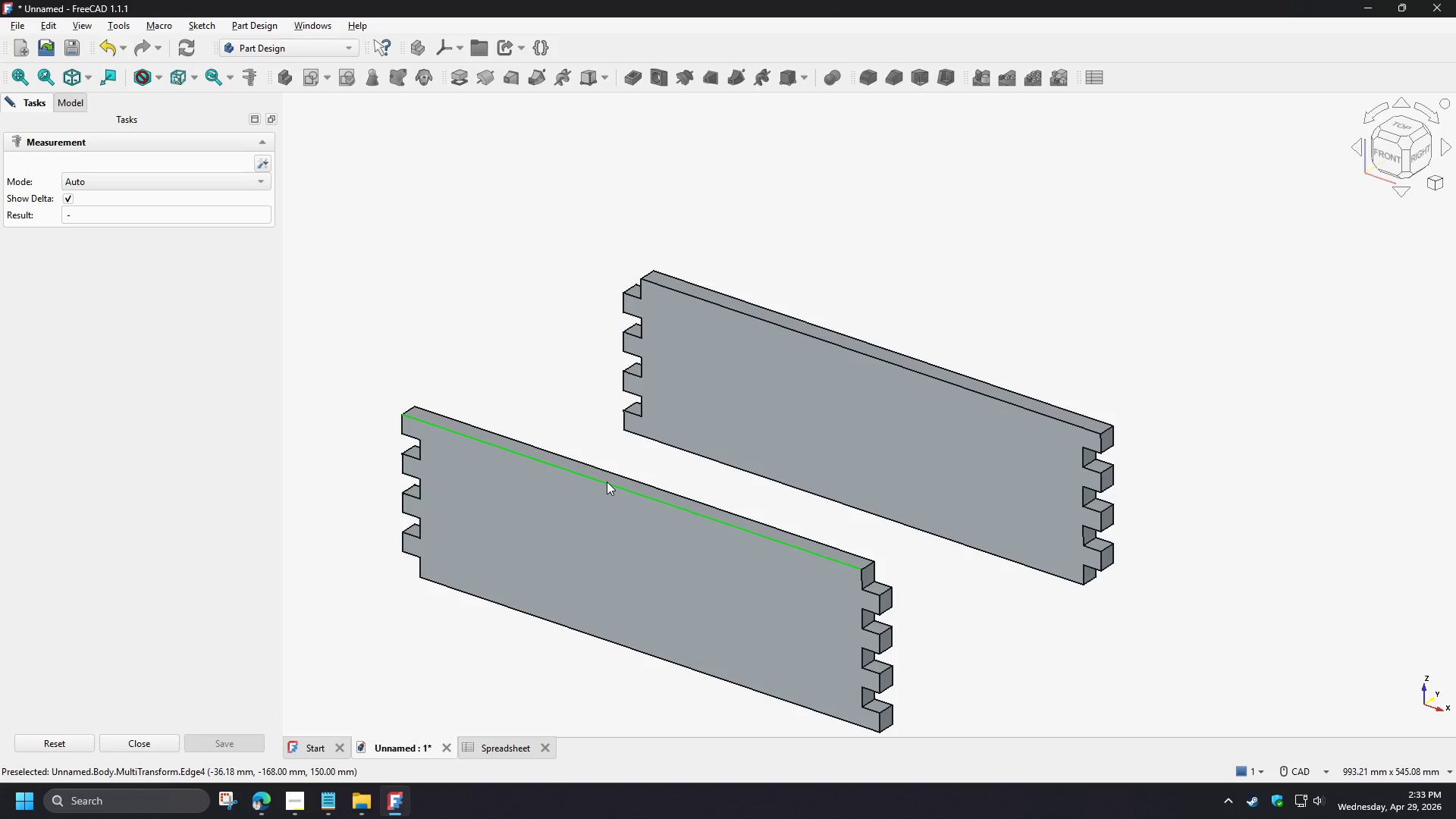 
left_click([607, 482])
 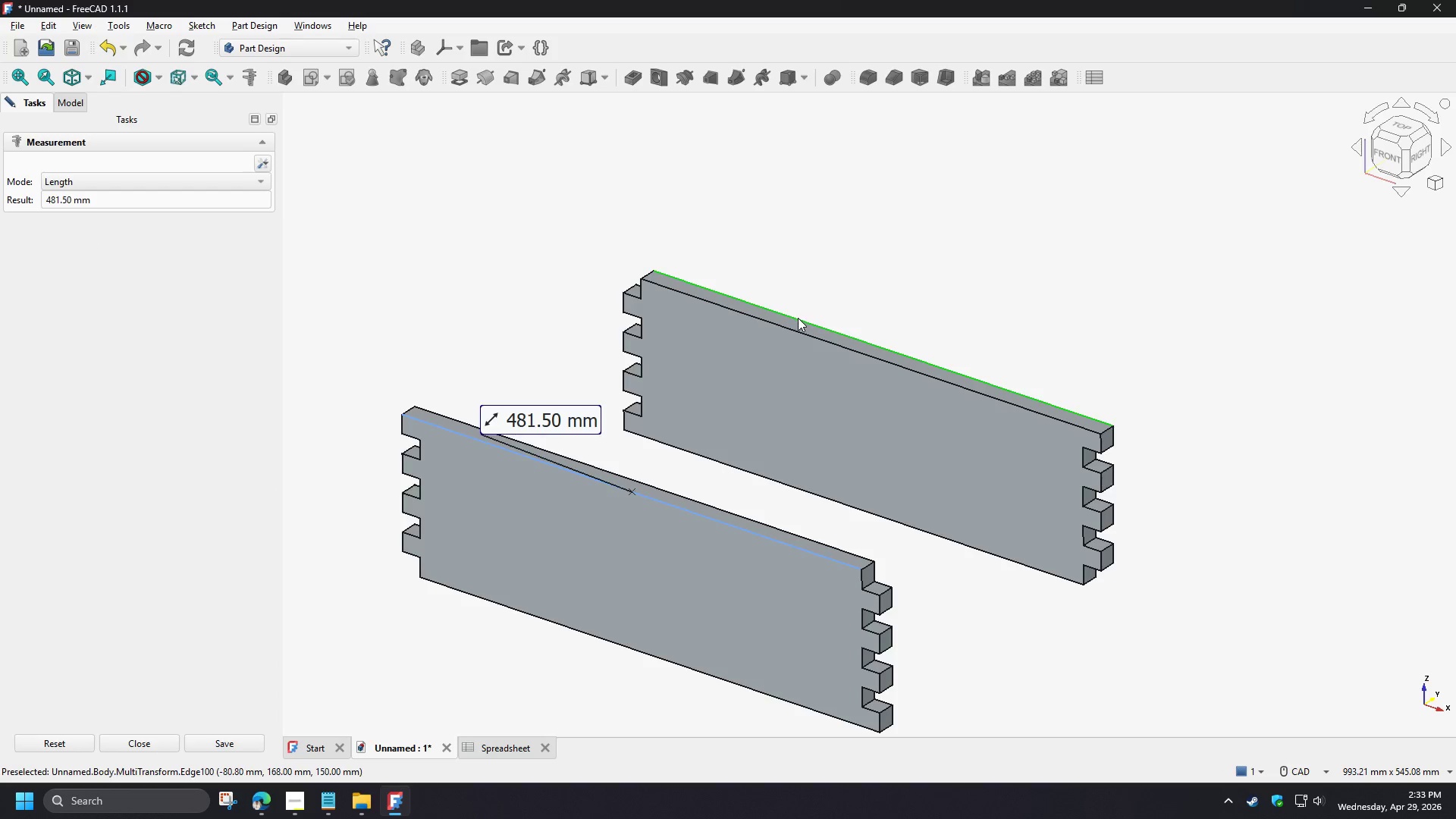 
left_click([798, 318])
 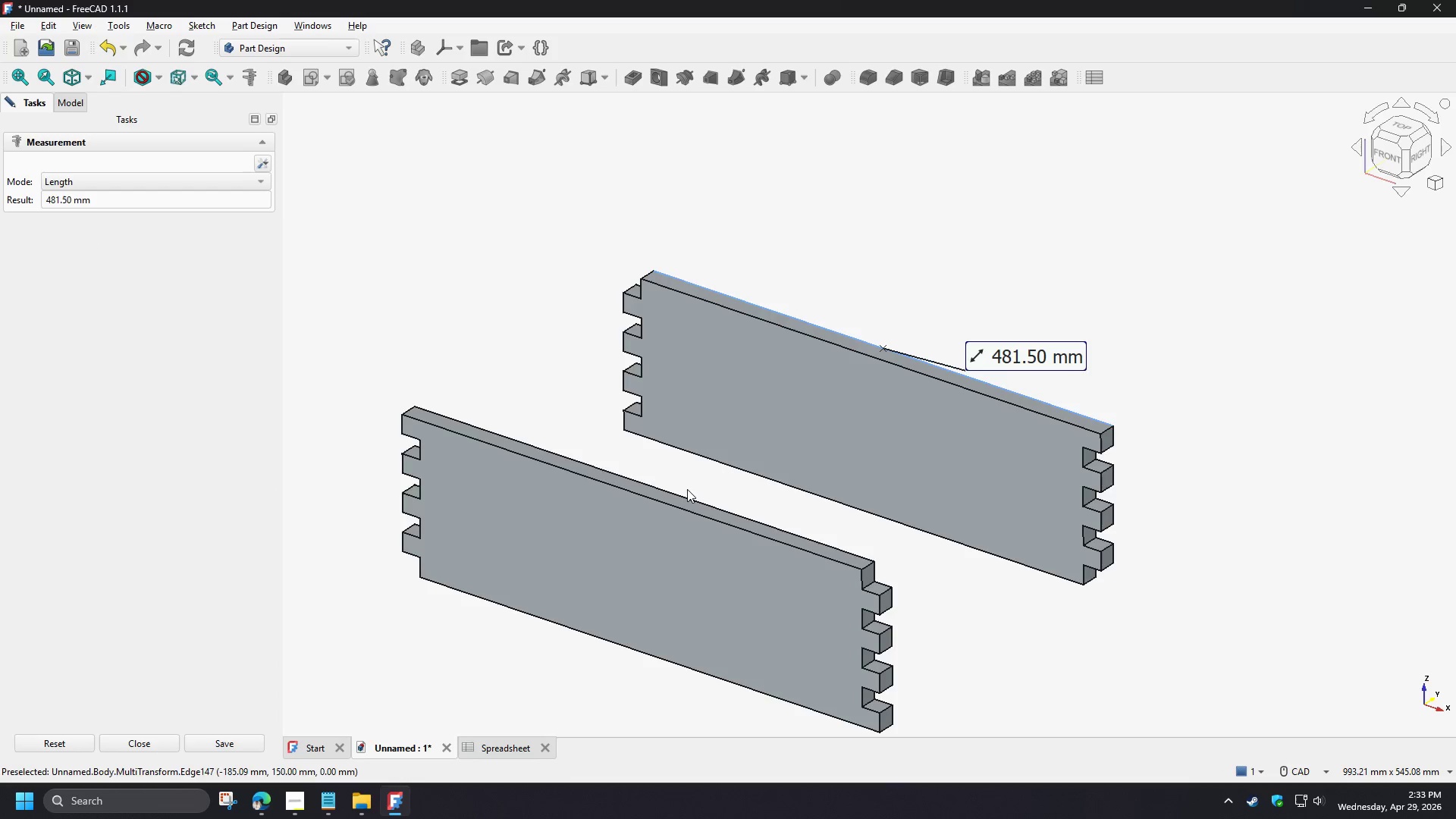 
hold_key(key=ControlLeft, duration=0.61)
left_click([669, 504])
 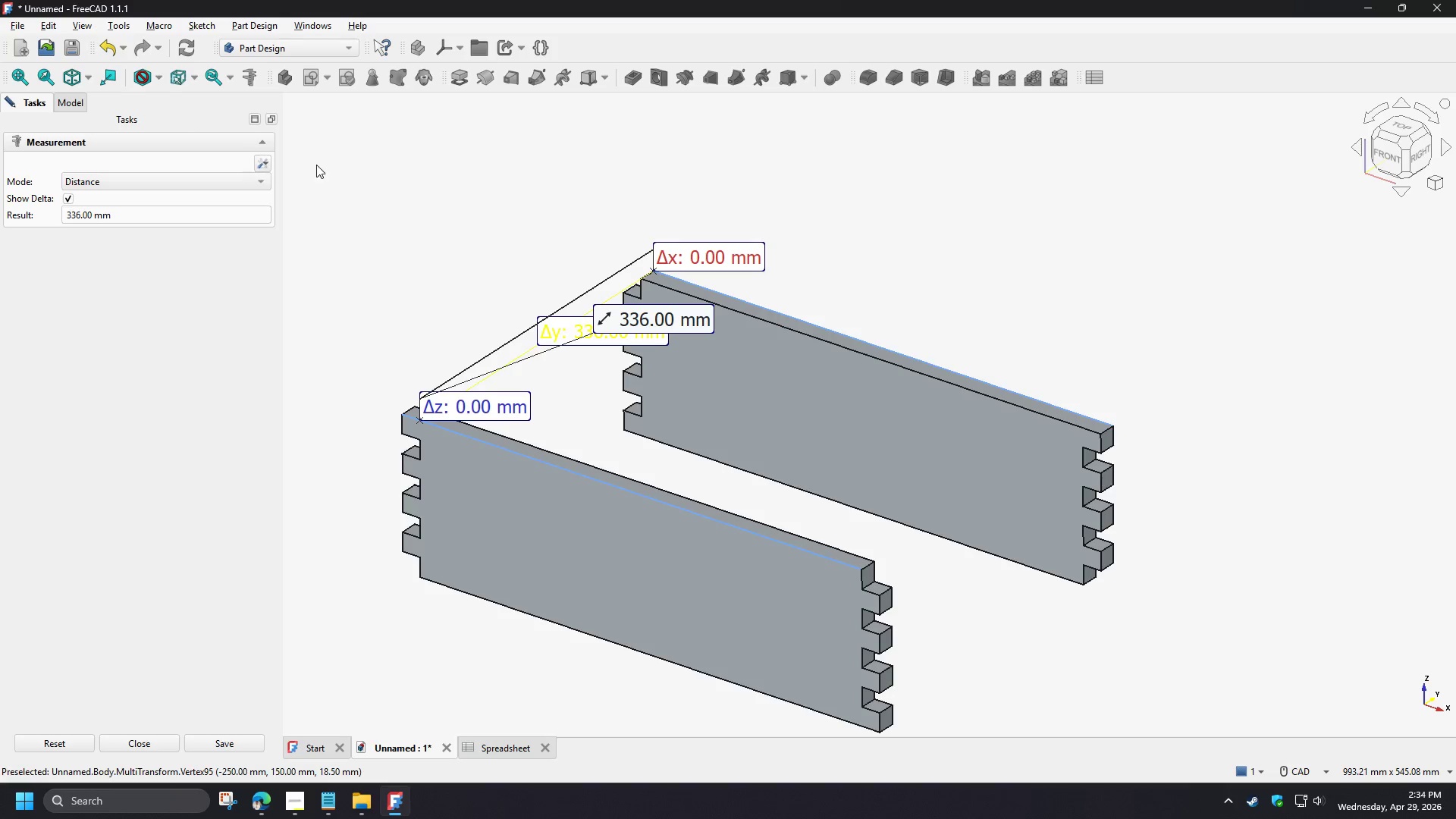 
left_click([135, 737])
 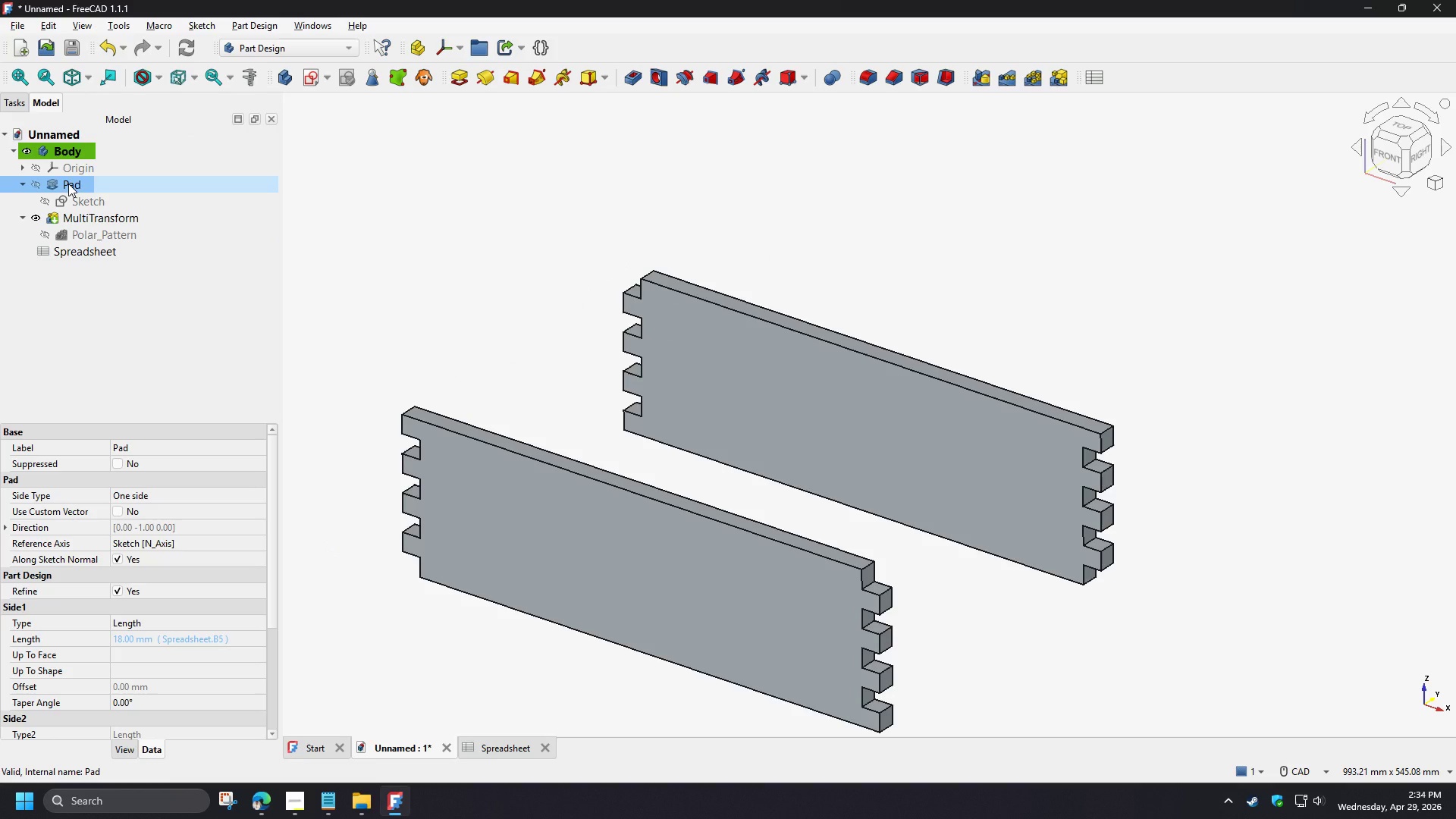 
wait(5.03)
 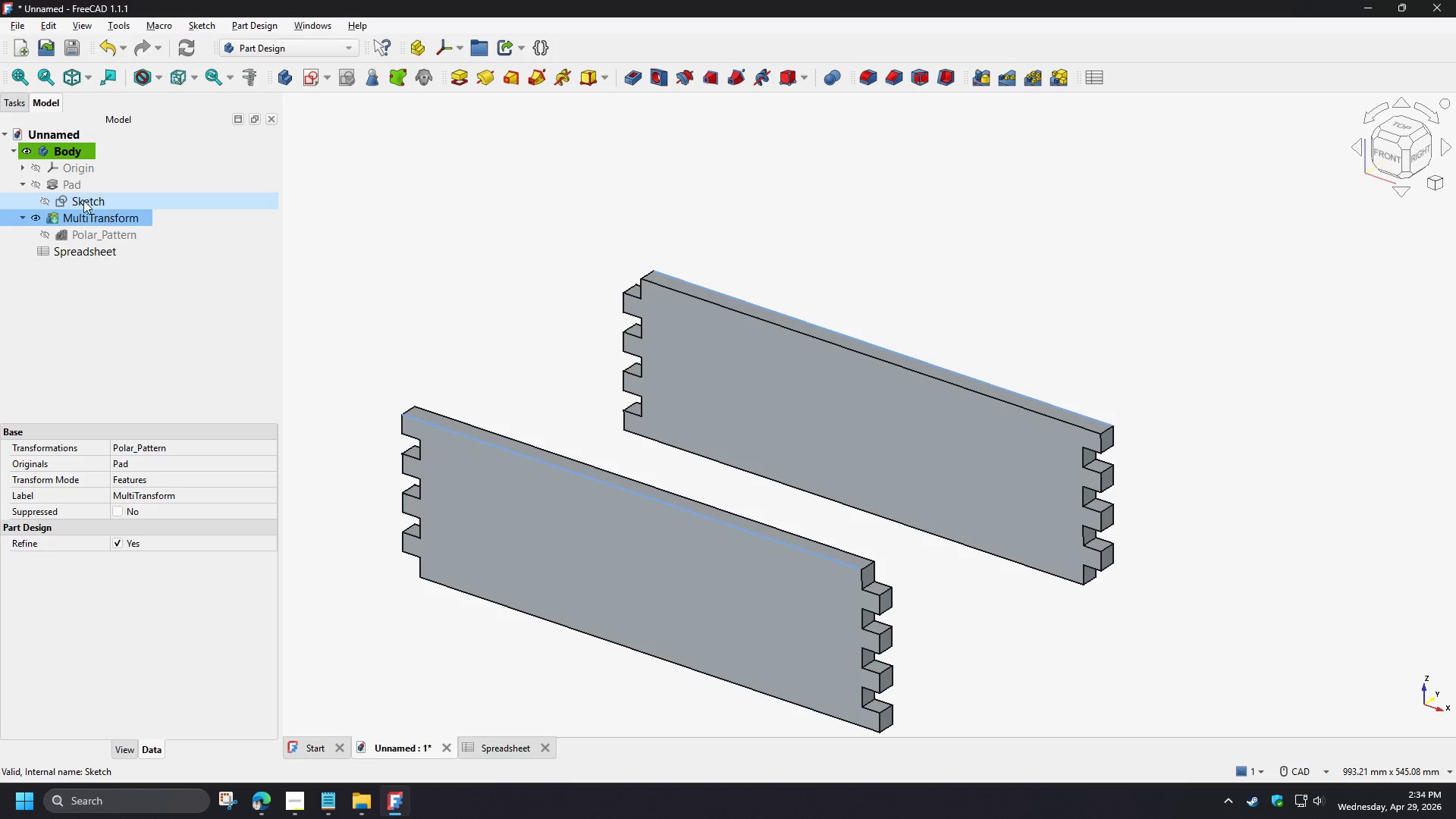 
double_click([68, 184])
 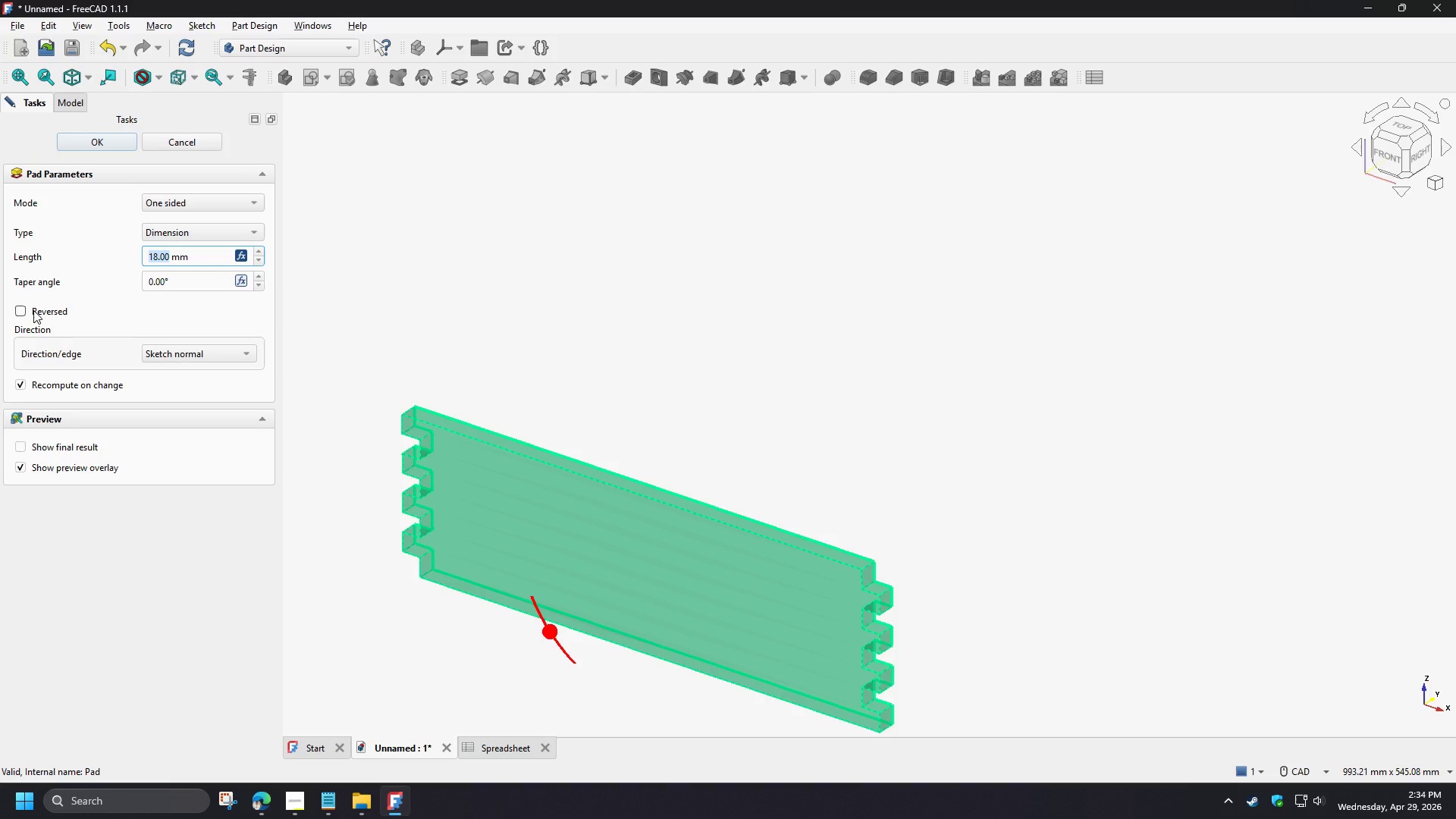 
left_click([33, 309])
 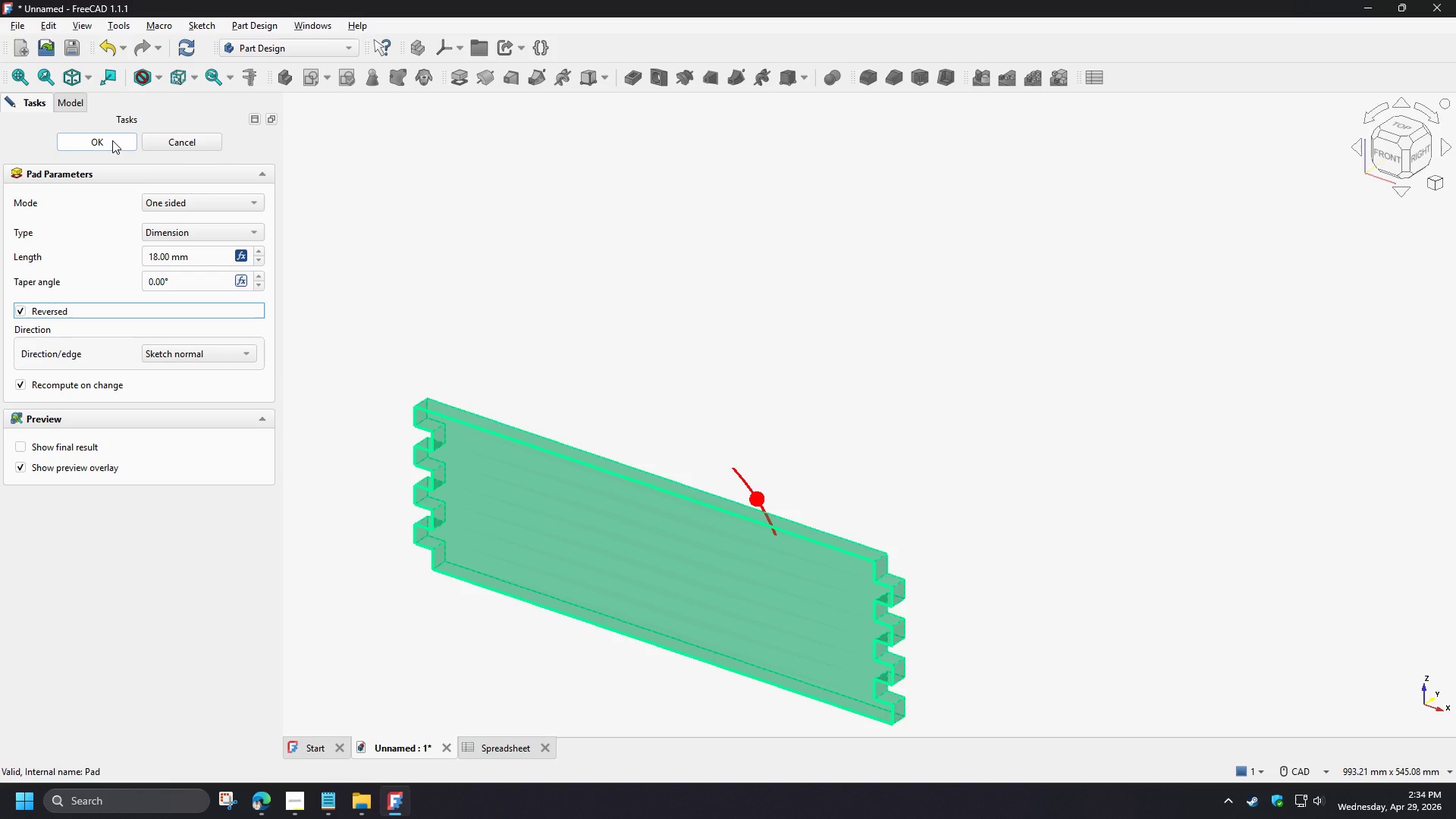 
left_click([112, 140])
 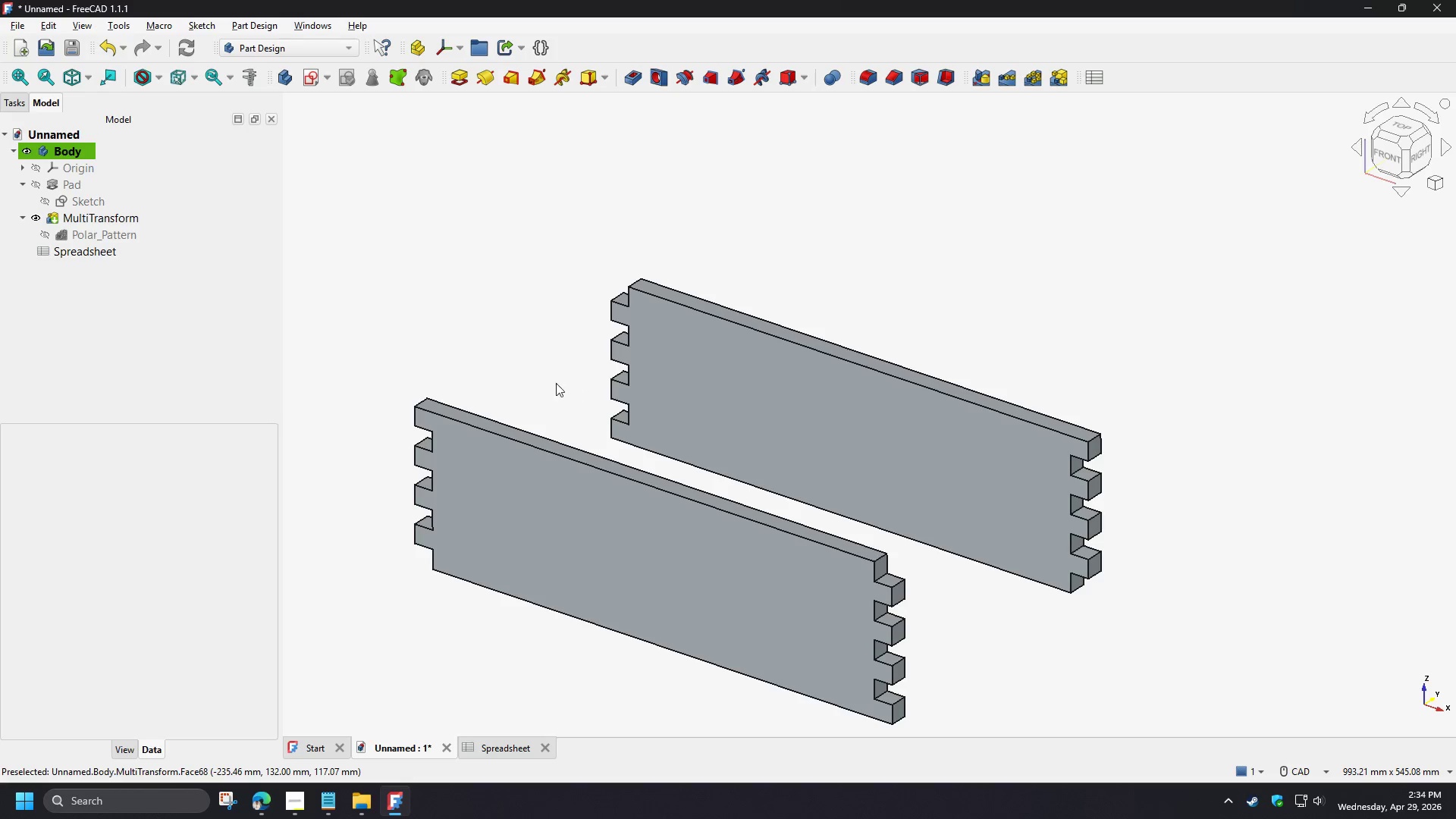 
left_click([525, 359])
 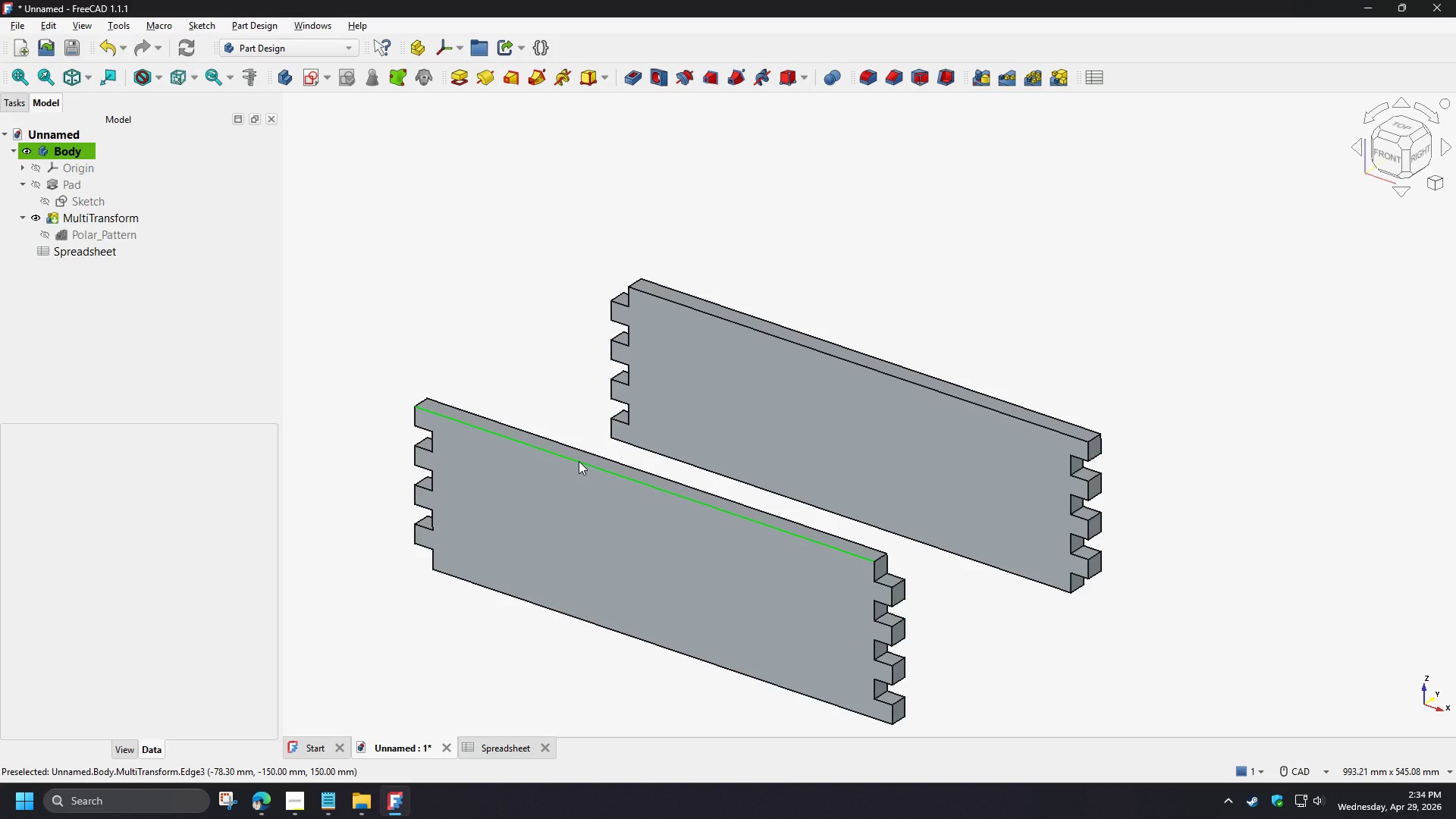 
left_click([579, 461])
 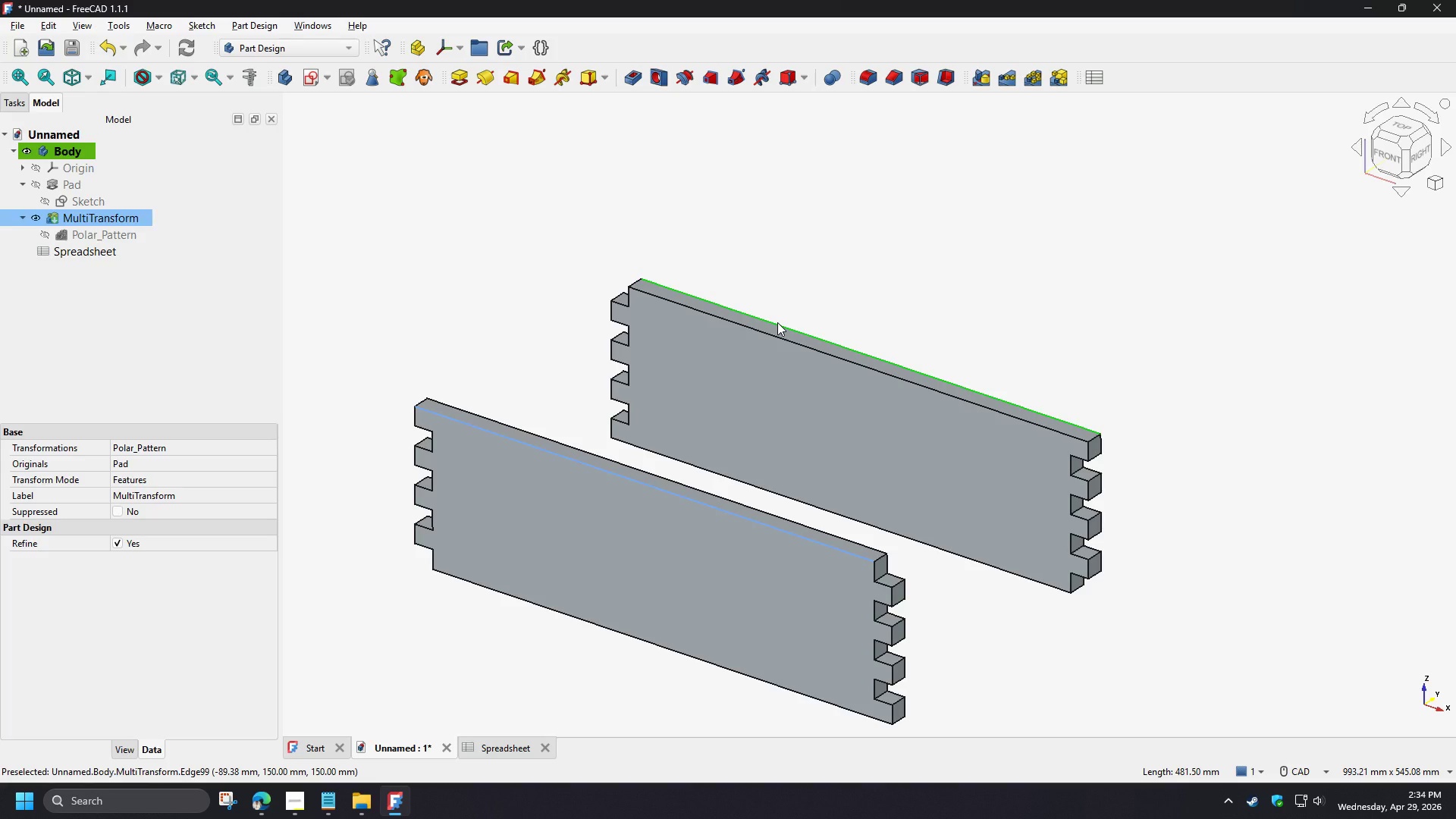 
hold_key(key=ControlLeft, duration=0.64)
left_click([777, 322])
 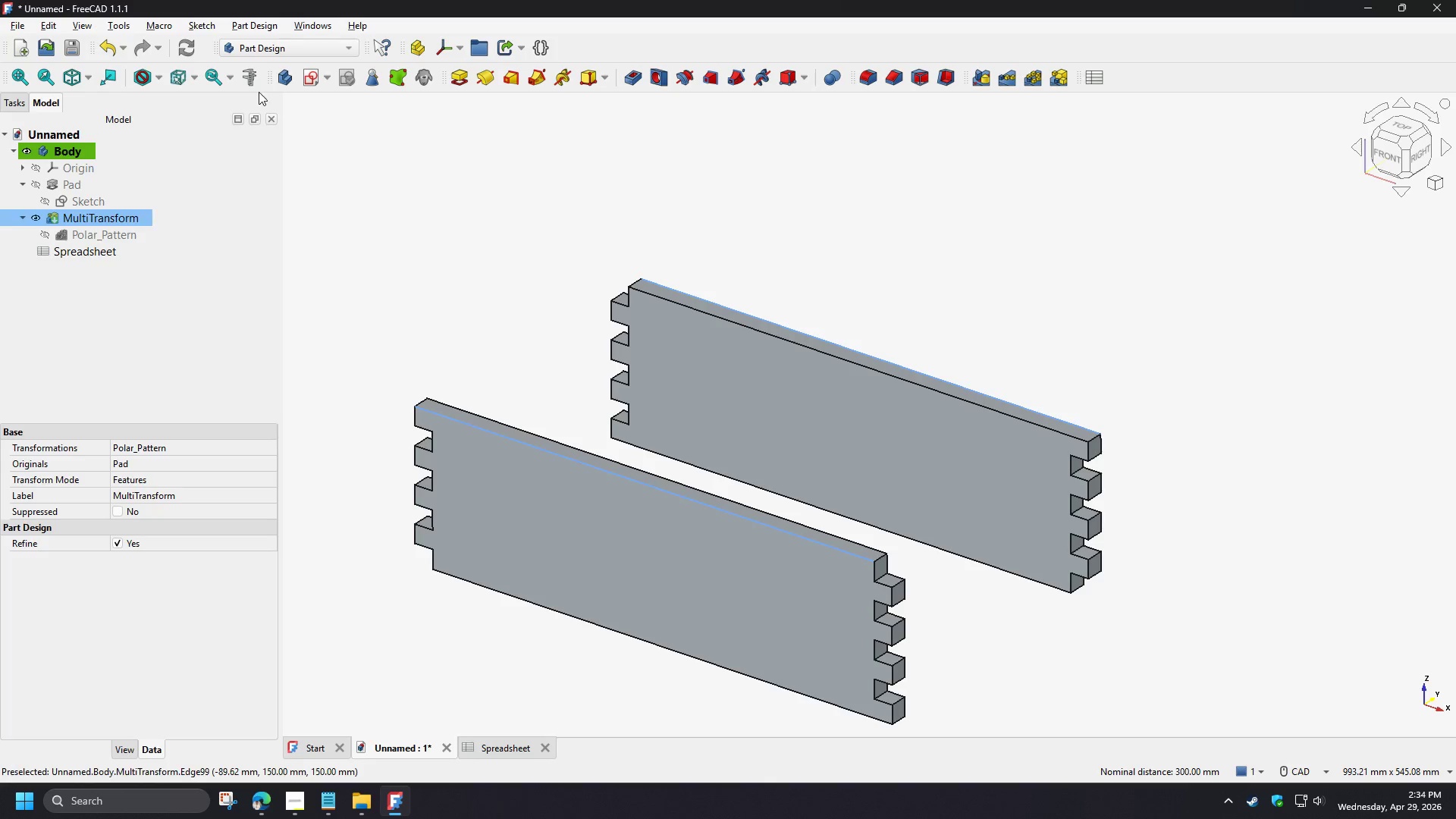 
left_click([249, 83])
 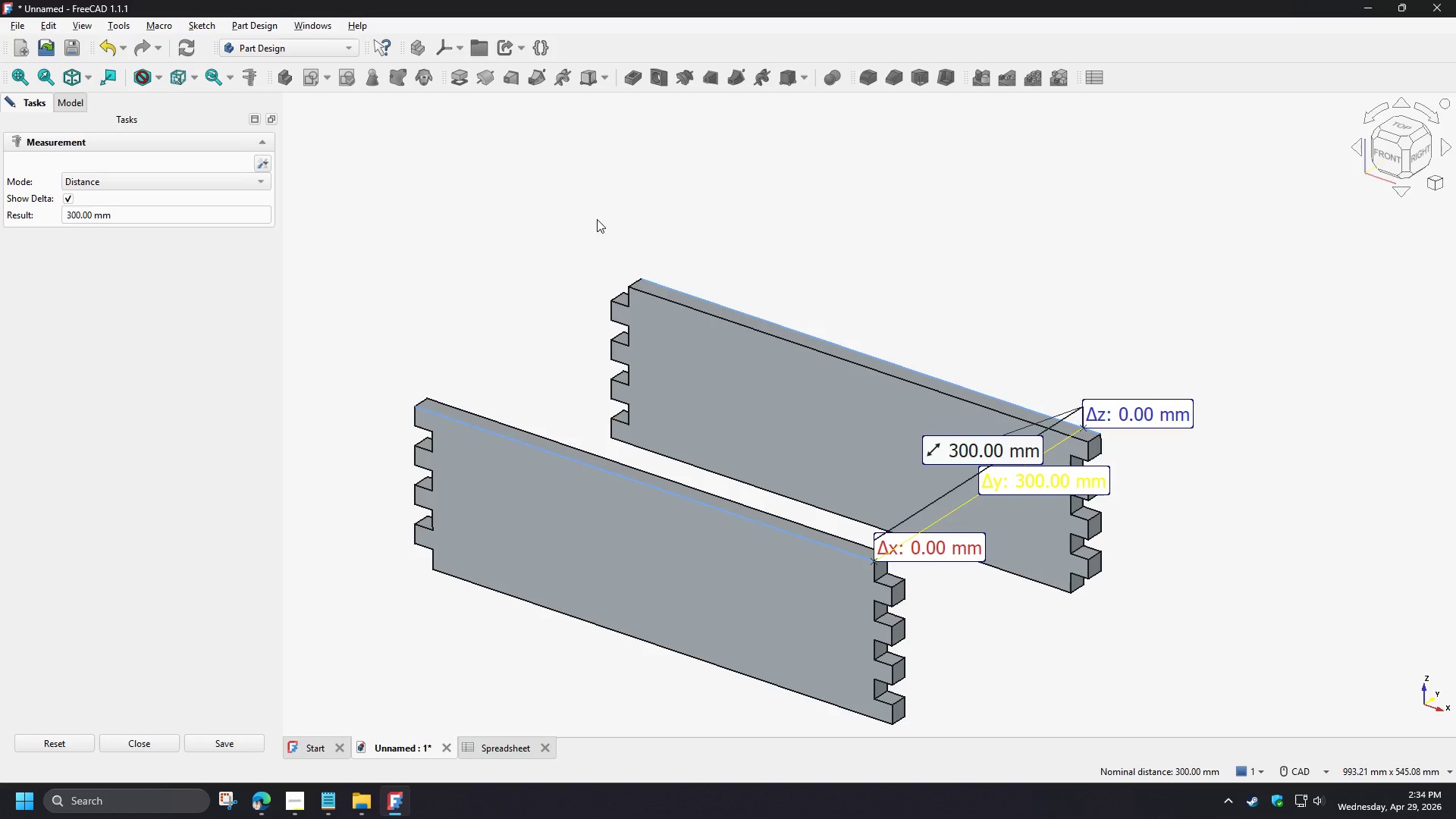 
left_click([548, 243])
 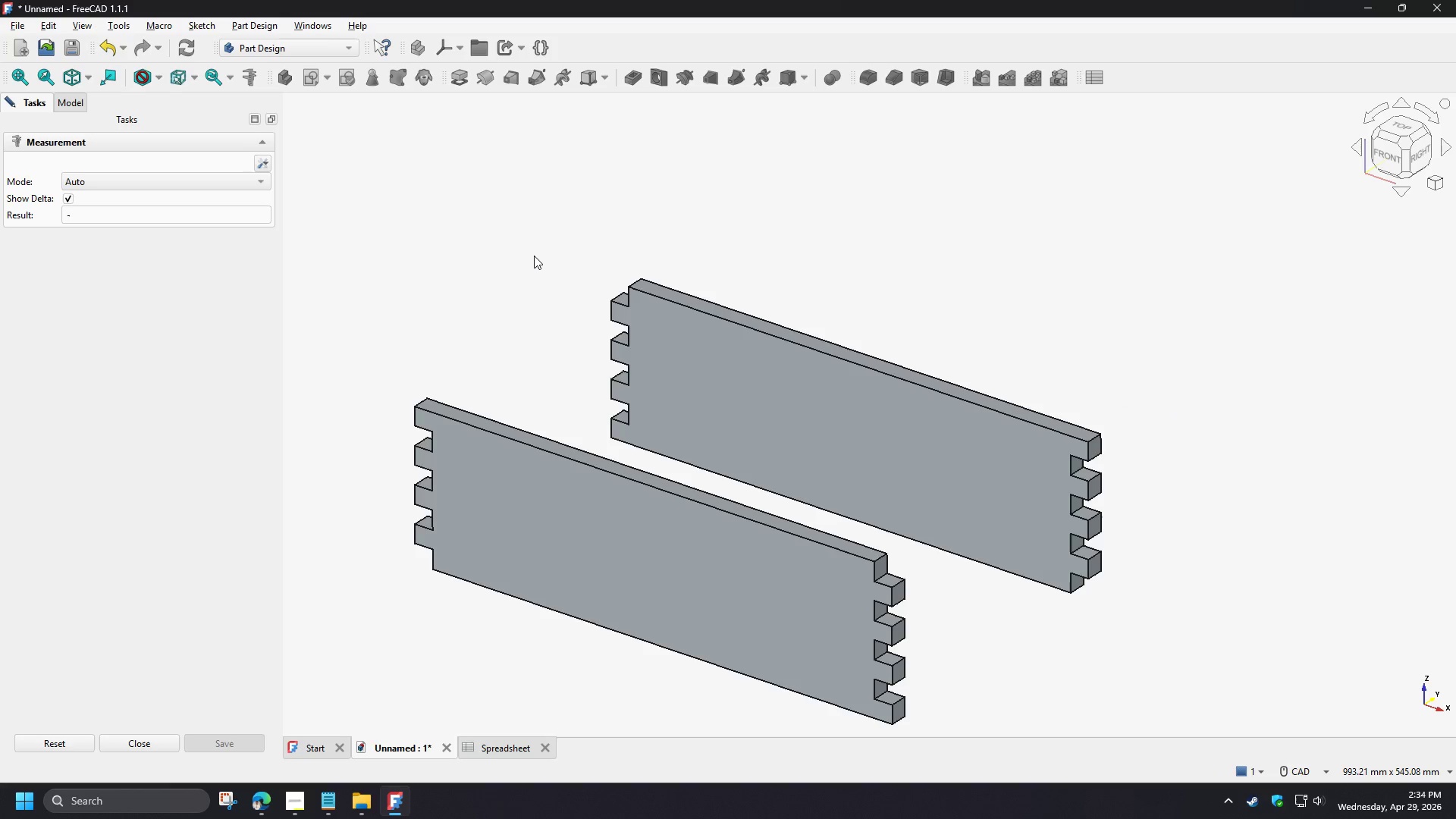 
right_click([533, 256])
 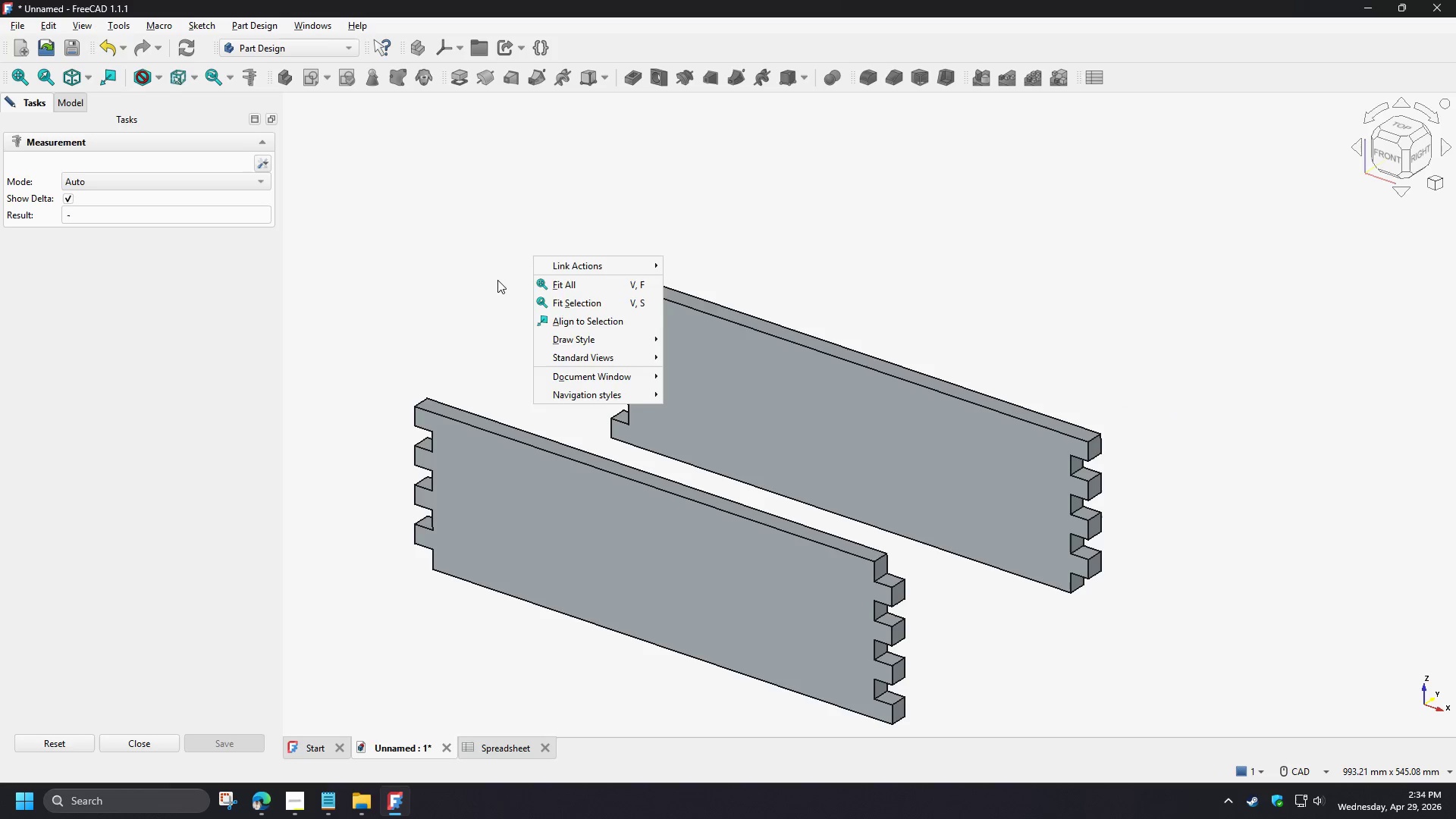 
left_click([489, 282])
 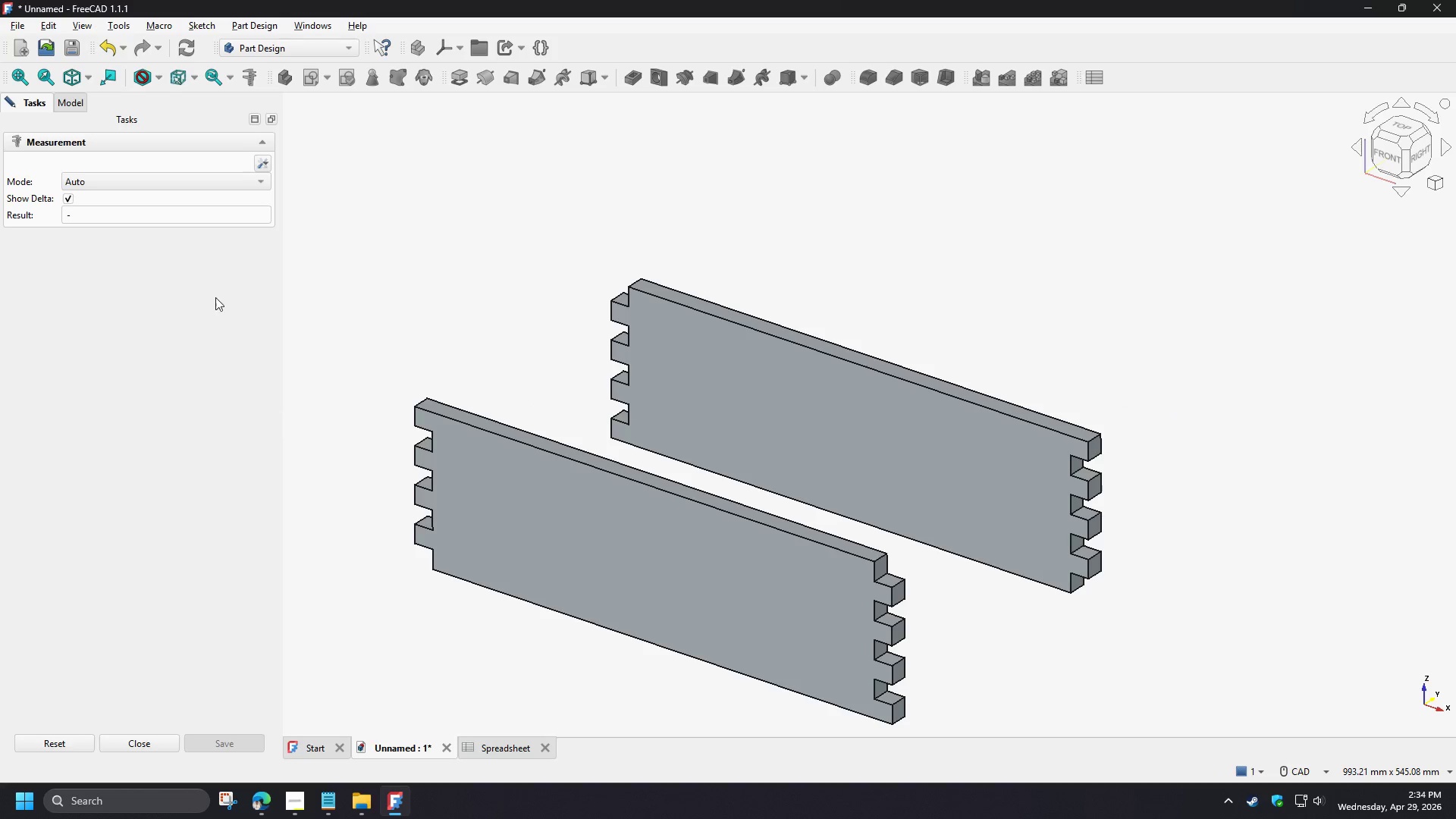 
left_click([143, 745])
 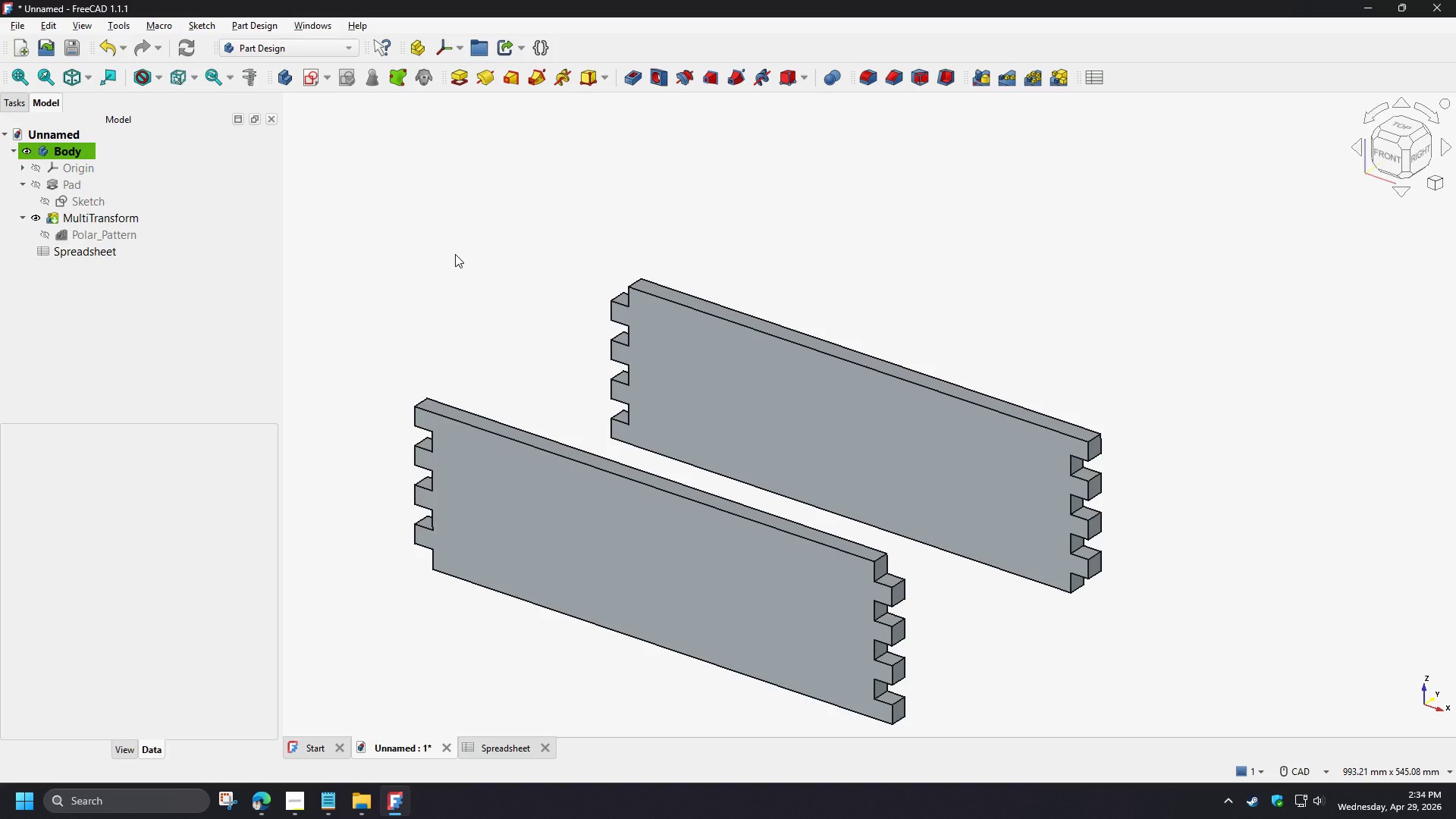 
left_click_drag(start_coordinate=[455, 254], to_coordinate=[458, 259])
 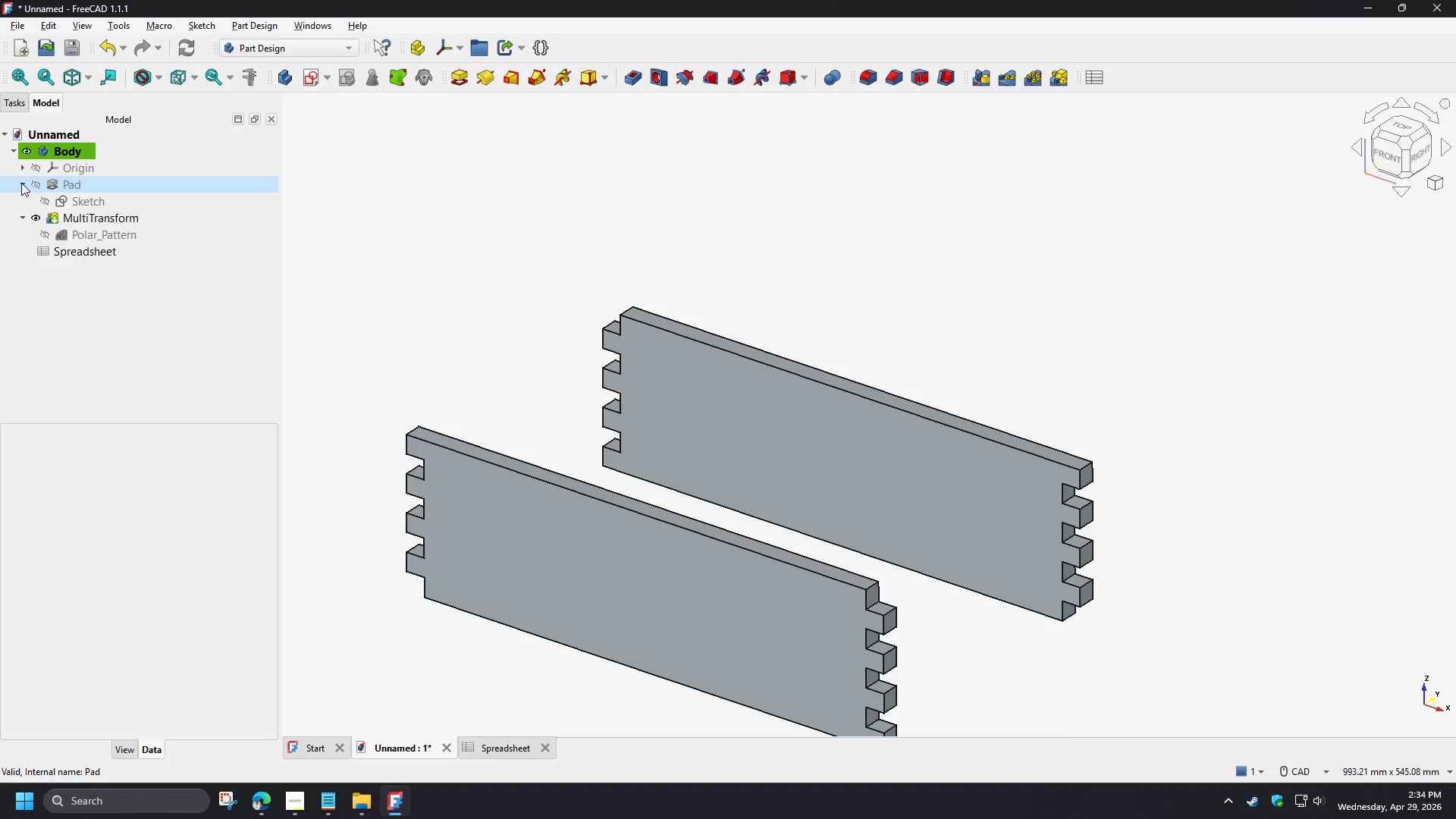 
wait(13.12)
 